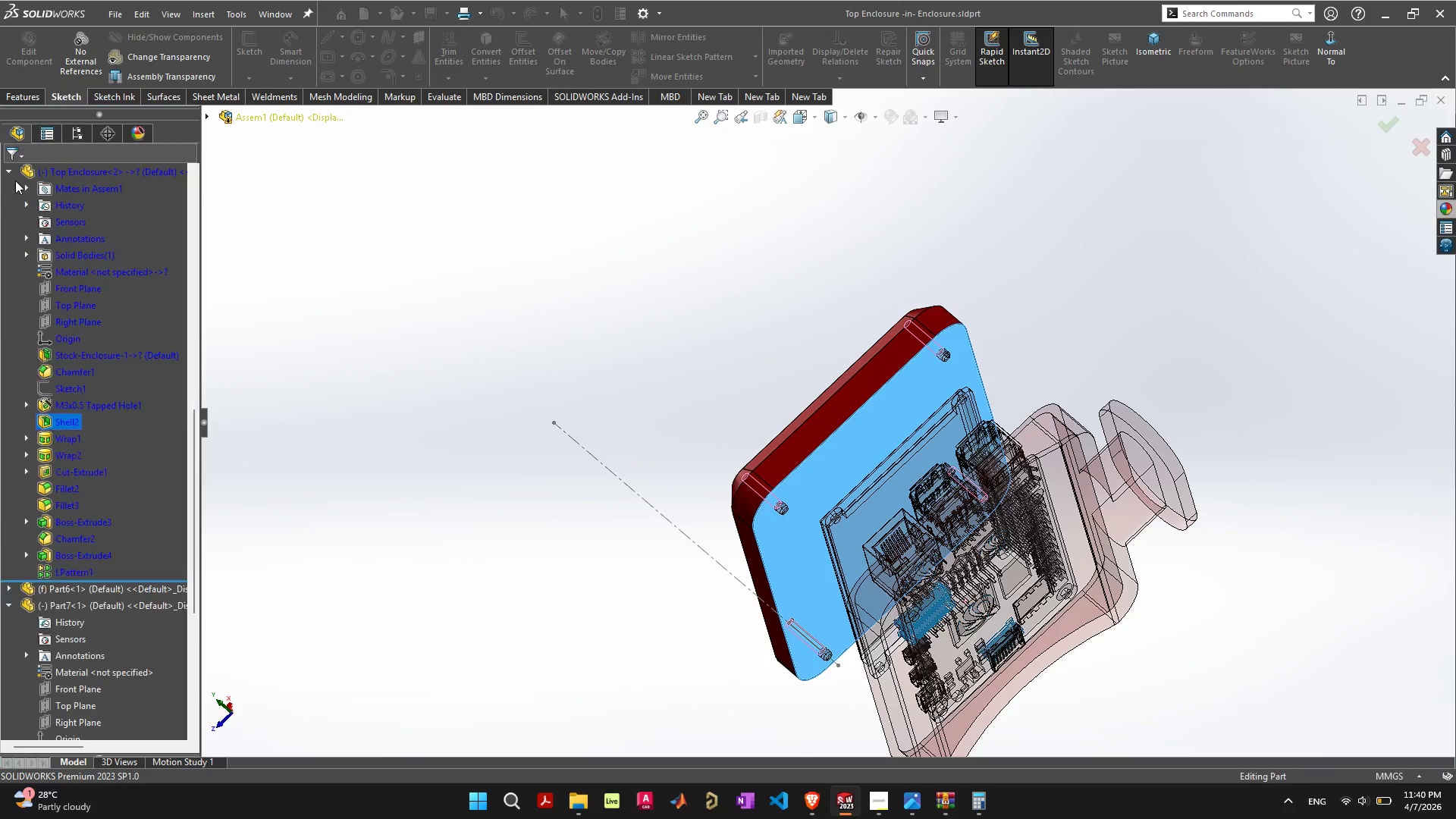 
hold_key(key=ControlLeft, duration=0.61)
 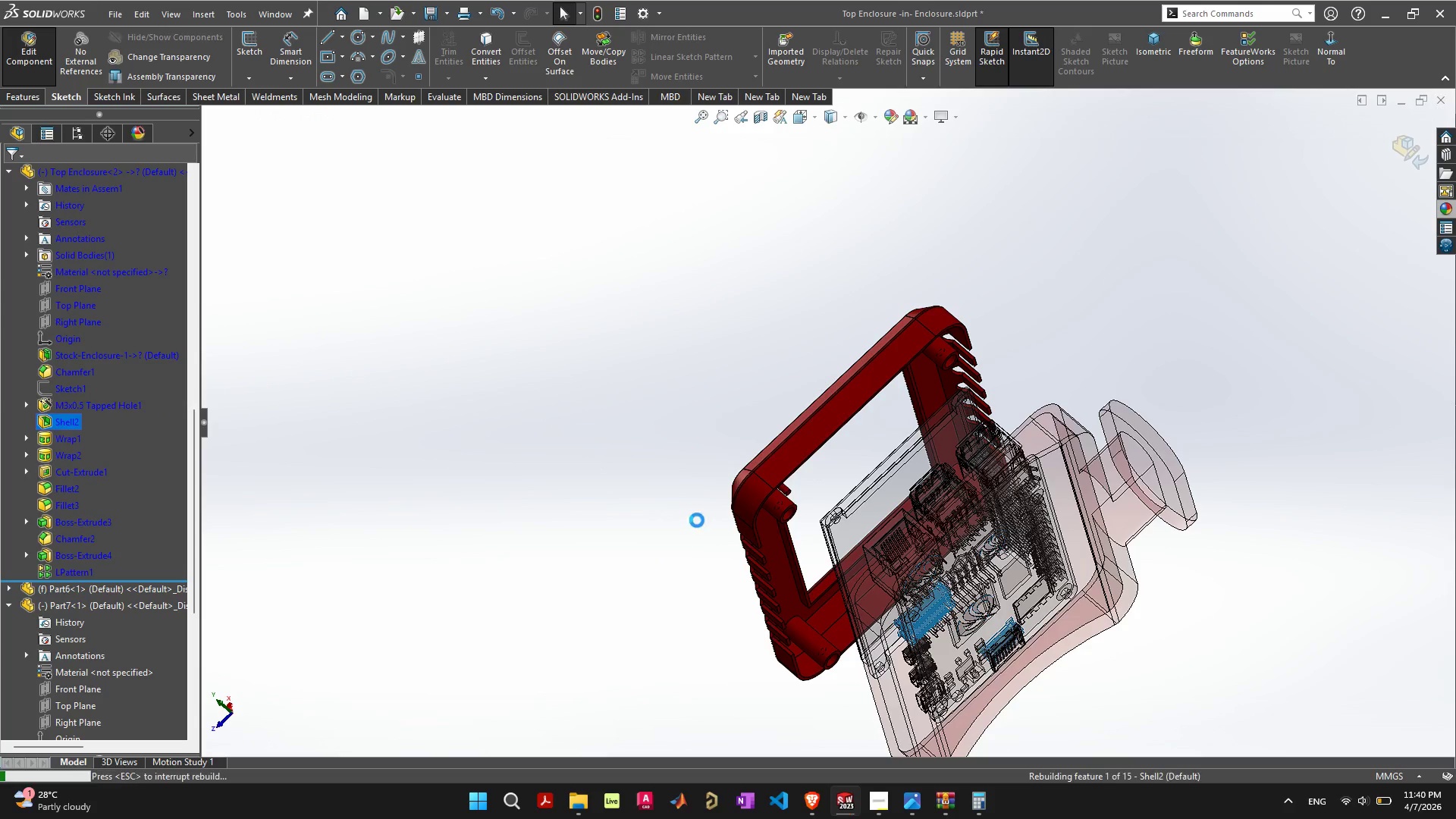 
key(Control+Z)
 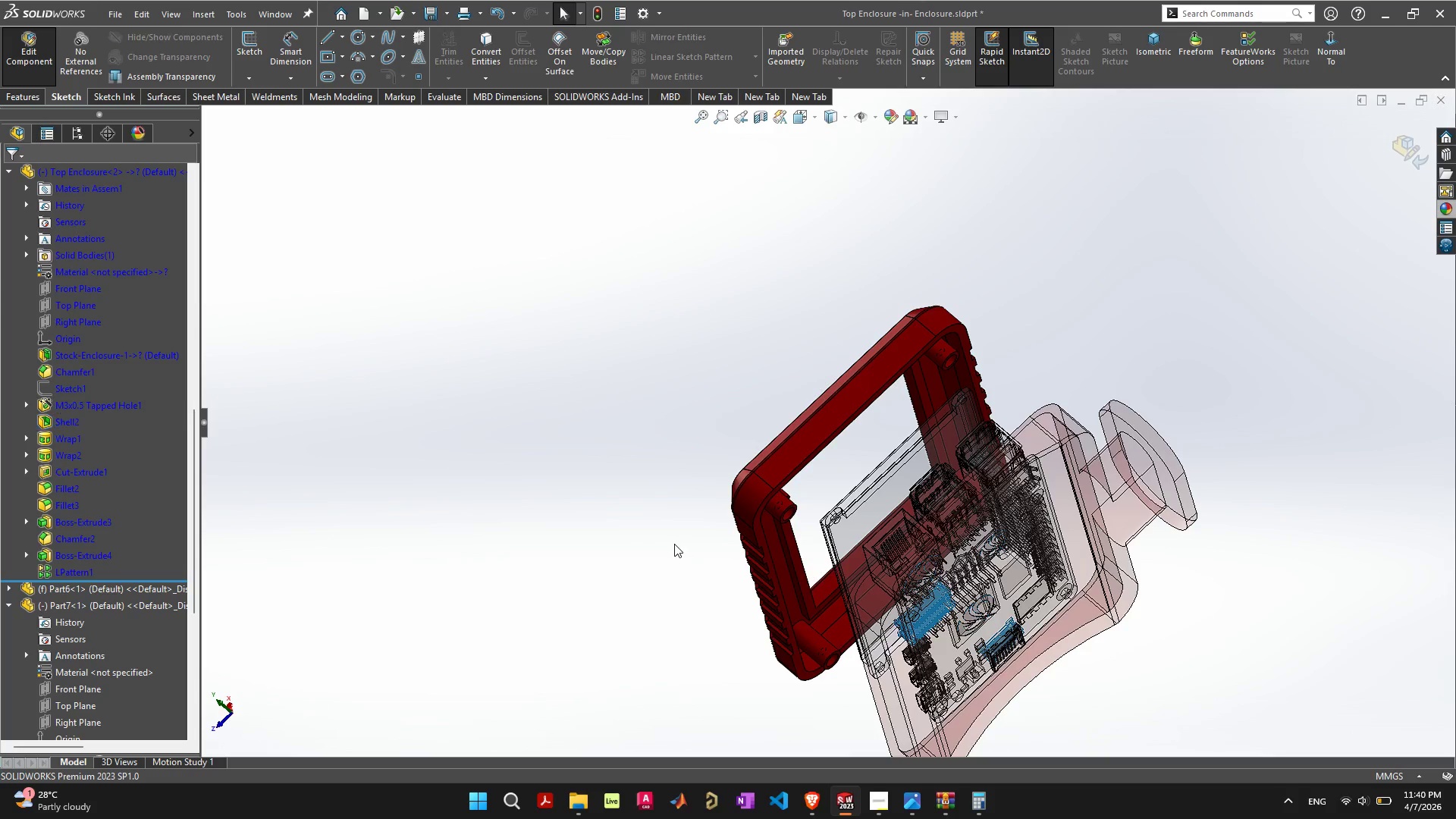 
wait(5.16)
 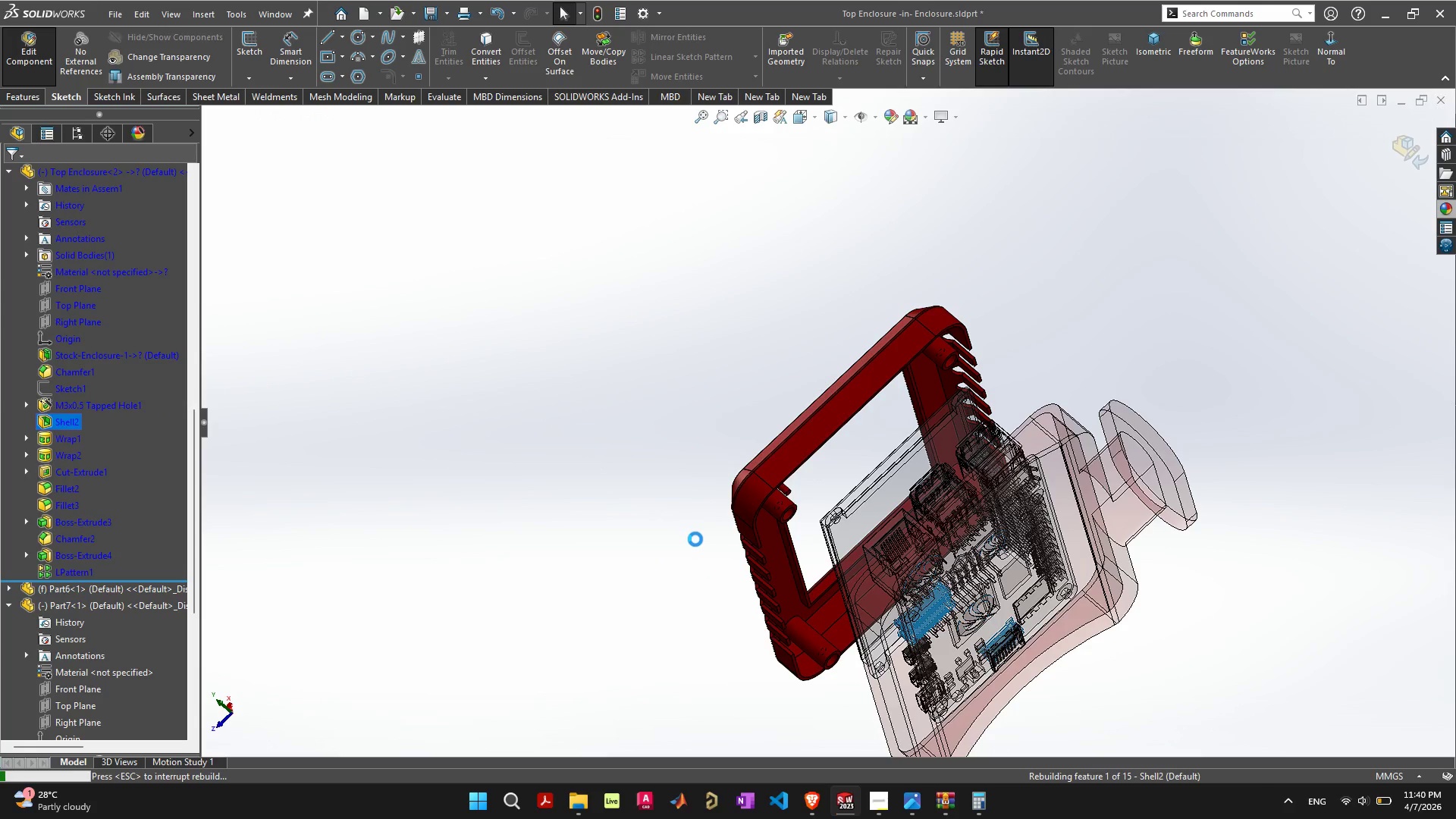 
left_click([526, 555])
 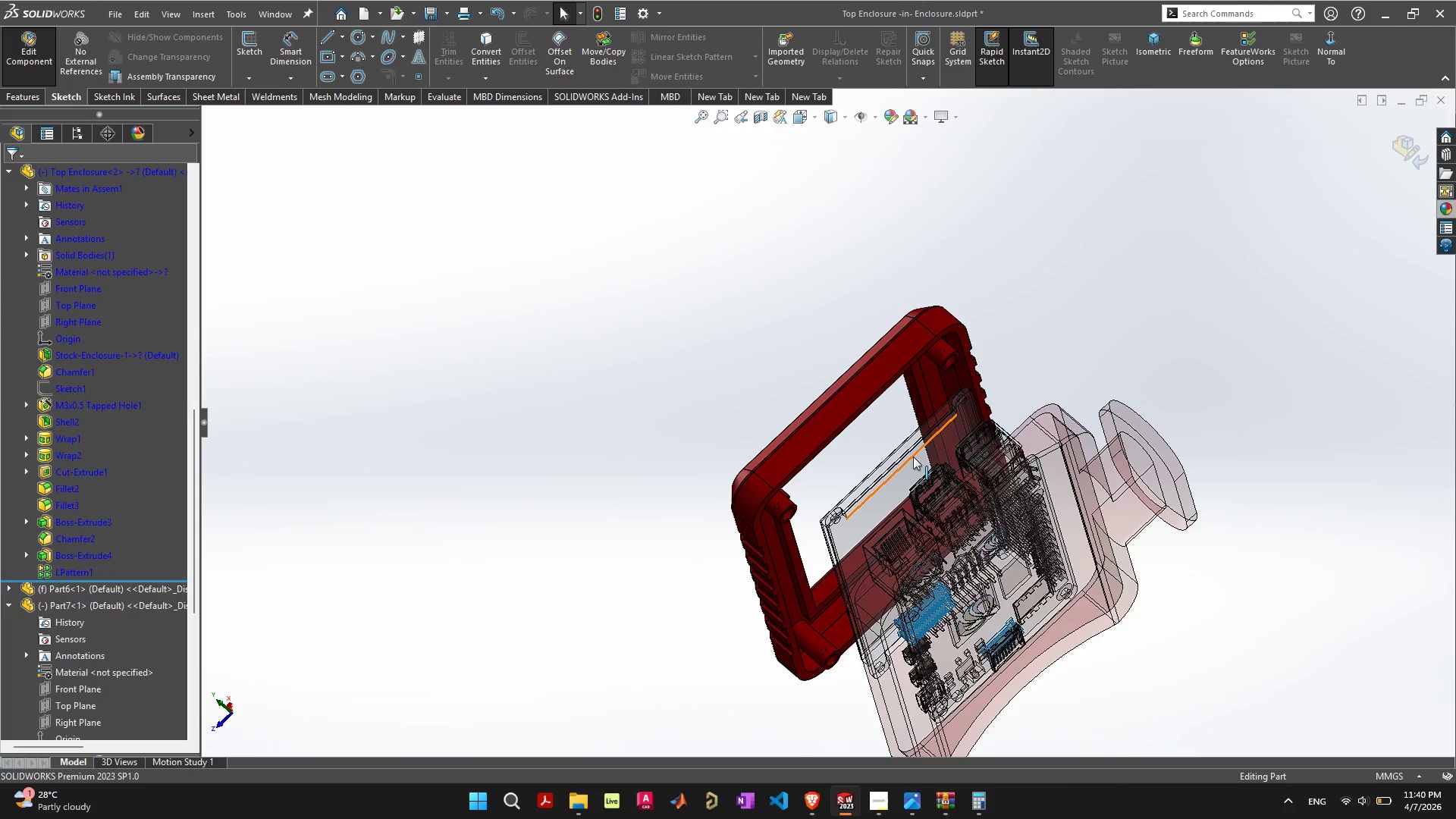 
scroll: coordinate [901, 427], scroll_direction: up, amount: 5.0
 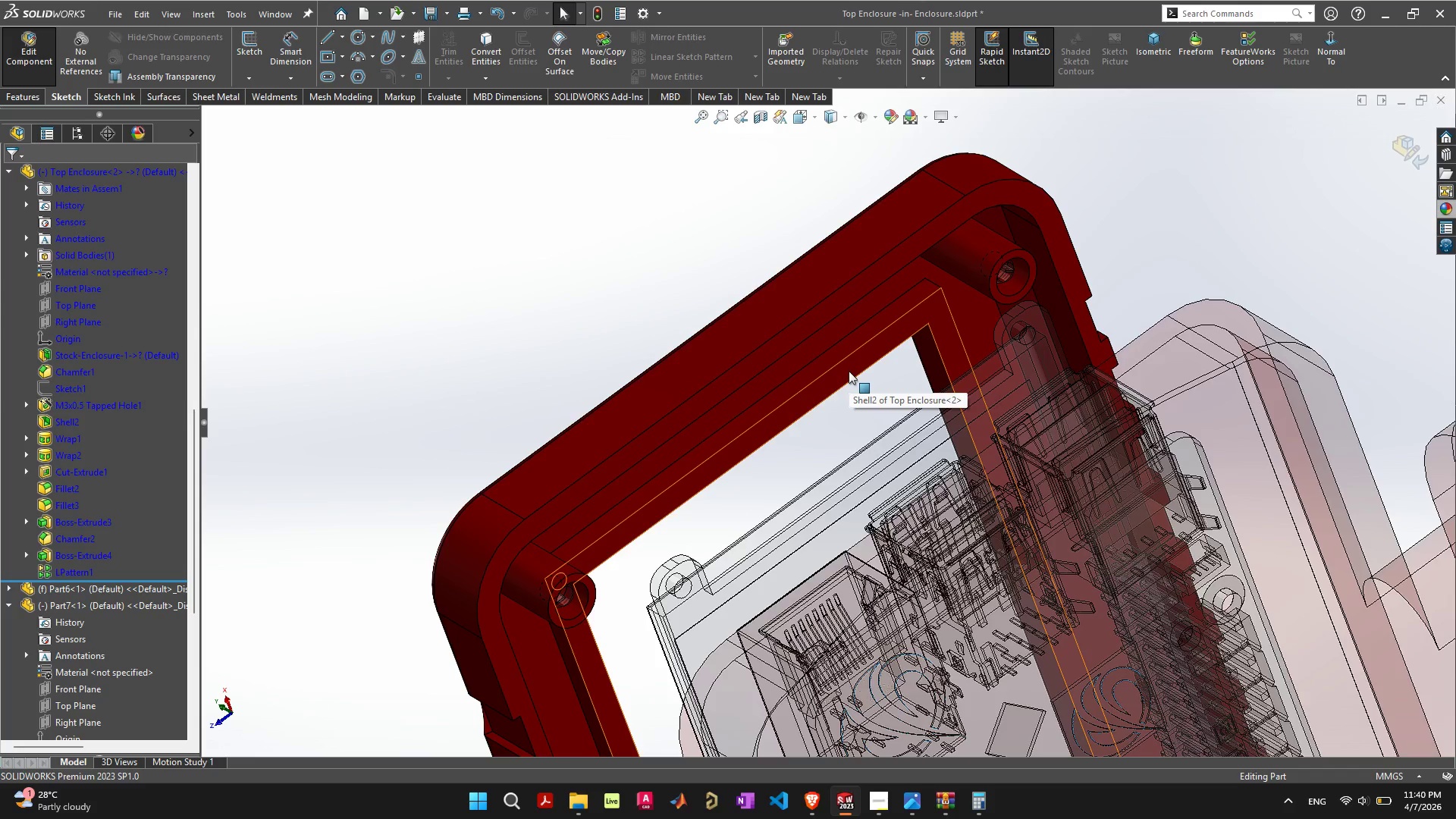 
wait(14.95)
 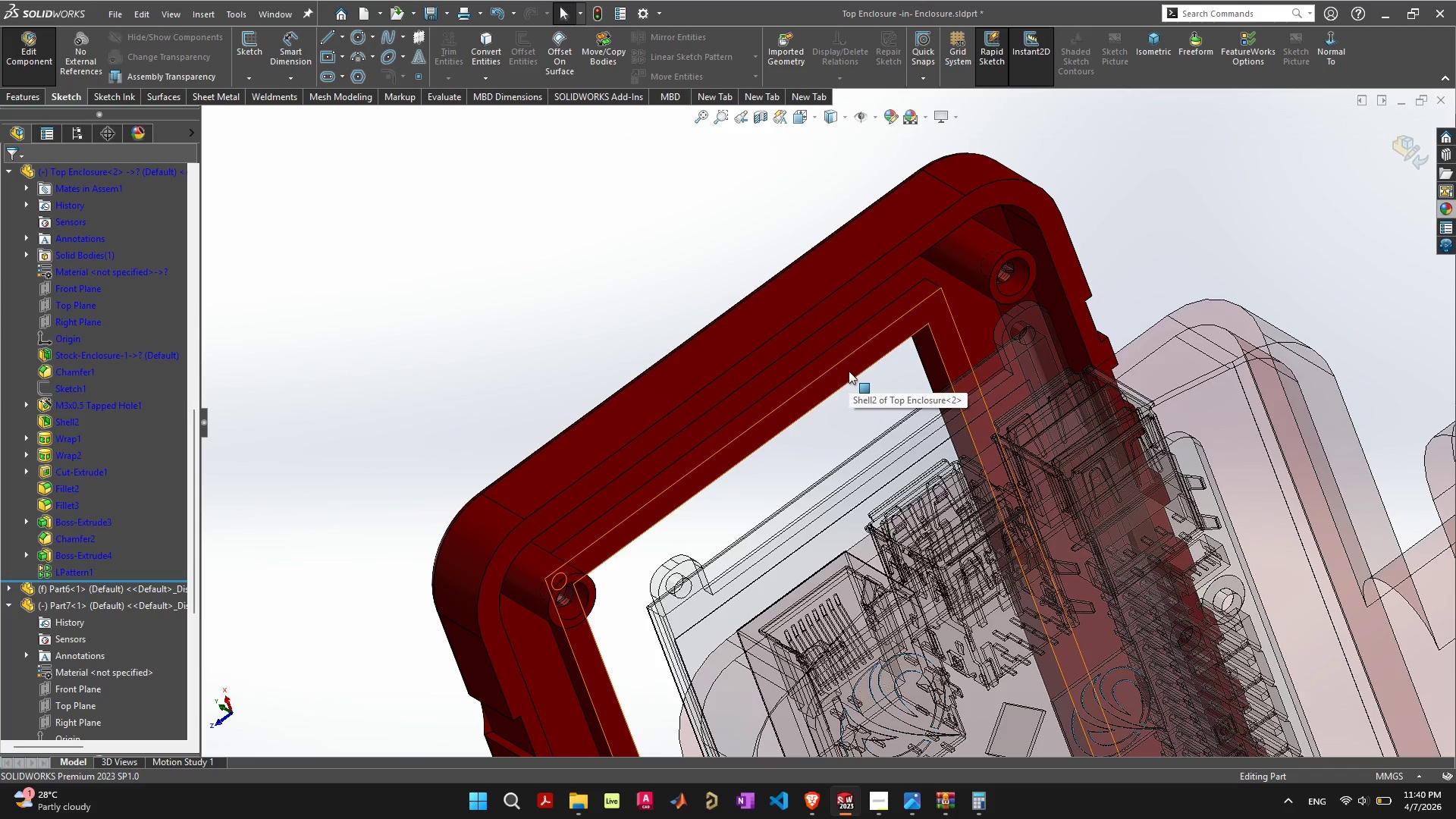 
left_click([849, 372])
 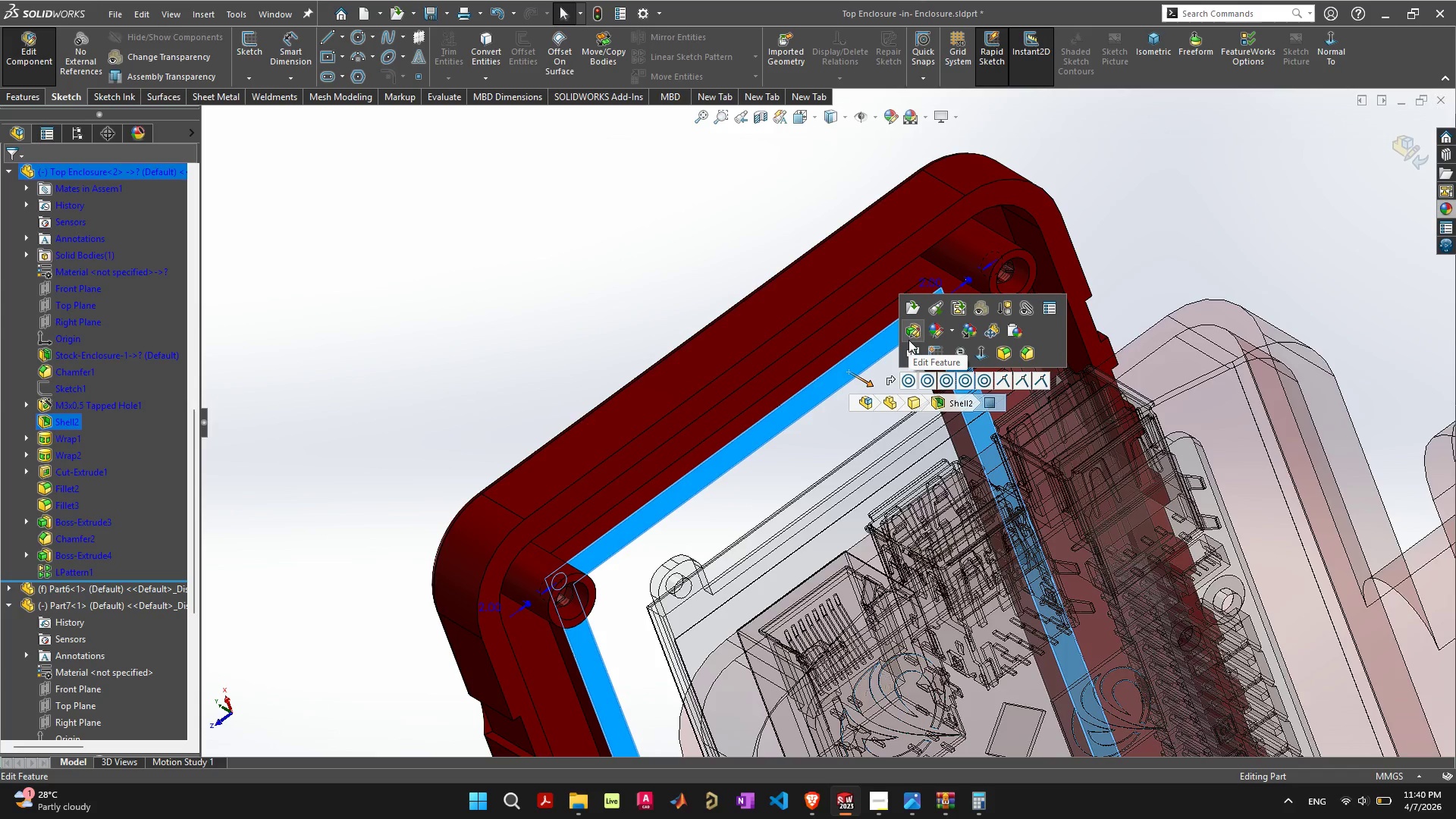 
wait(8.33)
 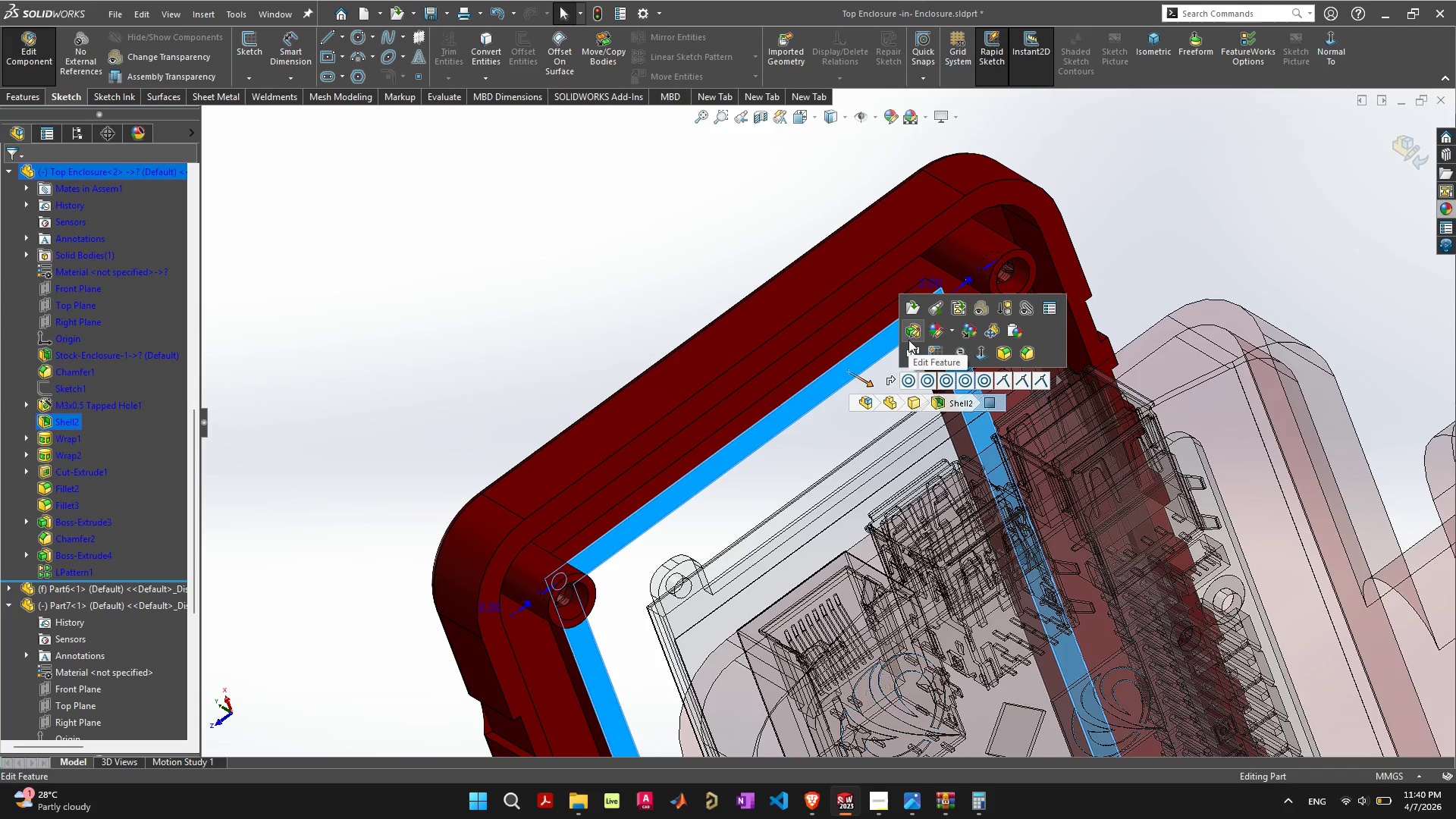 
left_click([843, 353])
 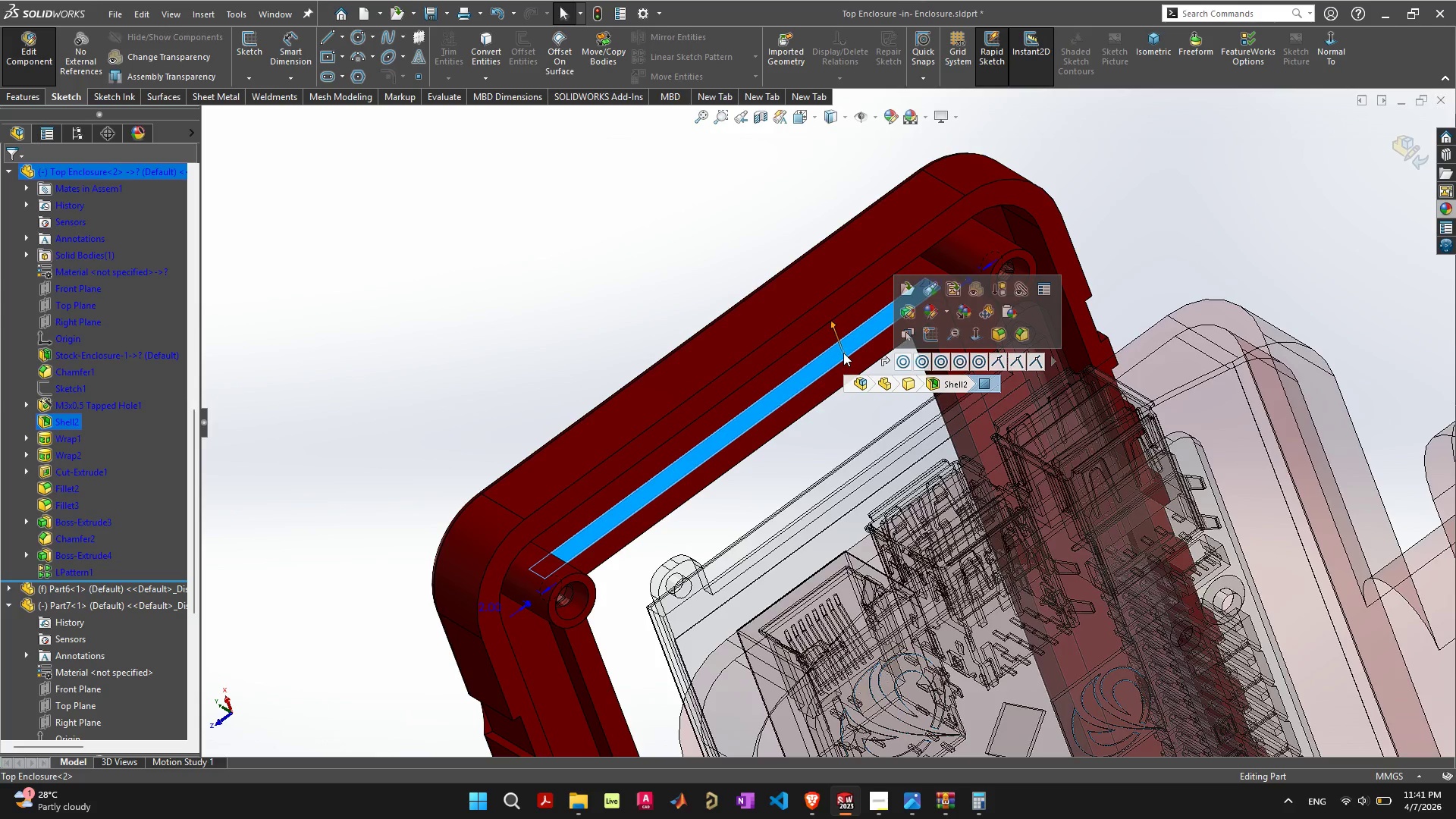 
scroll: coordinate [843, 353], scroll_direction: down, amount: 7.0
 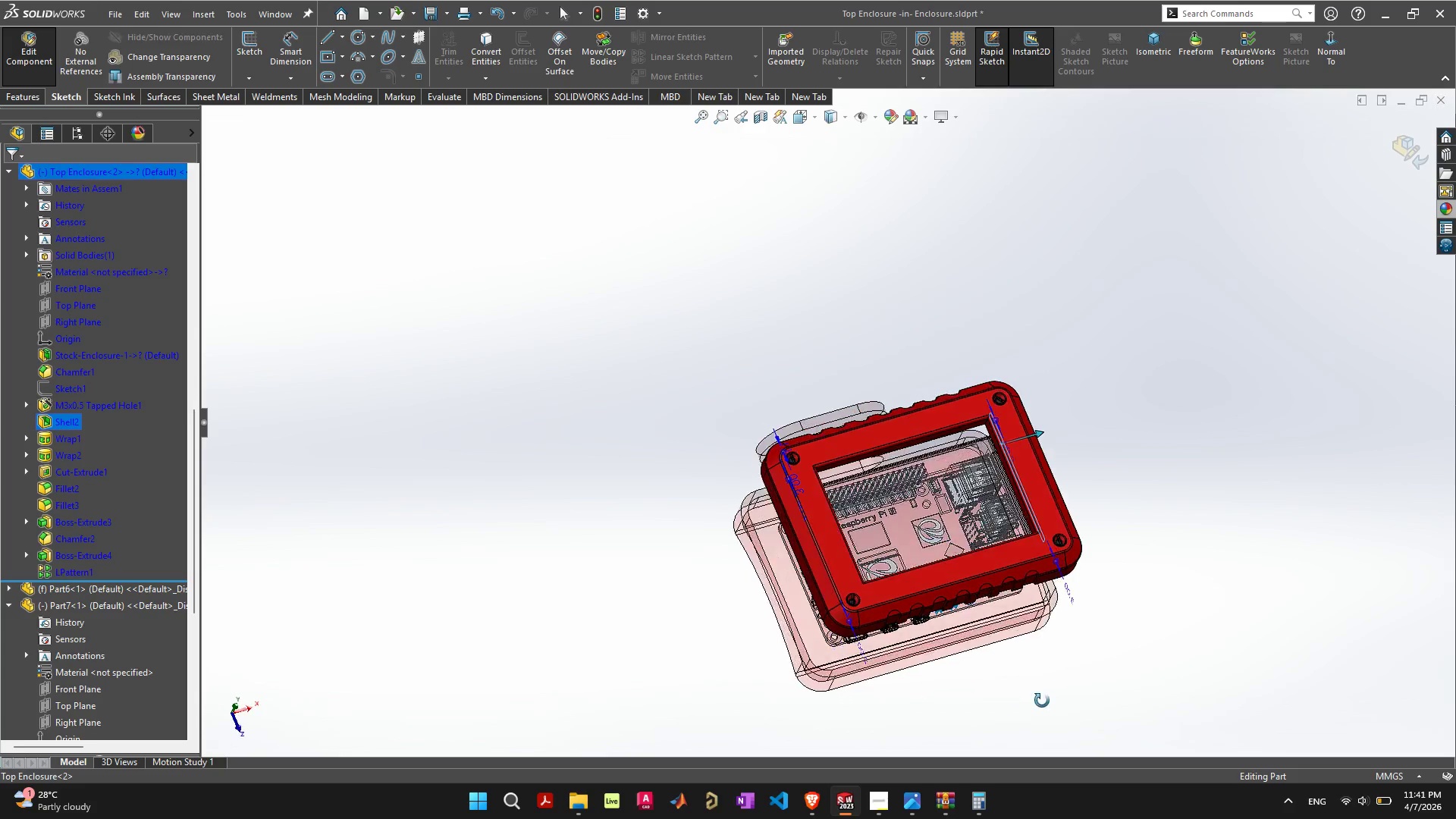 
left_click([1218, 477])
 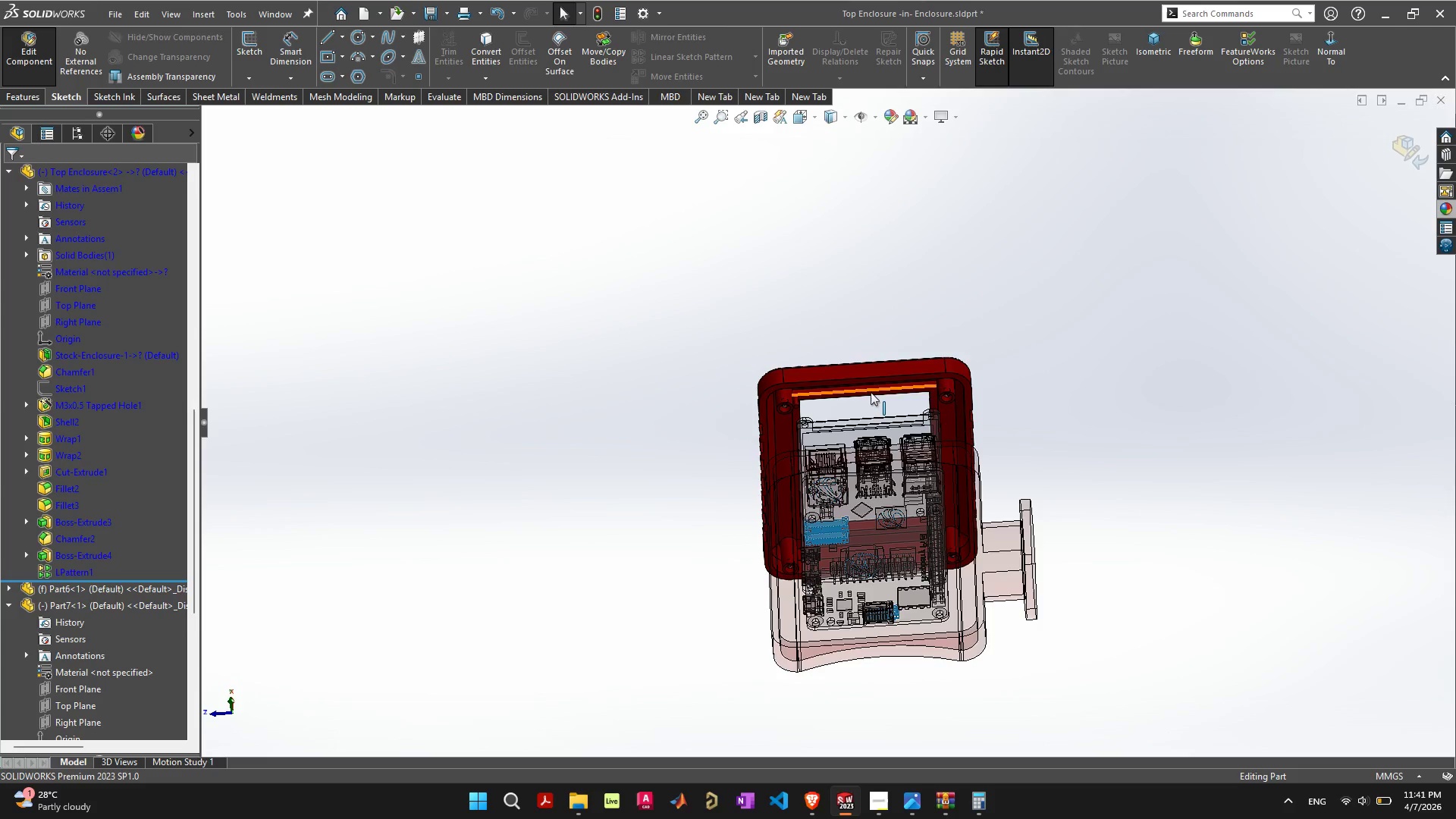 
scroll: coordinate [906, 398], scroll_direction: up, amount: 10.0
 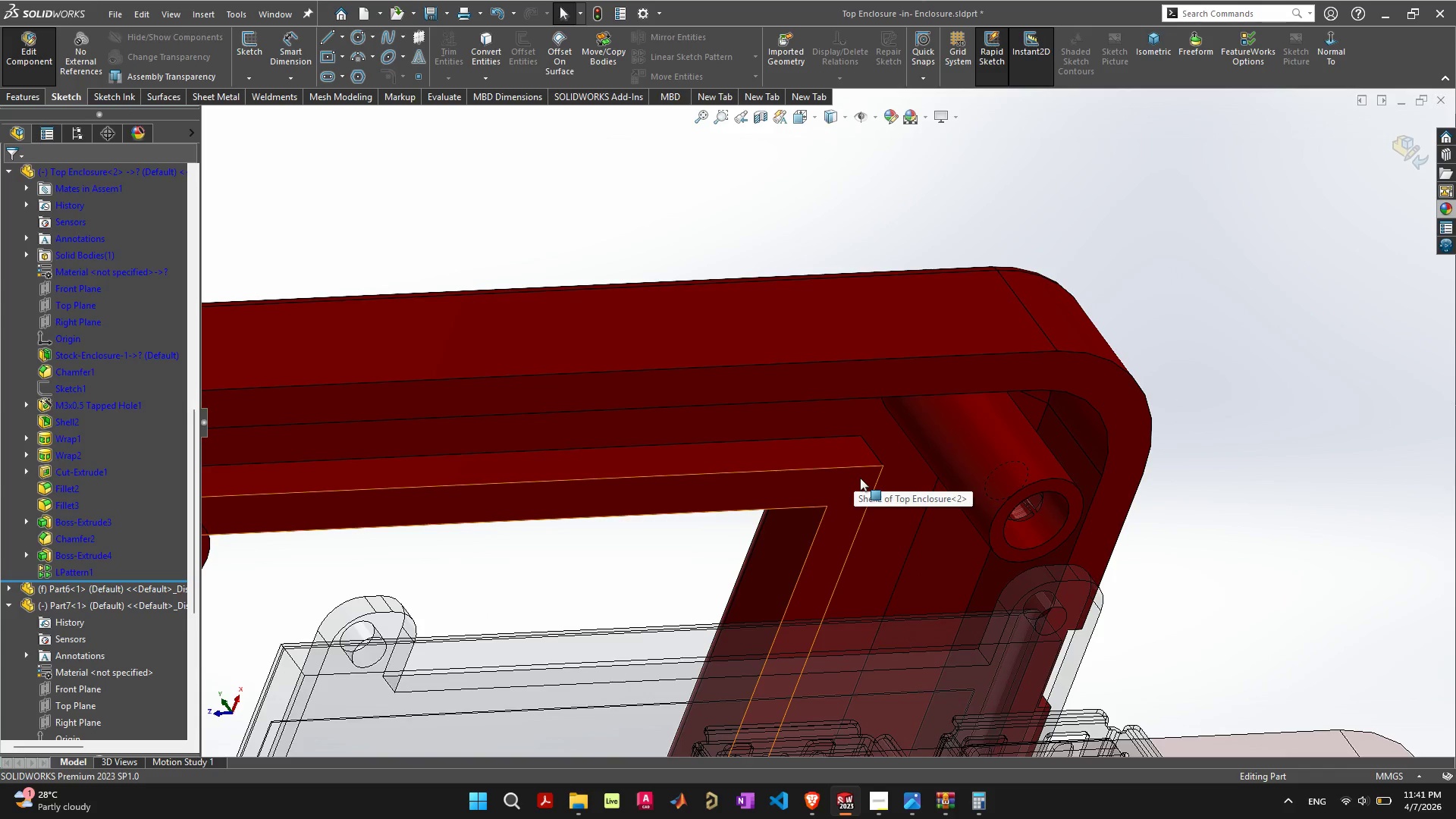 
wait(9.13)
 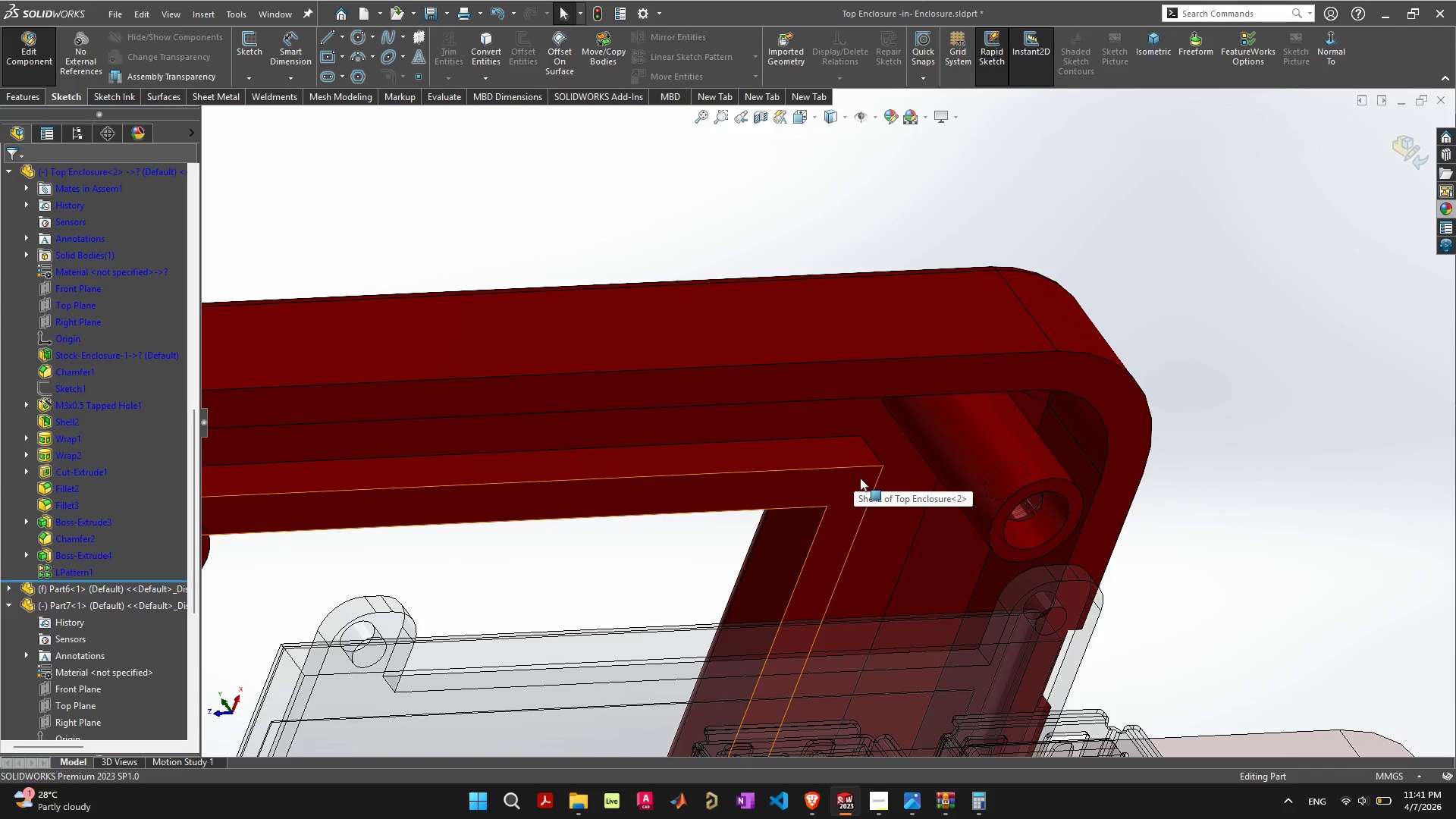 
mouse_move([773, 492])
 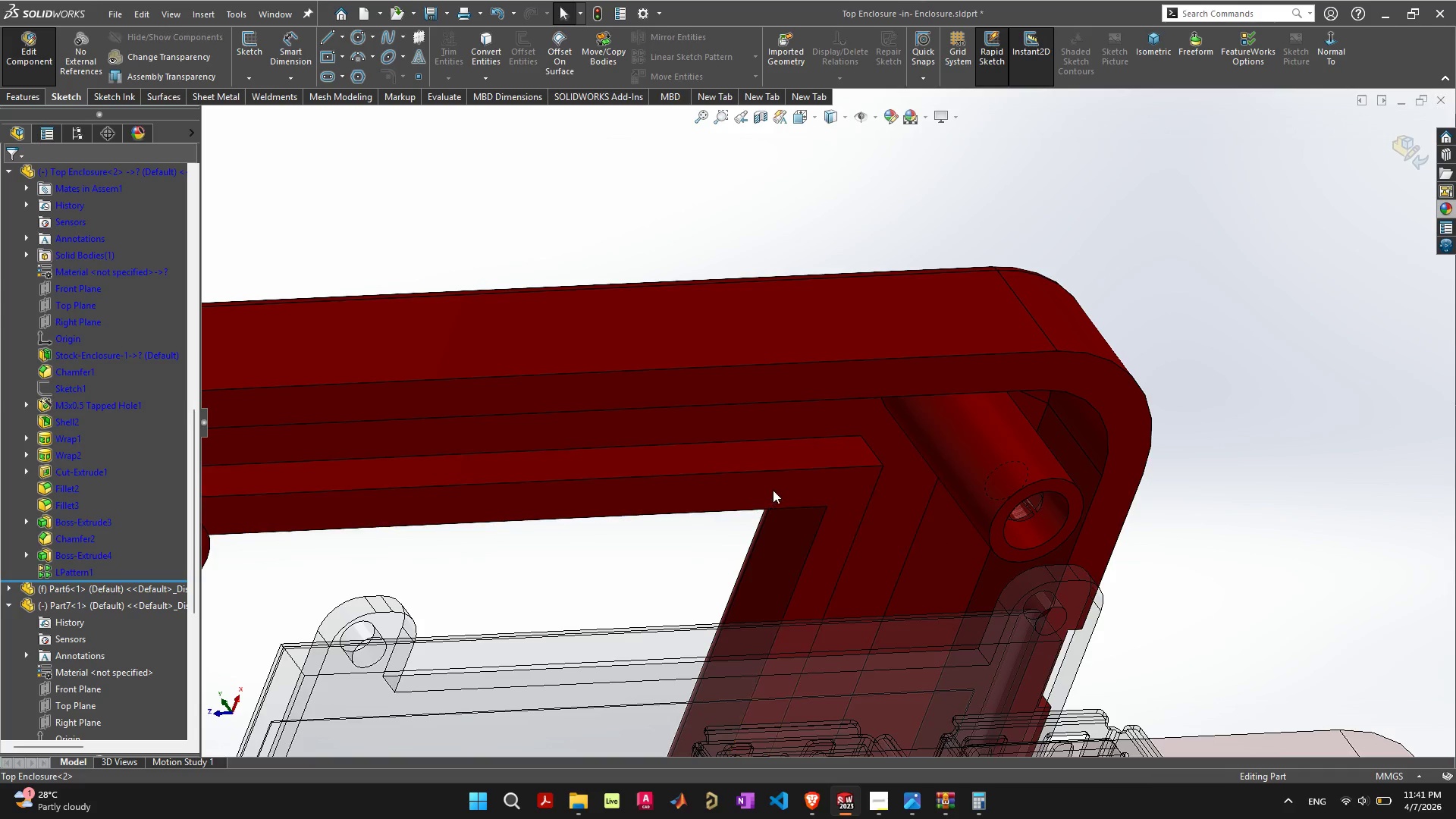 
left_click([773, 490])
 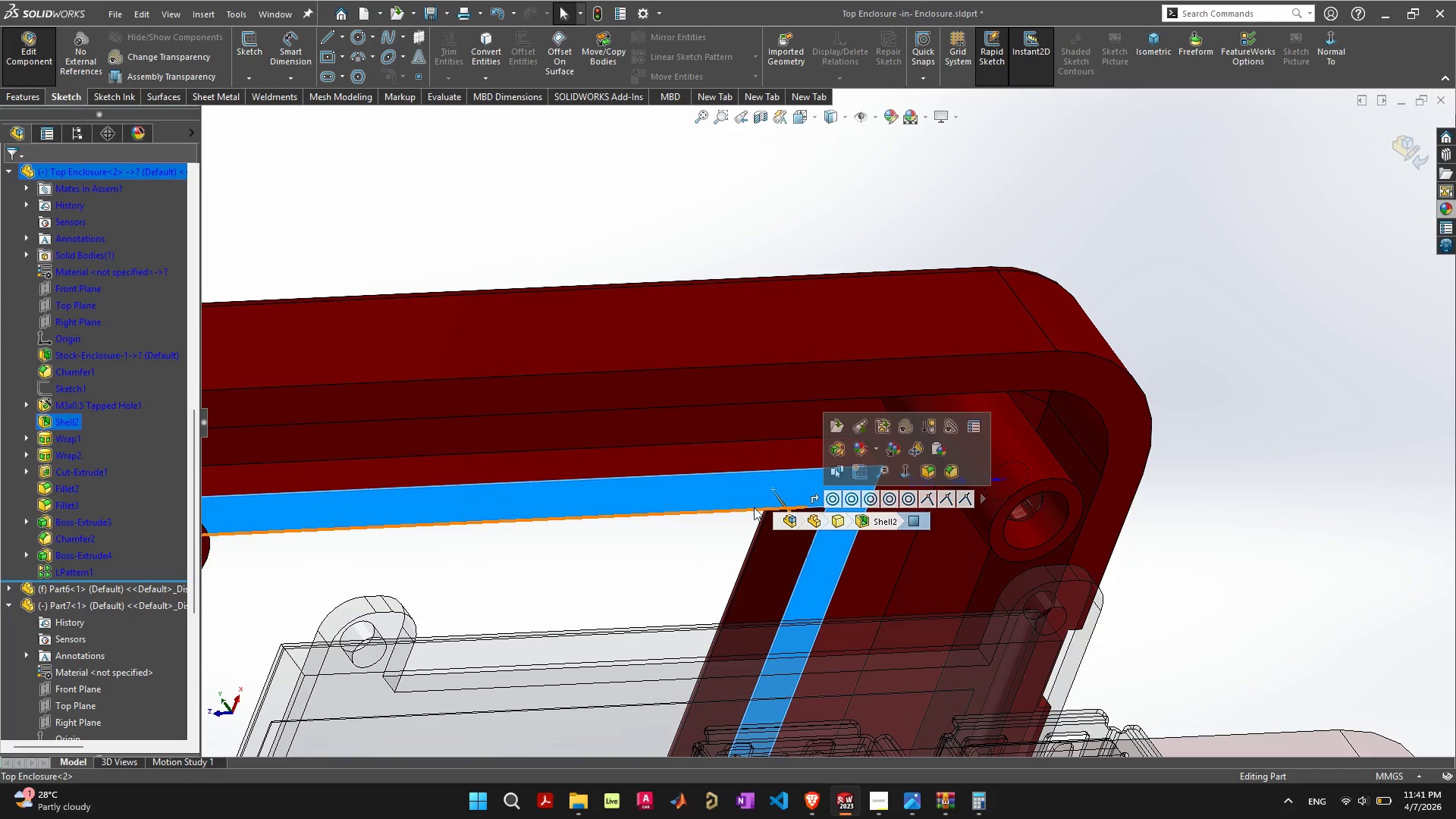 
left_click([746, 512])
 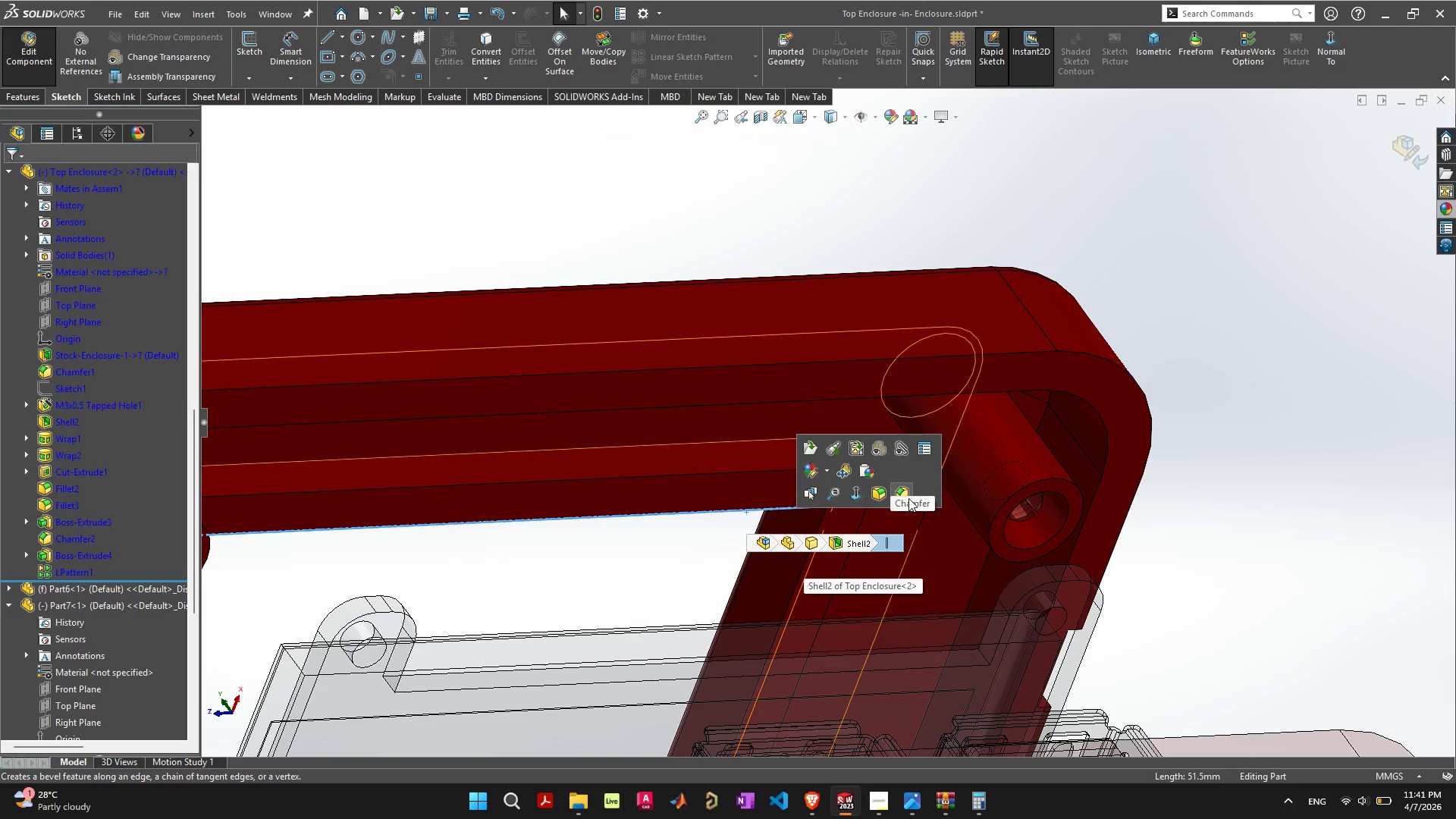 
wait(5.88)
 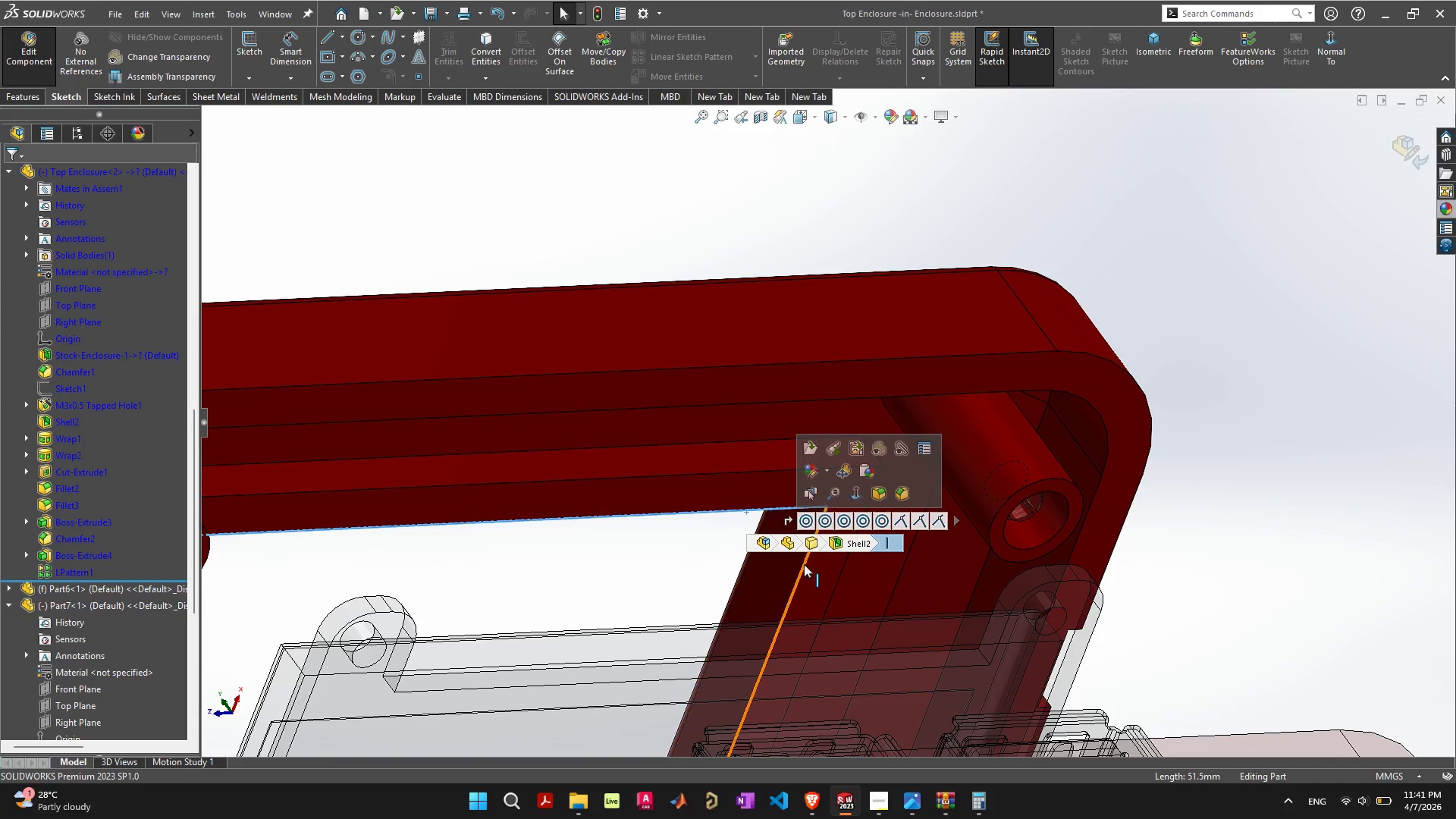 
left_click([884, 492])
 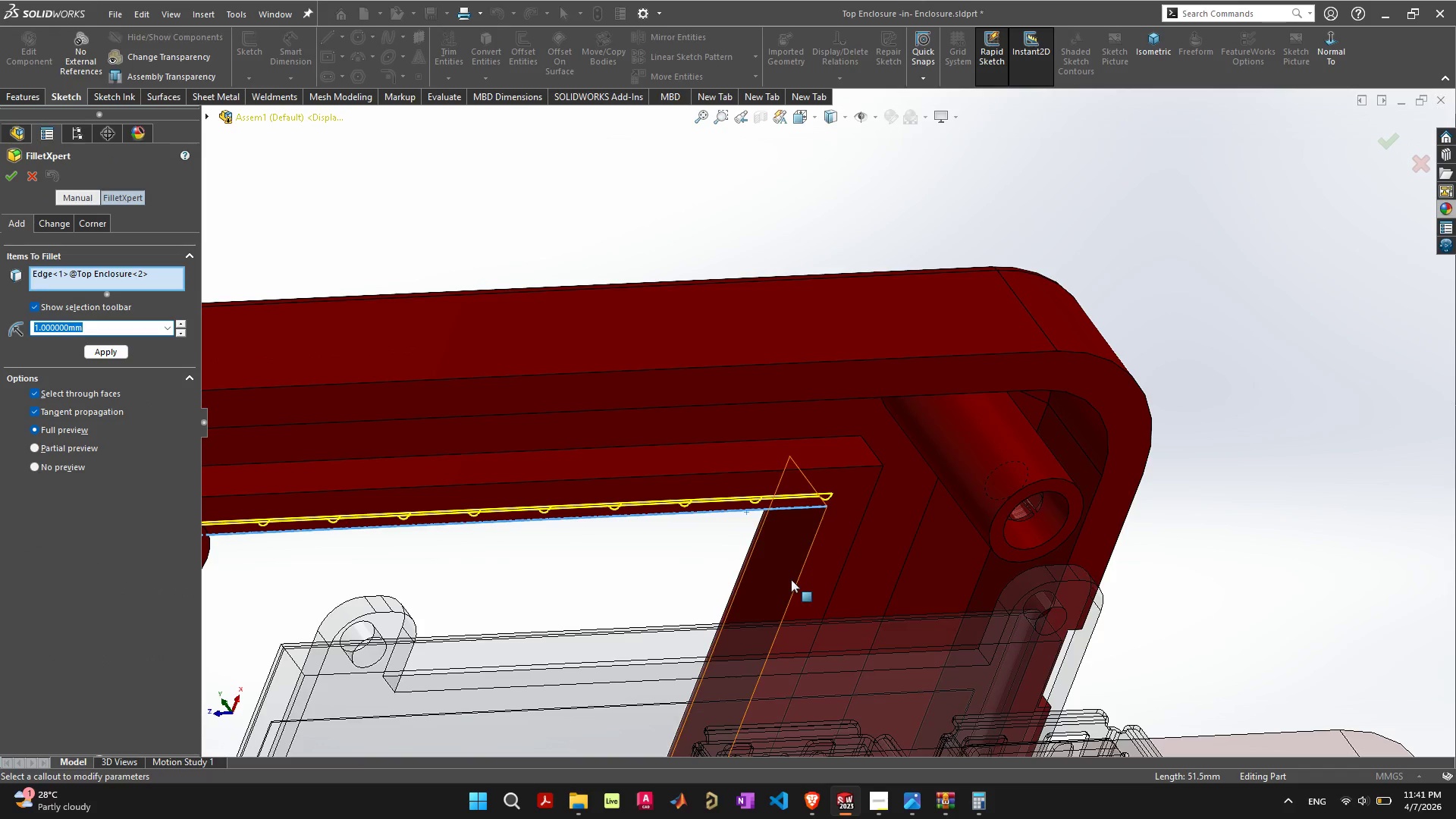 
left_click([798, 579])
 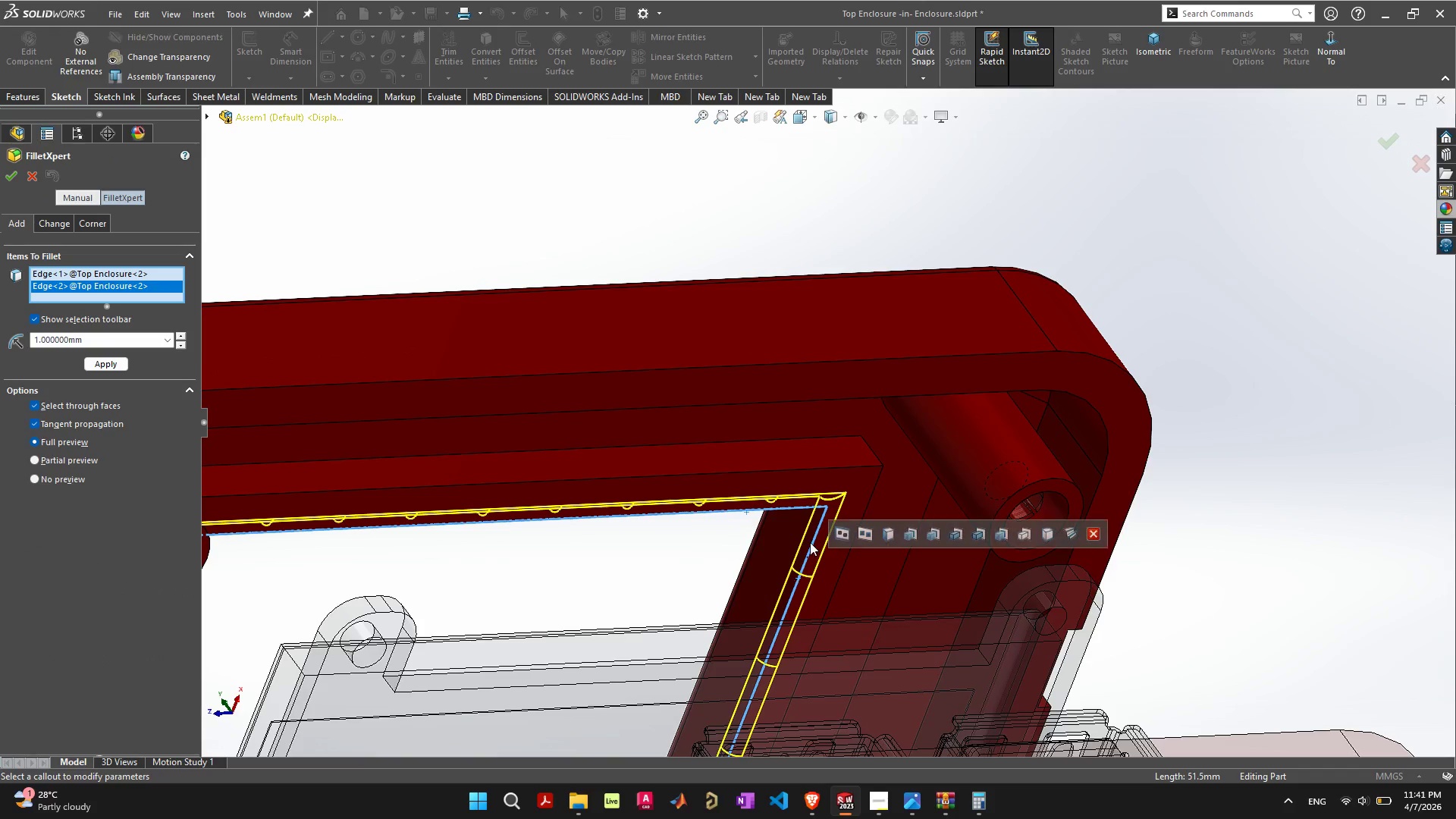 
scroll: coordinate [601, 670], scroll_direction: down, amount: 12.0
 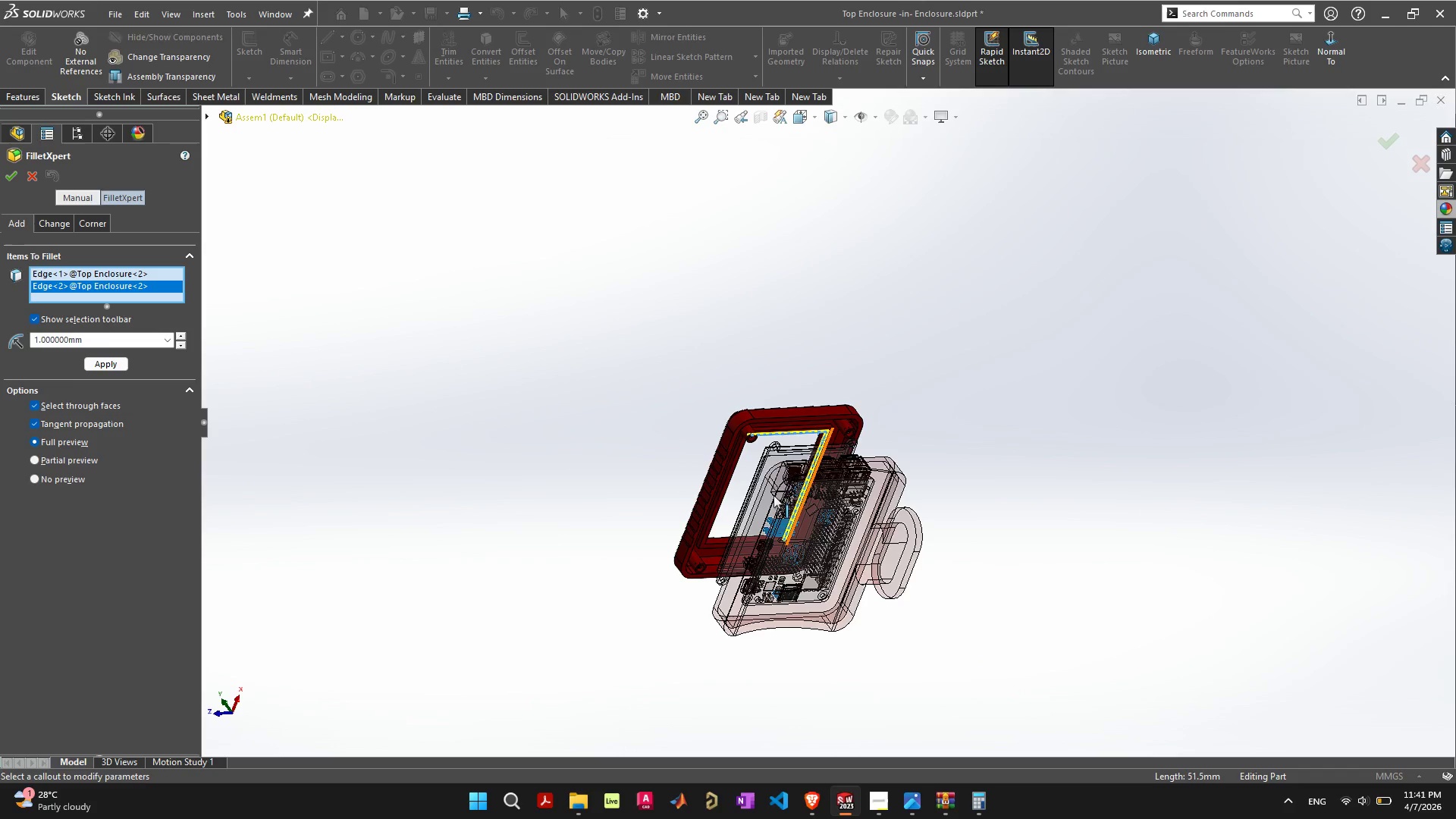 
scroll: coordinate [832, 485], scroll_direction: up, amount: 8.0
 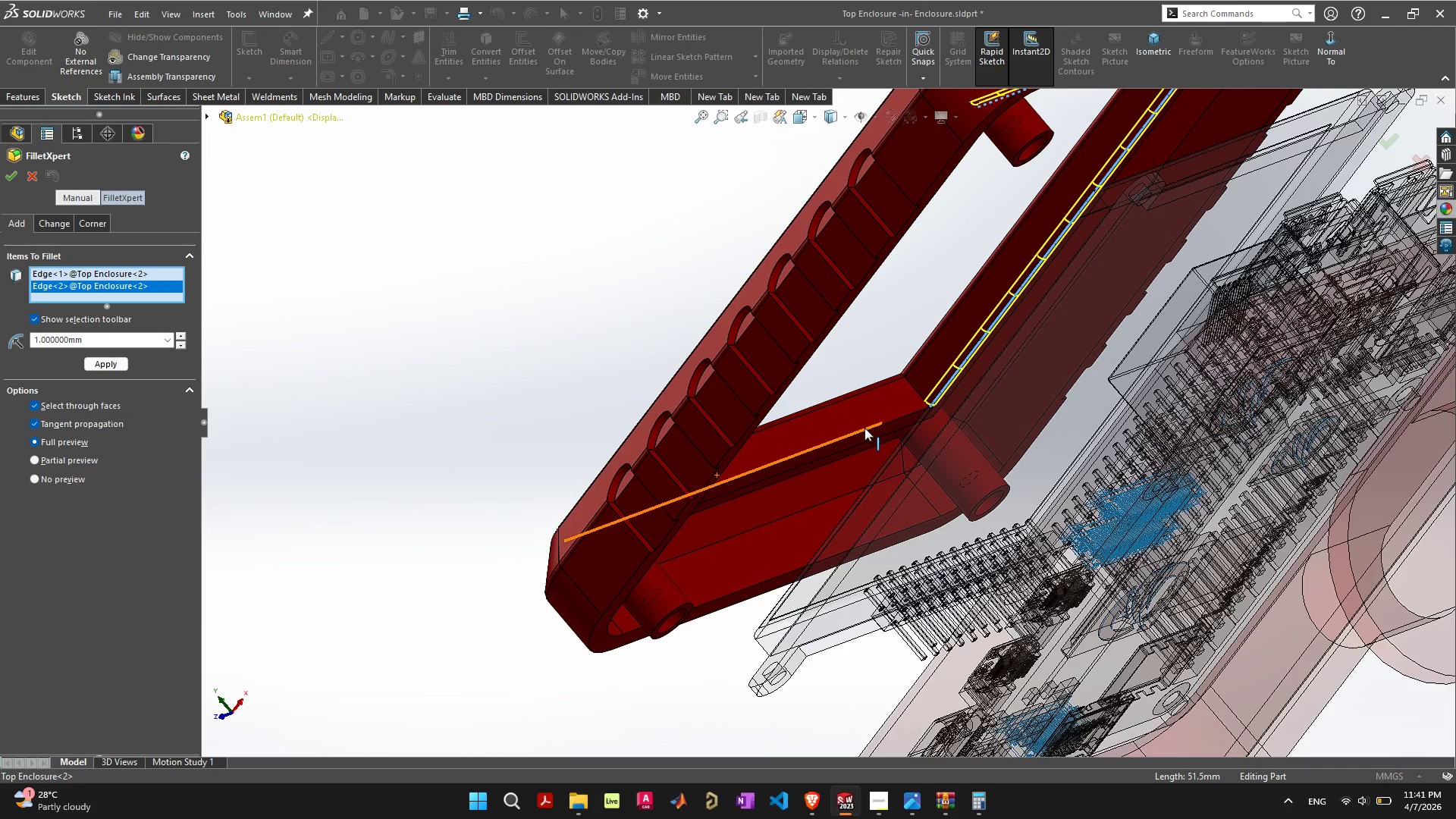 
wait(5.43)
 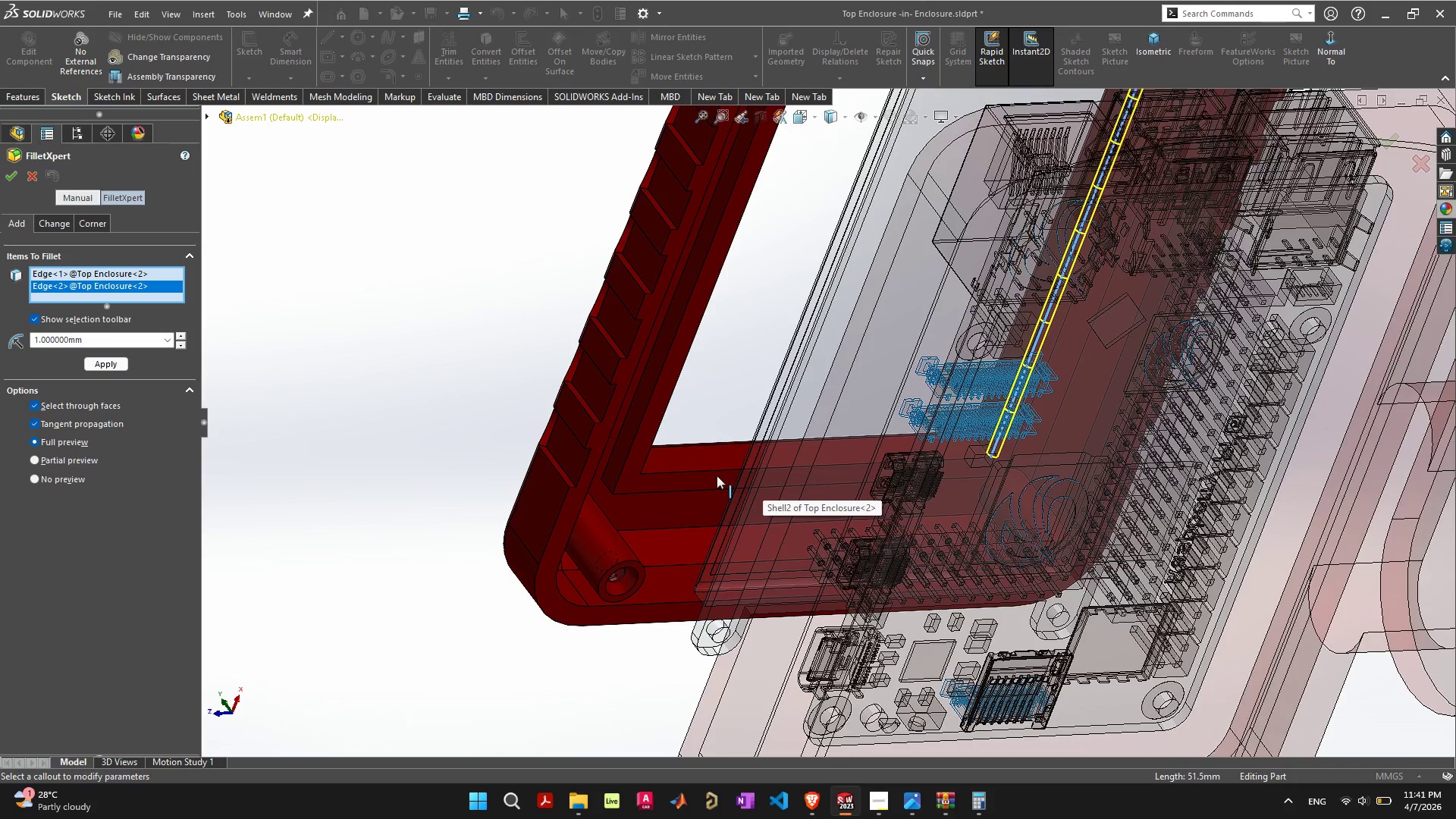 
left_click([897, 418])
 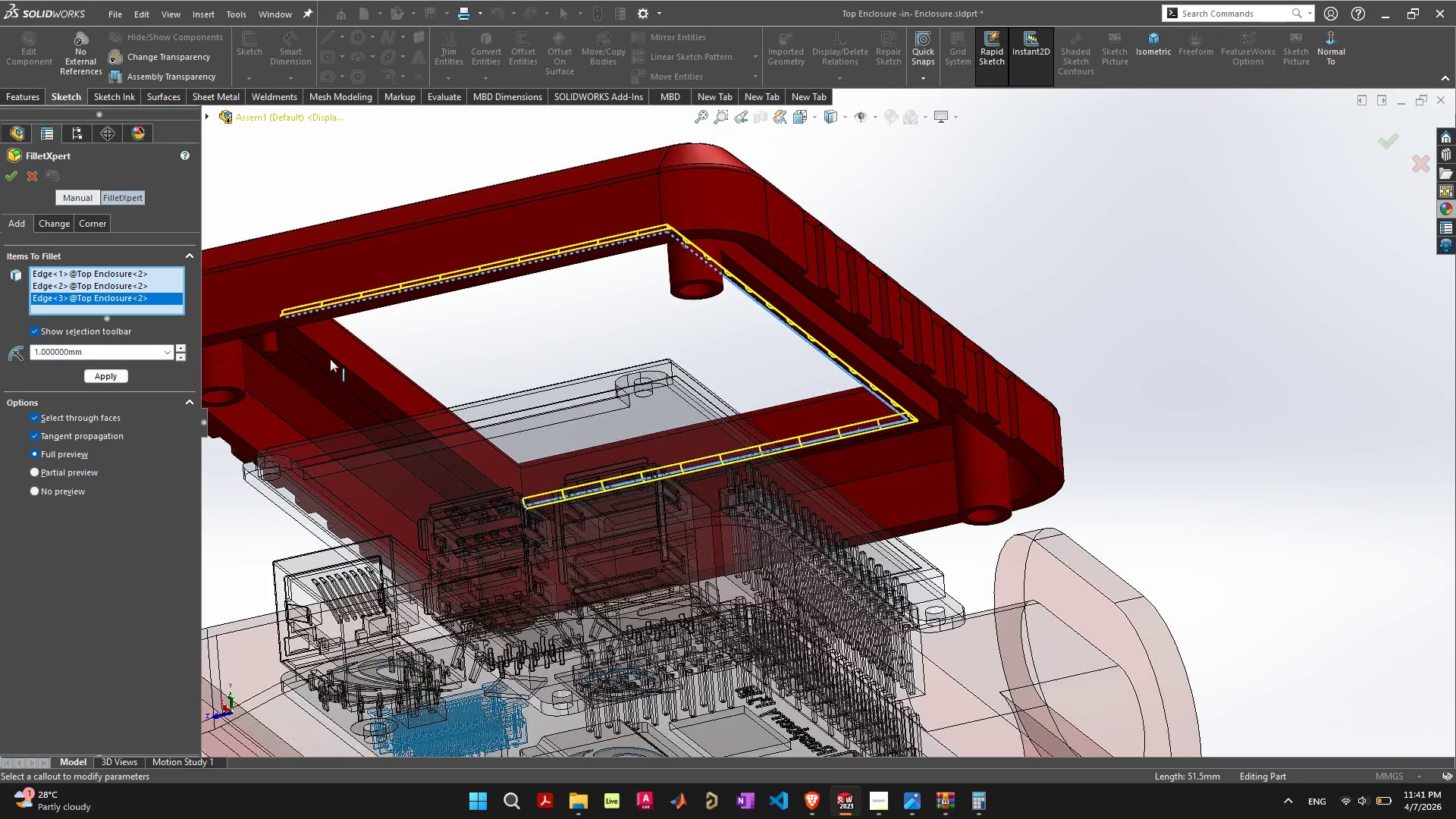 
wait(5.06)
 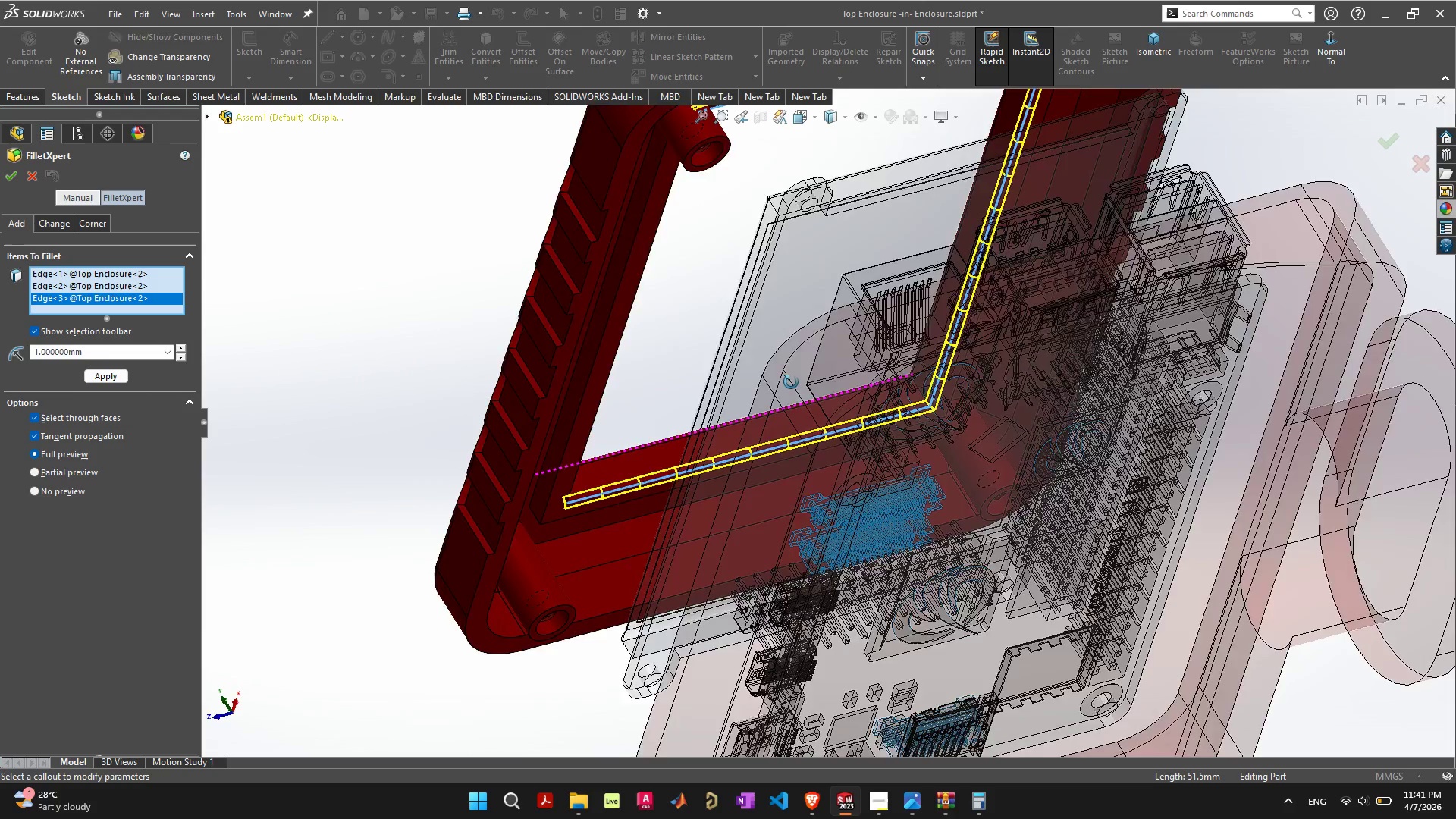 
left_click([345, 367])
 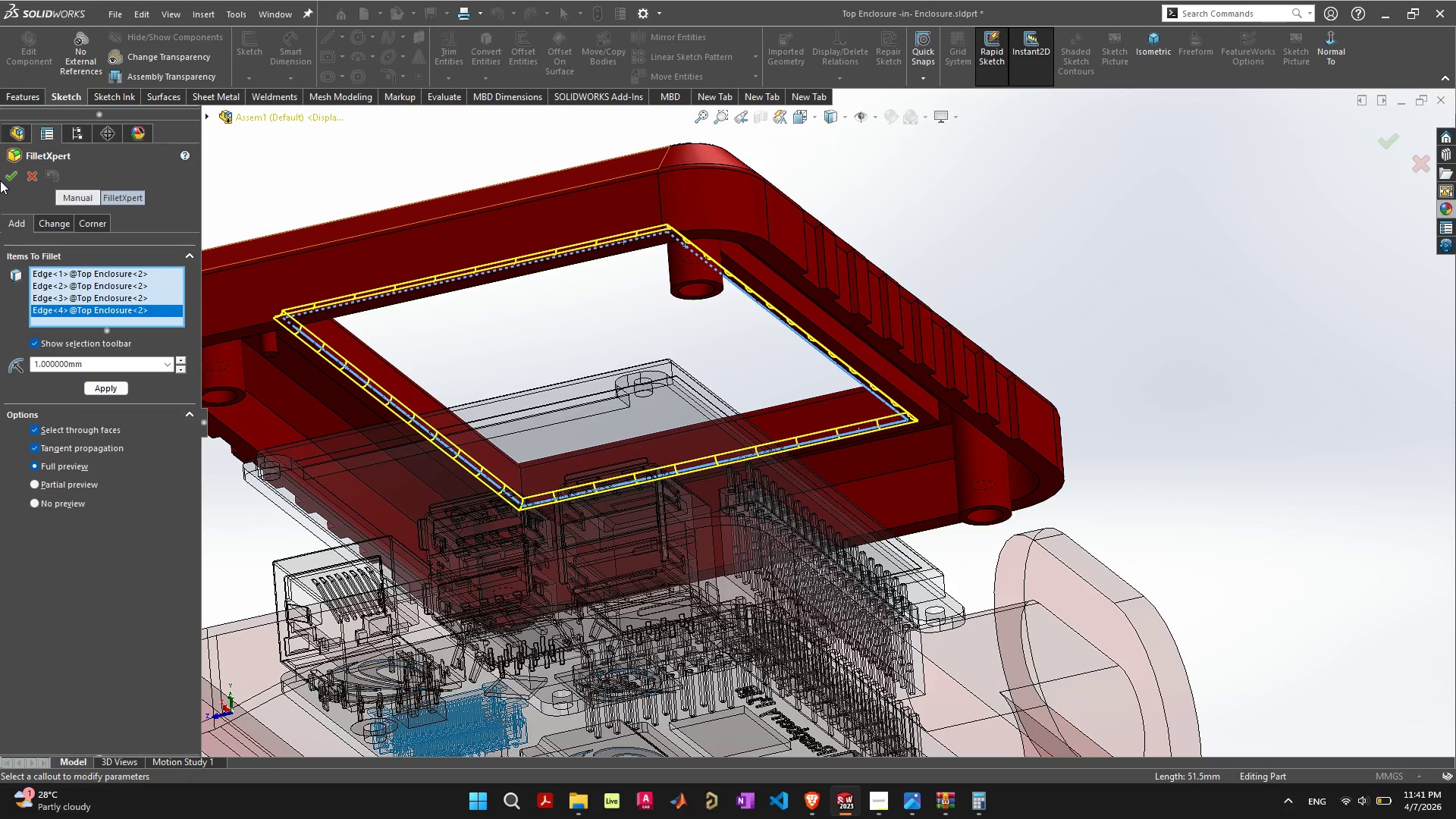 
left_click([6, 173])
 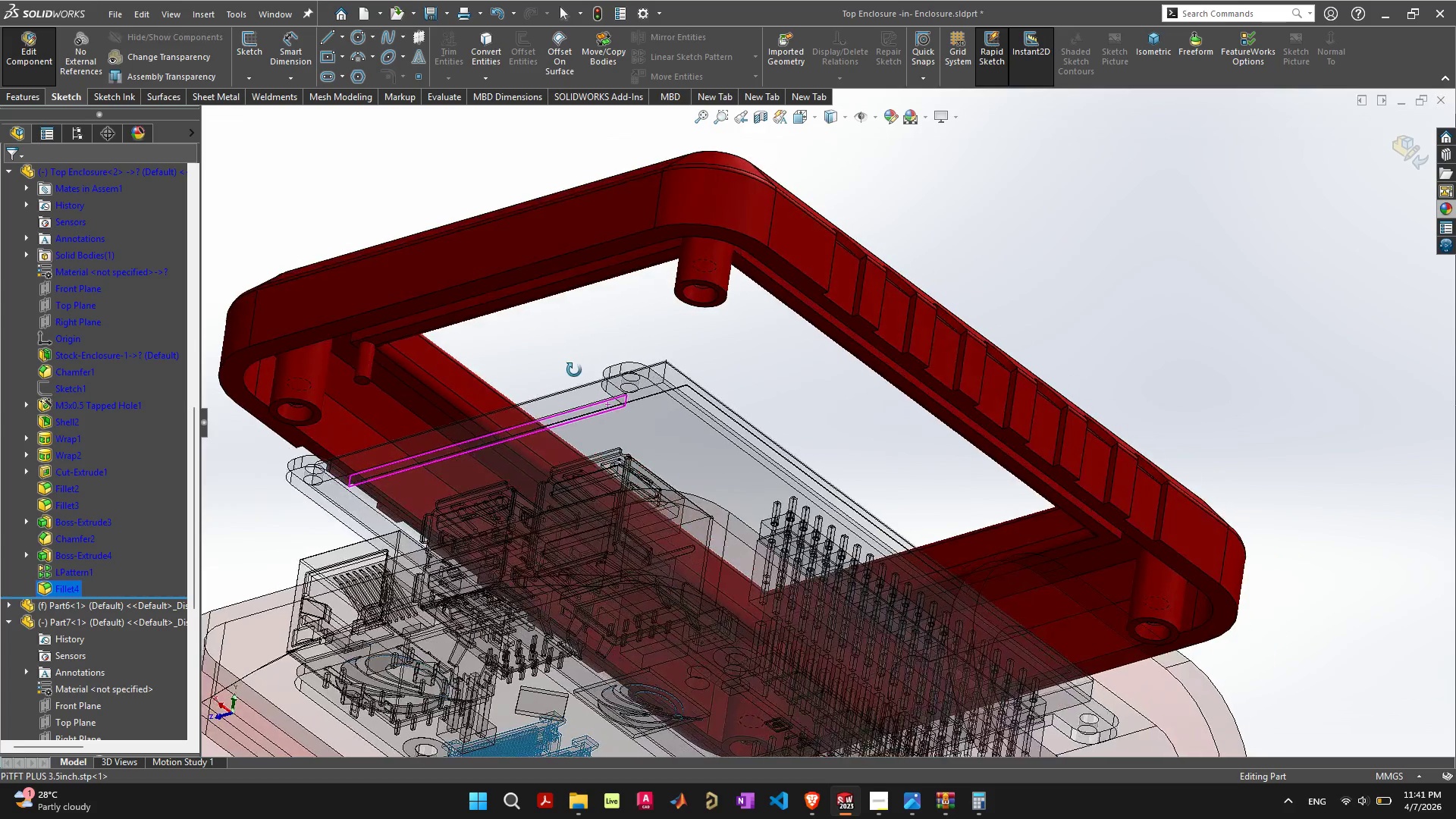 
wait(6.12)
 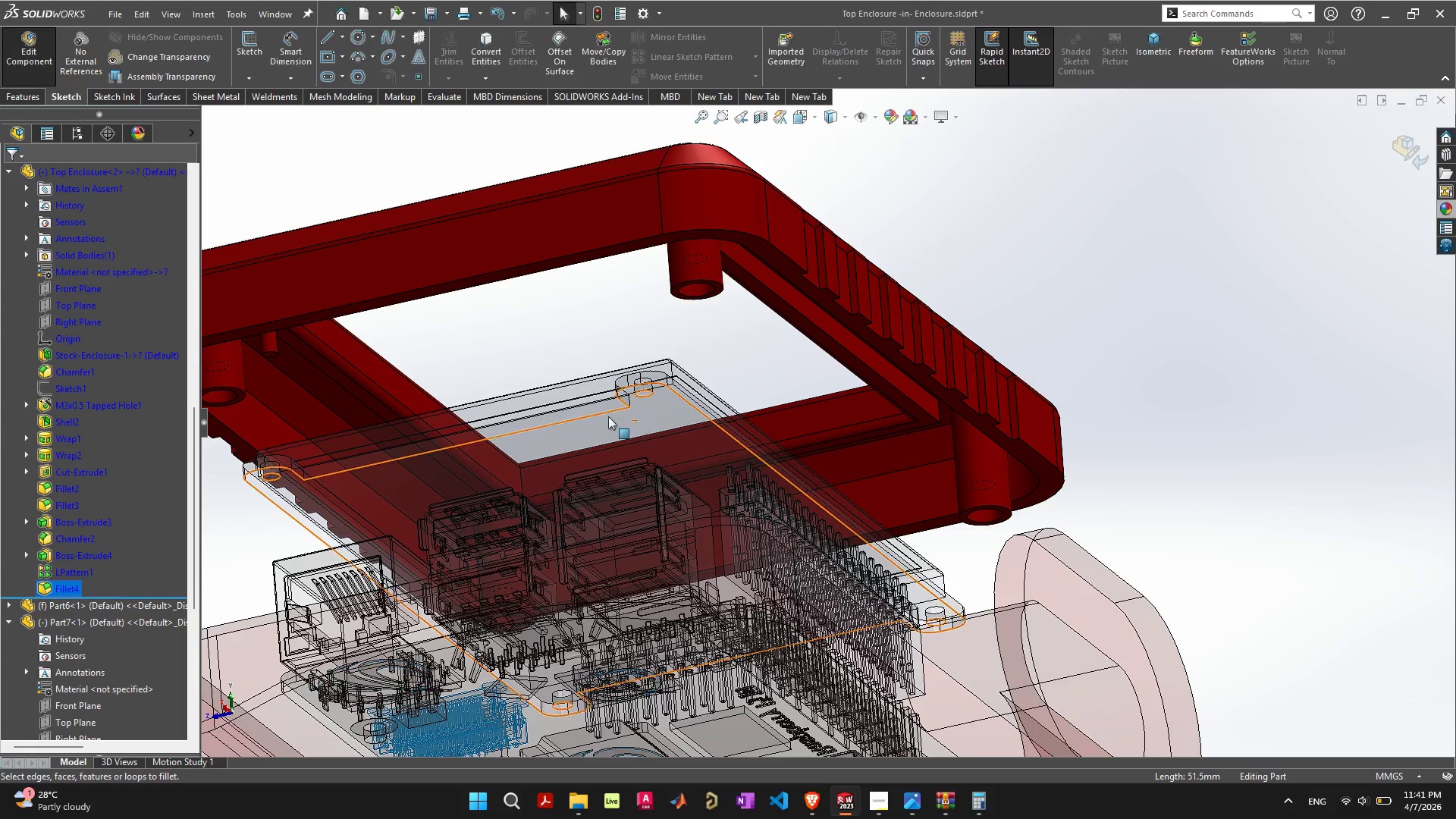 
scroll: coordinate [657, 446], scroll_direction: down, amount: 7.0
 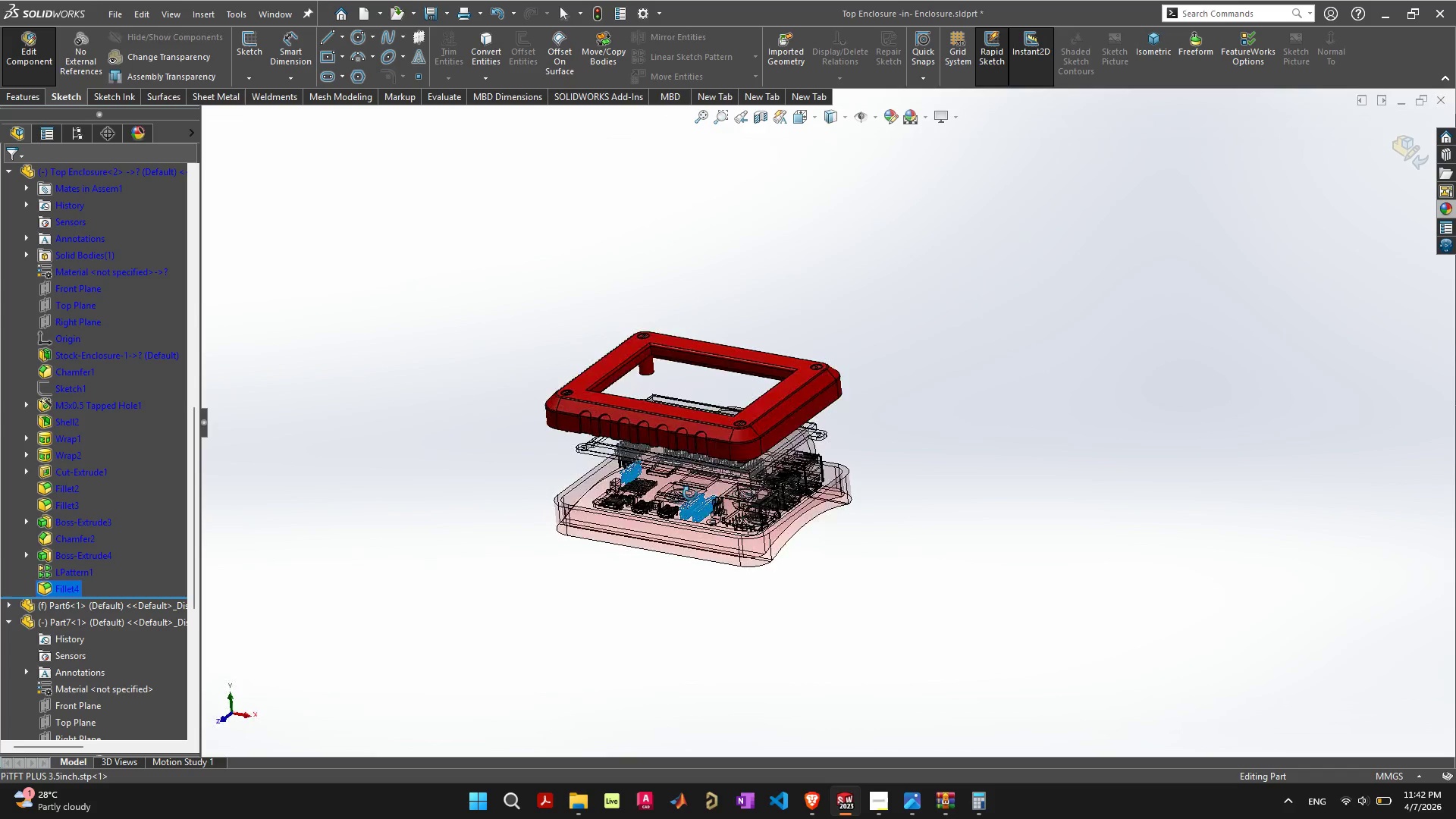 
scroll: coordinate [564, 544], scroll_direction: none, amount: 0.0
 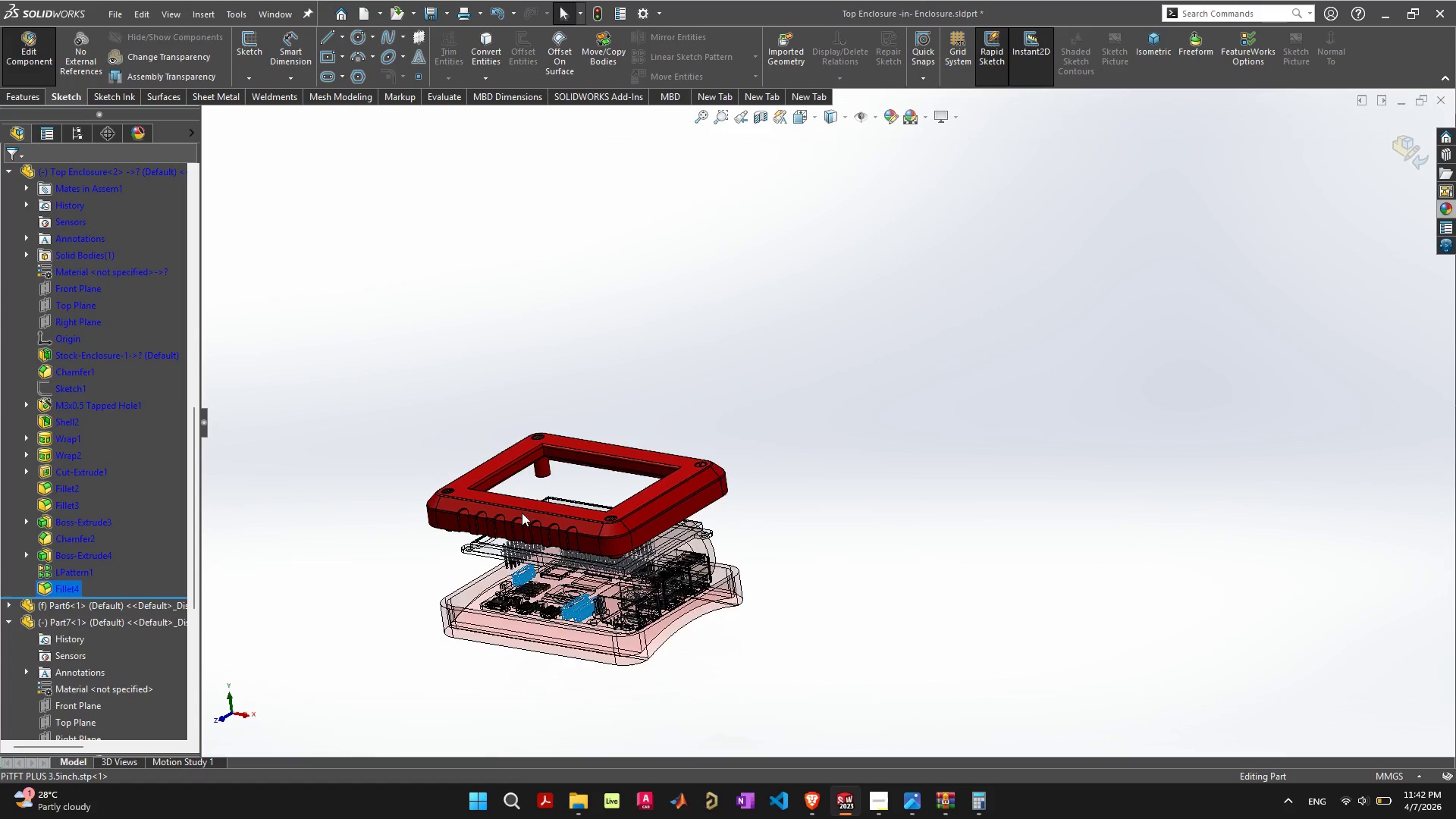 
scroll: coordinate [890, 563], scroll_direction: up, amount: 4.0
 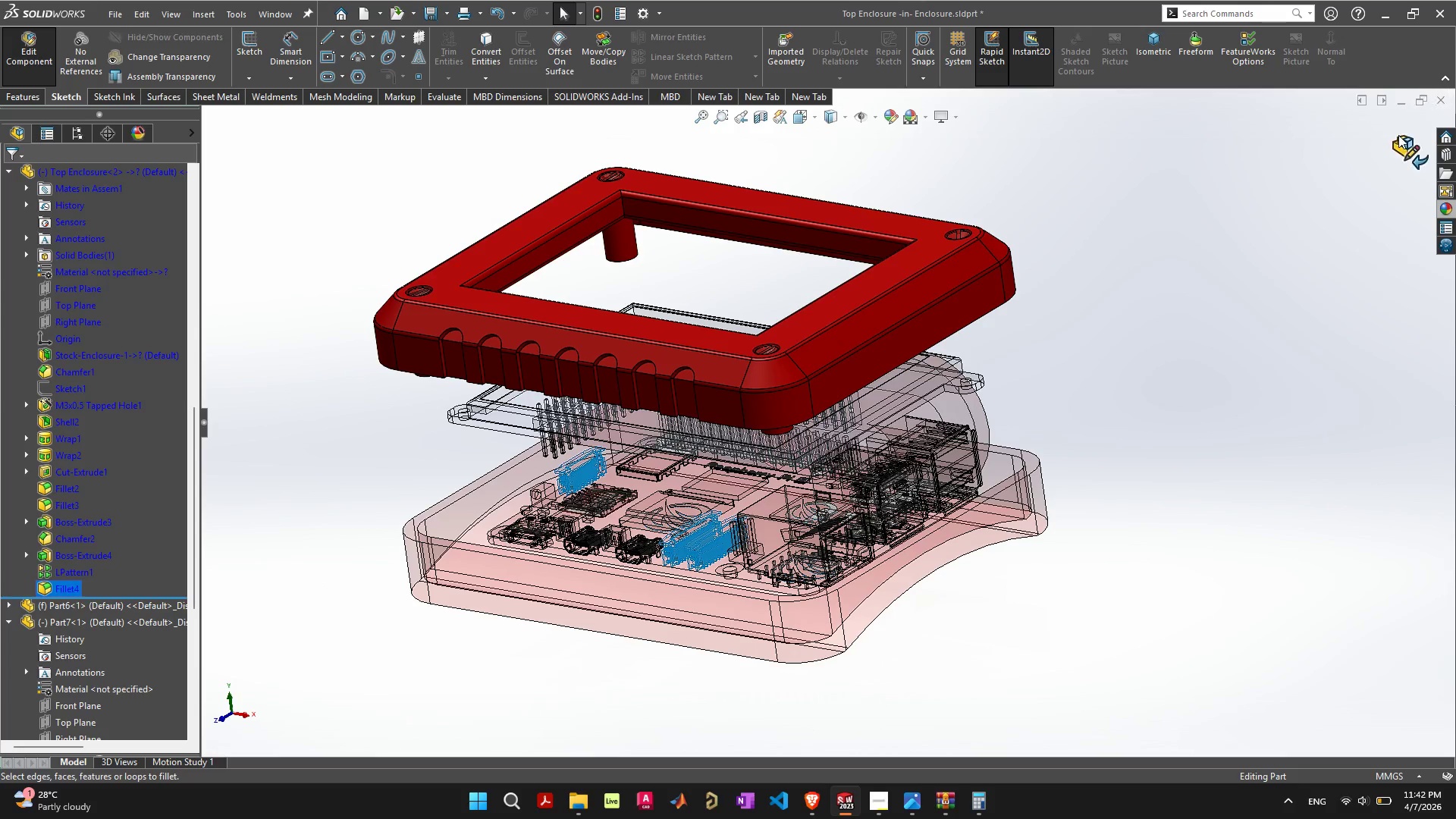 
left_click([1398, 144])
 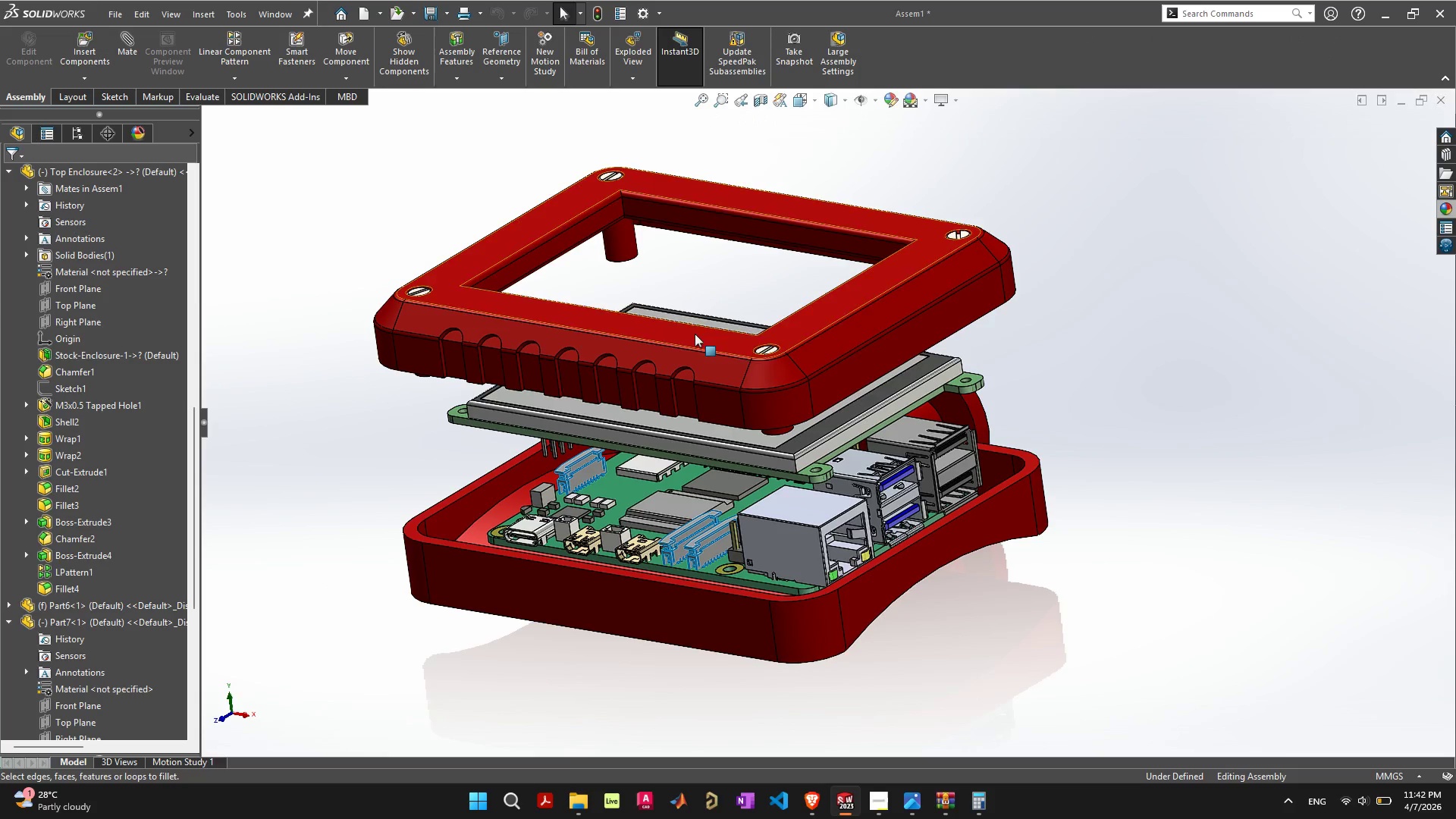 
left_click_drag(start_coordinate=[689, 319], to_coordinate=[676, 141])
 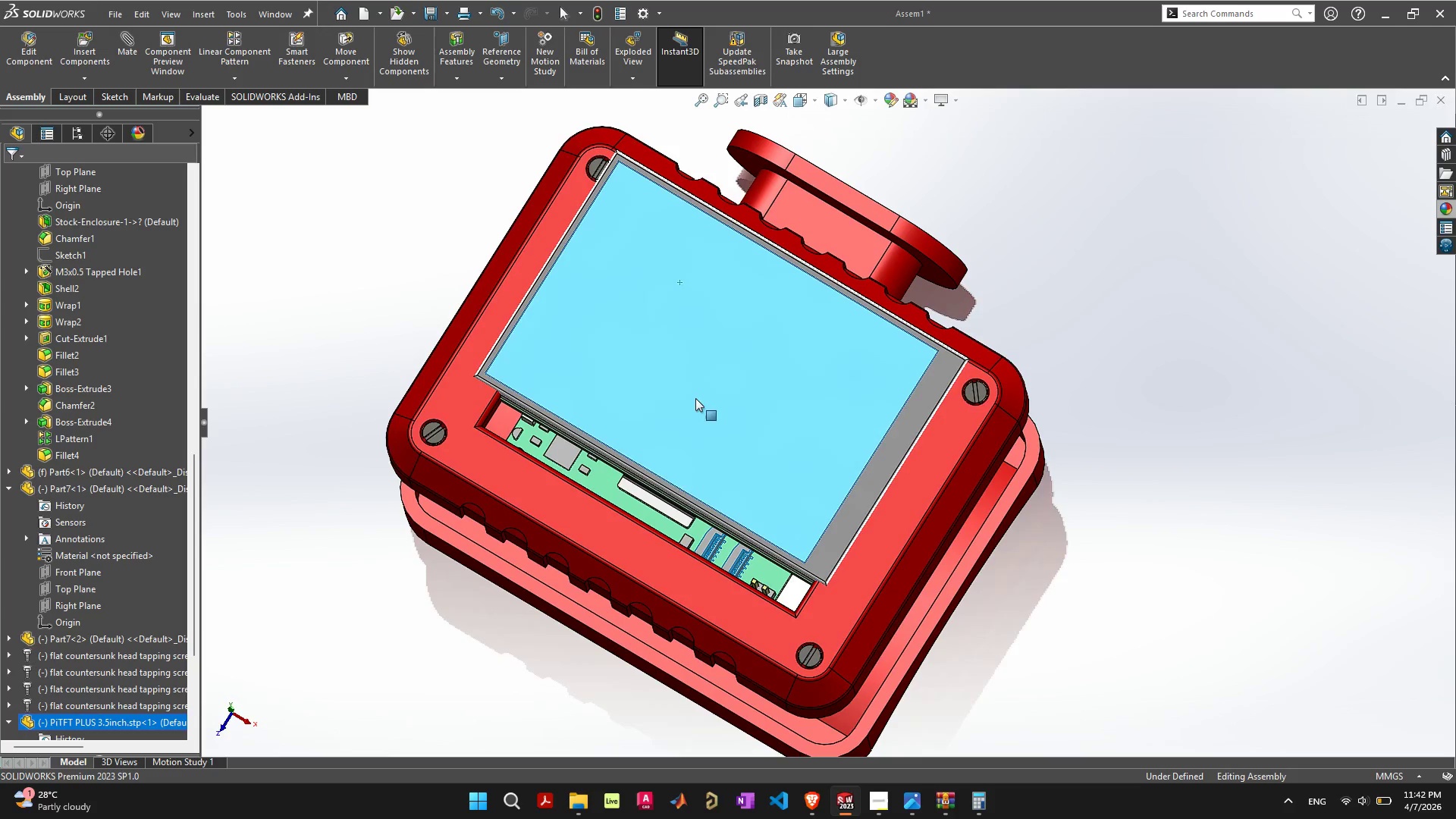 
left_click_drag(start_coordinate=[736, 410], to_coordinate=[735, 459])
 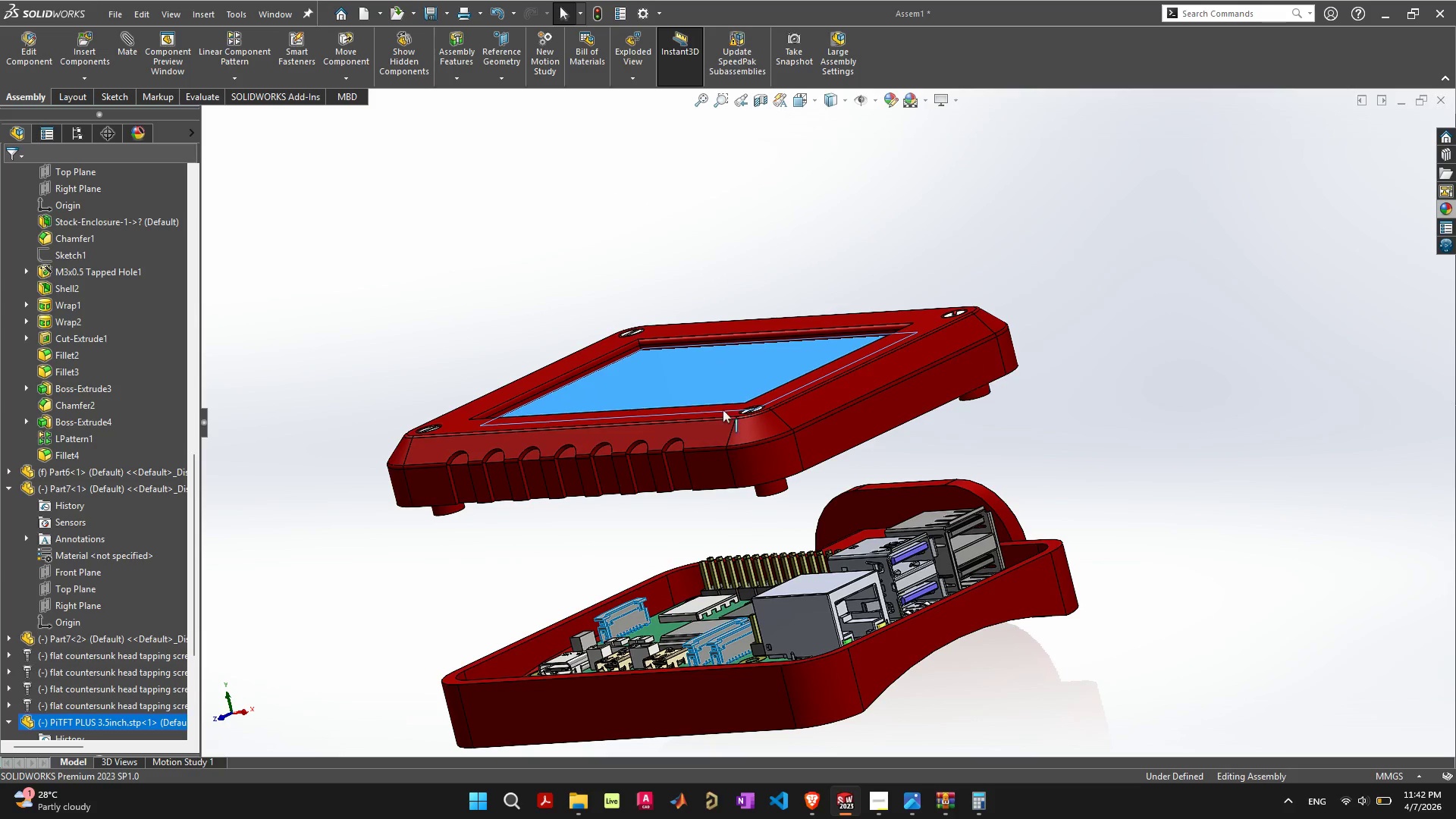 
scroll: coordinate [642, 393], scroll_direction: up, amount: 7.0
 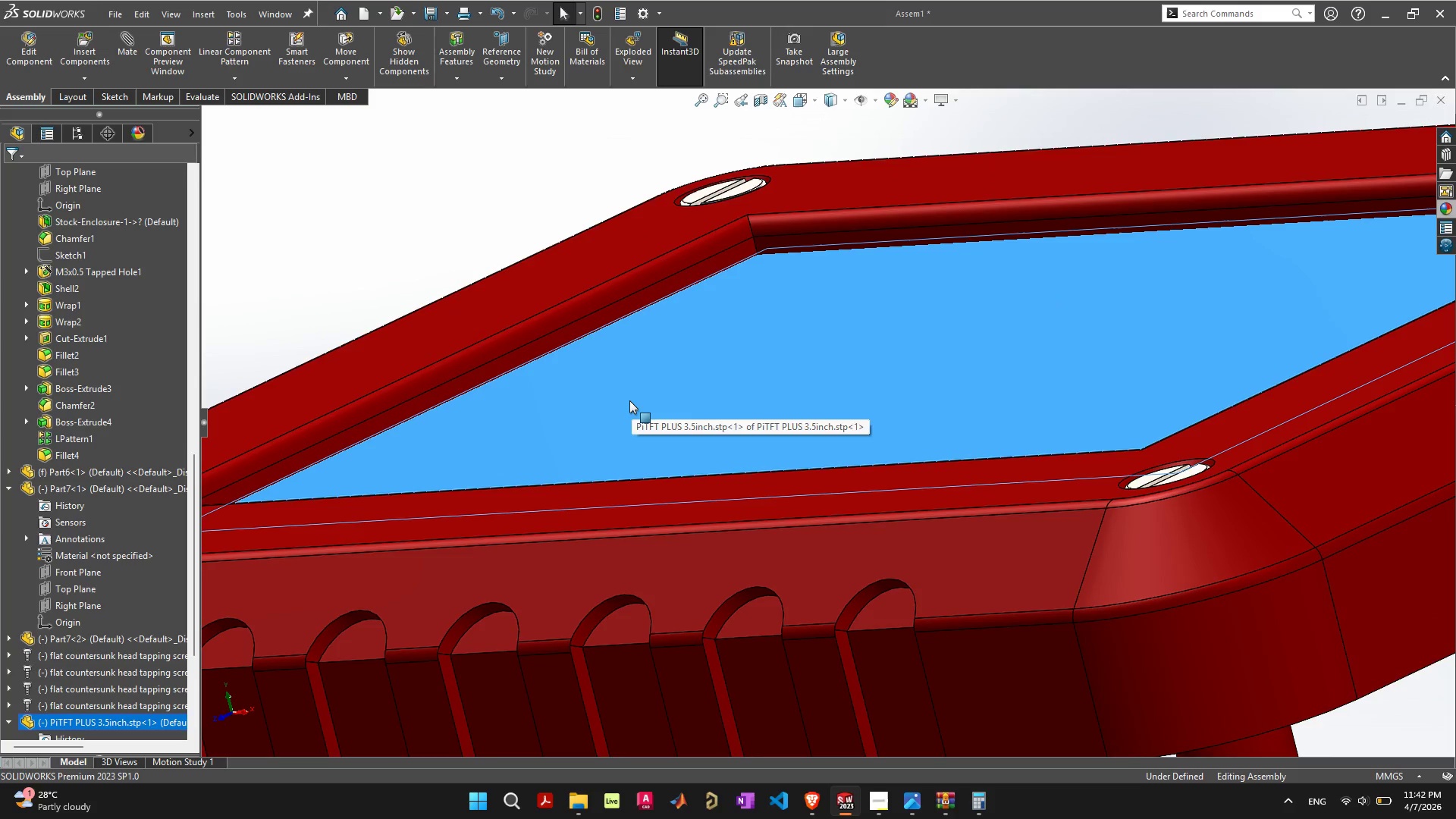 
scroll: coordinate [670, 590], scroll_direction: down, amount: 7.0
 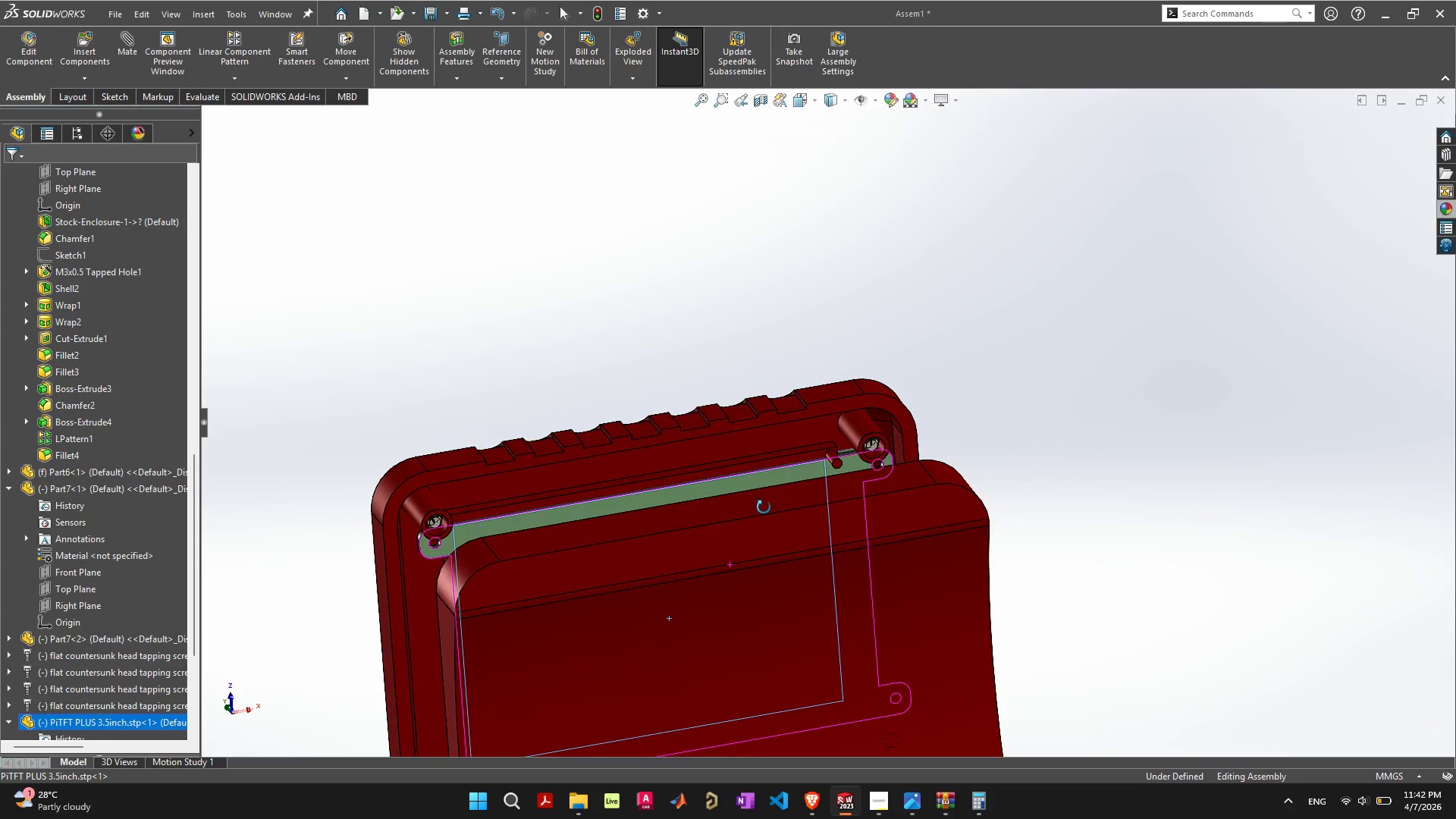 
wait(9.41)
 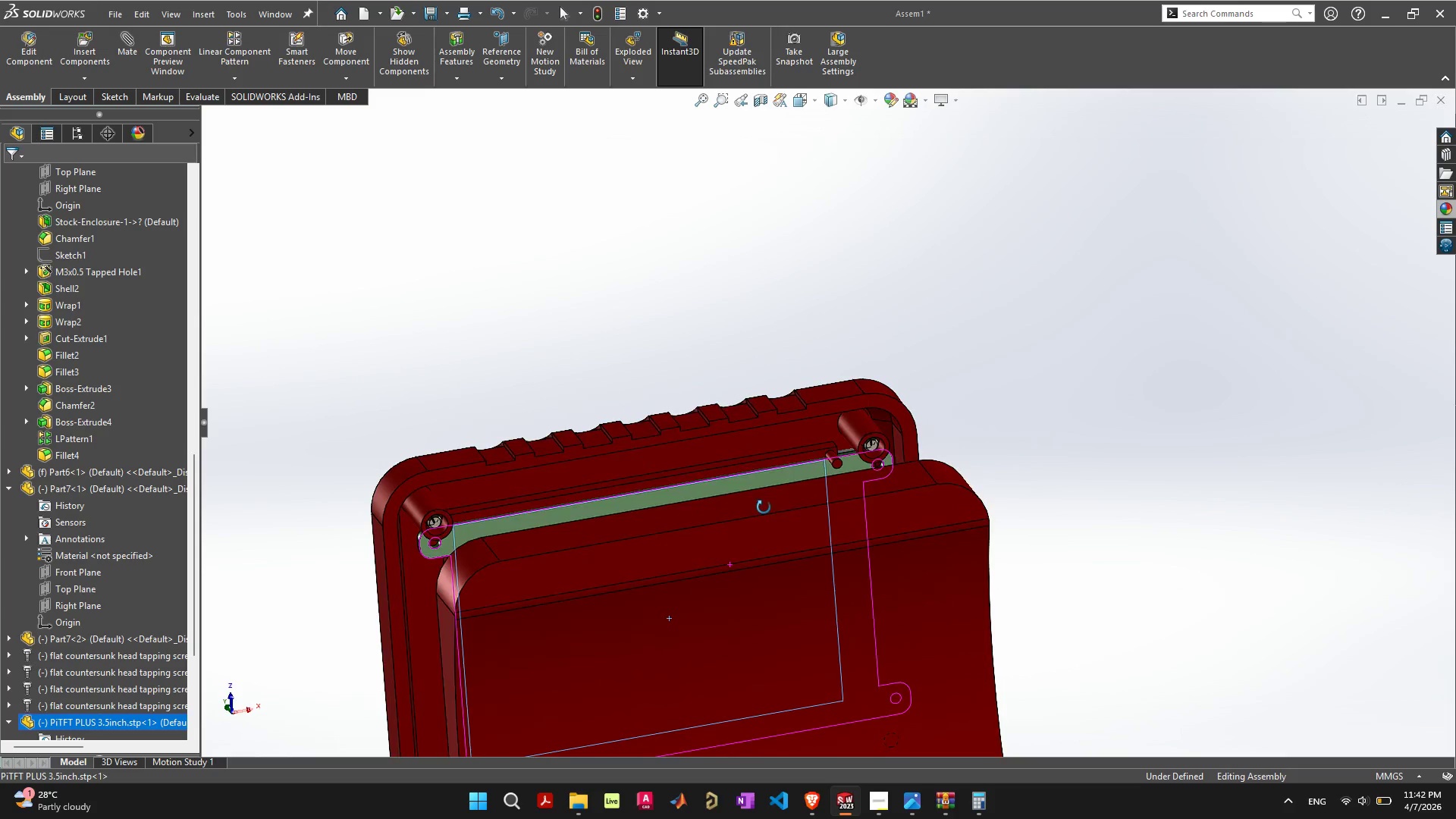 
scroll: coordinate [719, 628], scroll_direction: up, amount: 3.0
 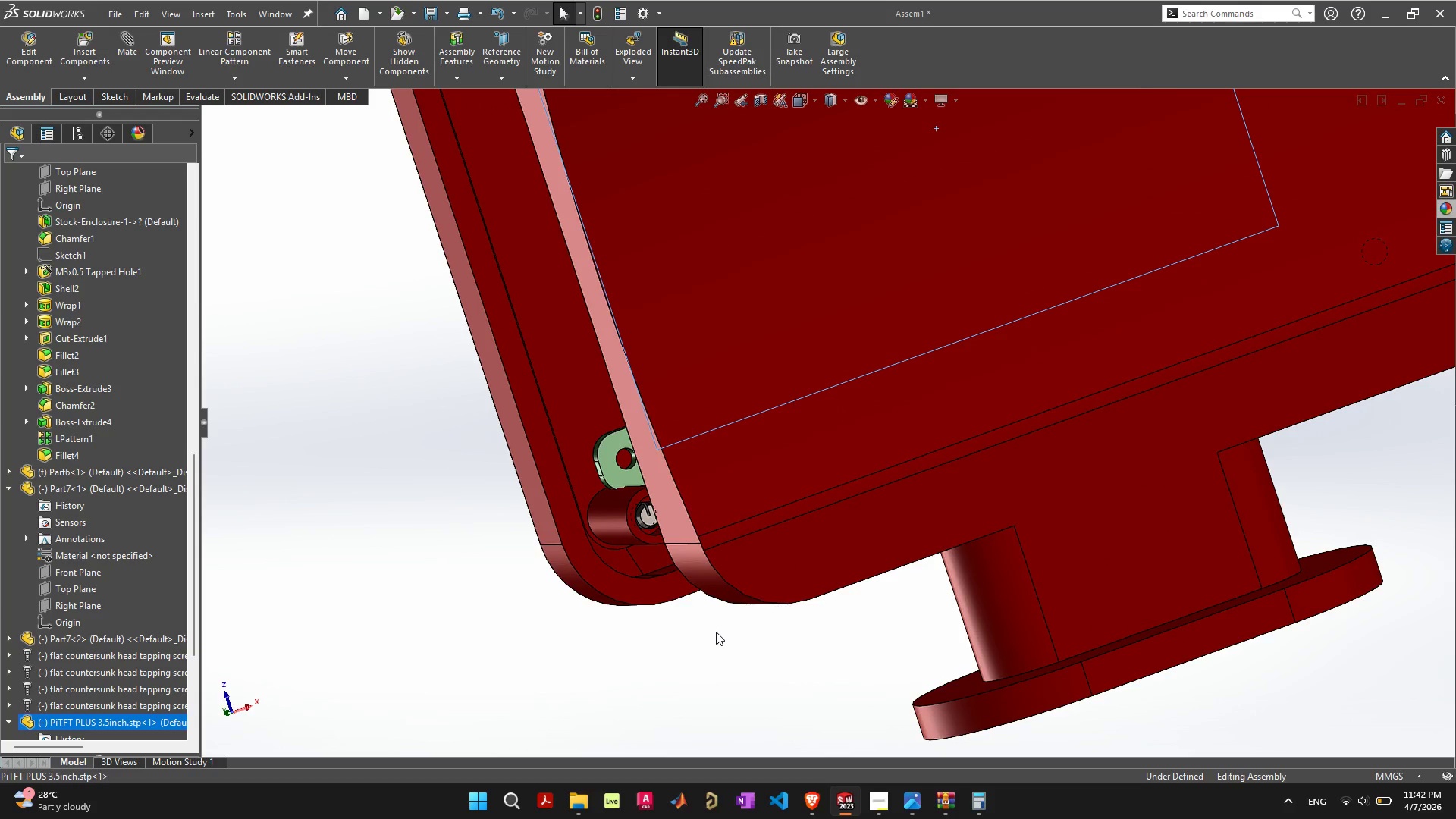 
scroll: coordinate [902, 373], scroll_direction: down, amount: 9.0
 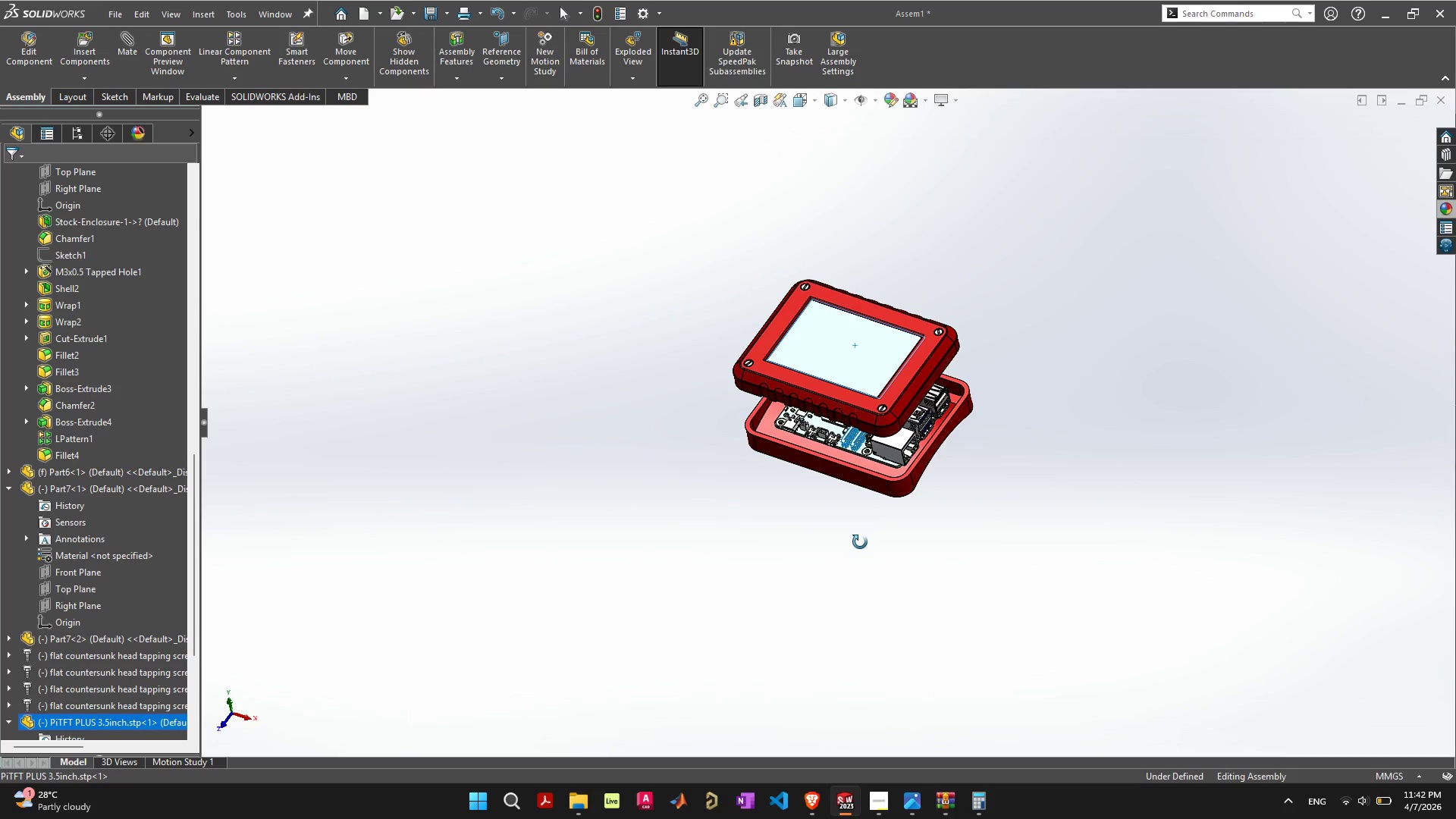 
scroll: coordinate [891, 401], scroll_direction: up, amount: 6.0
 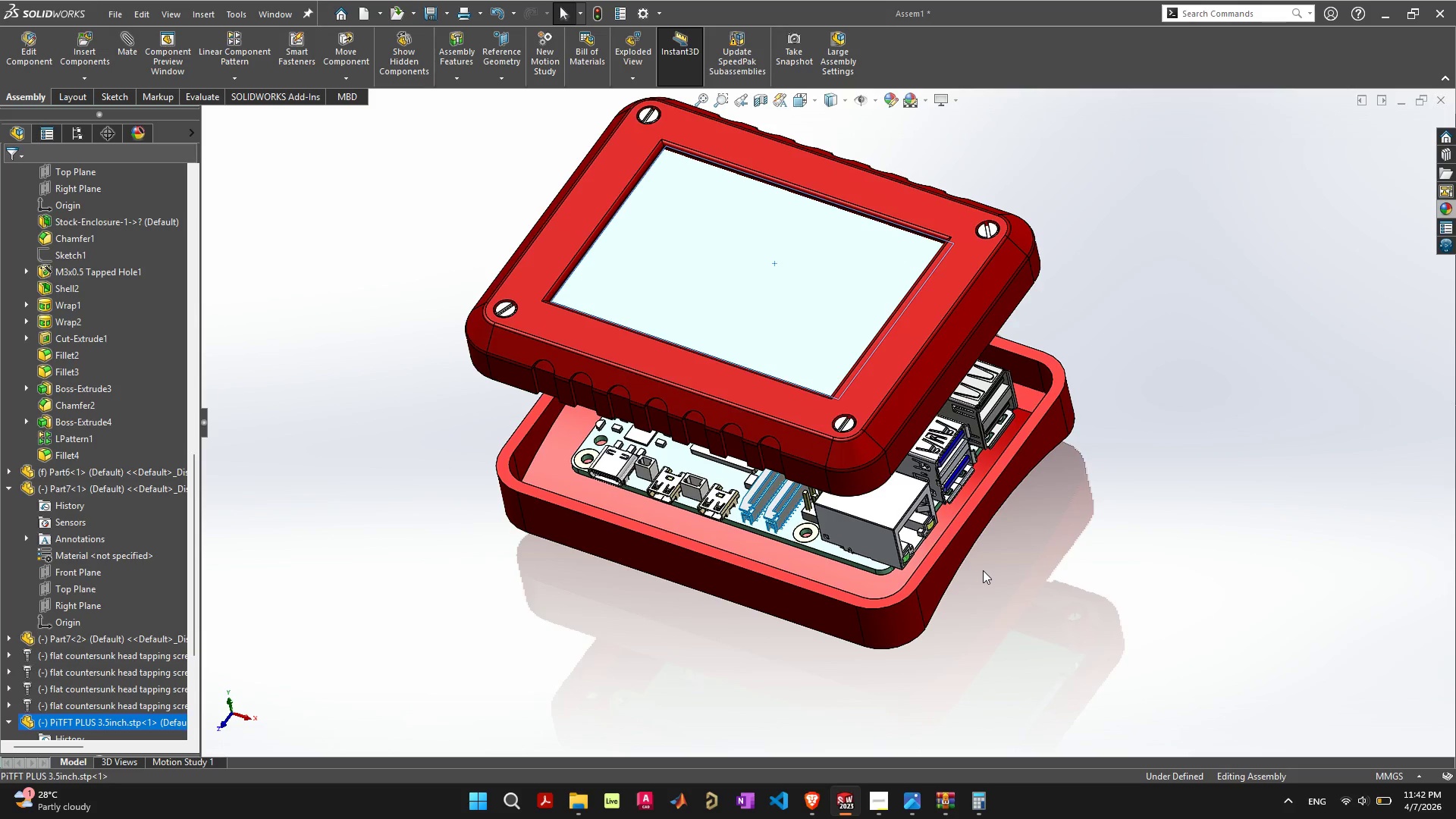 
mouse_move([1052, 580])
 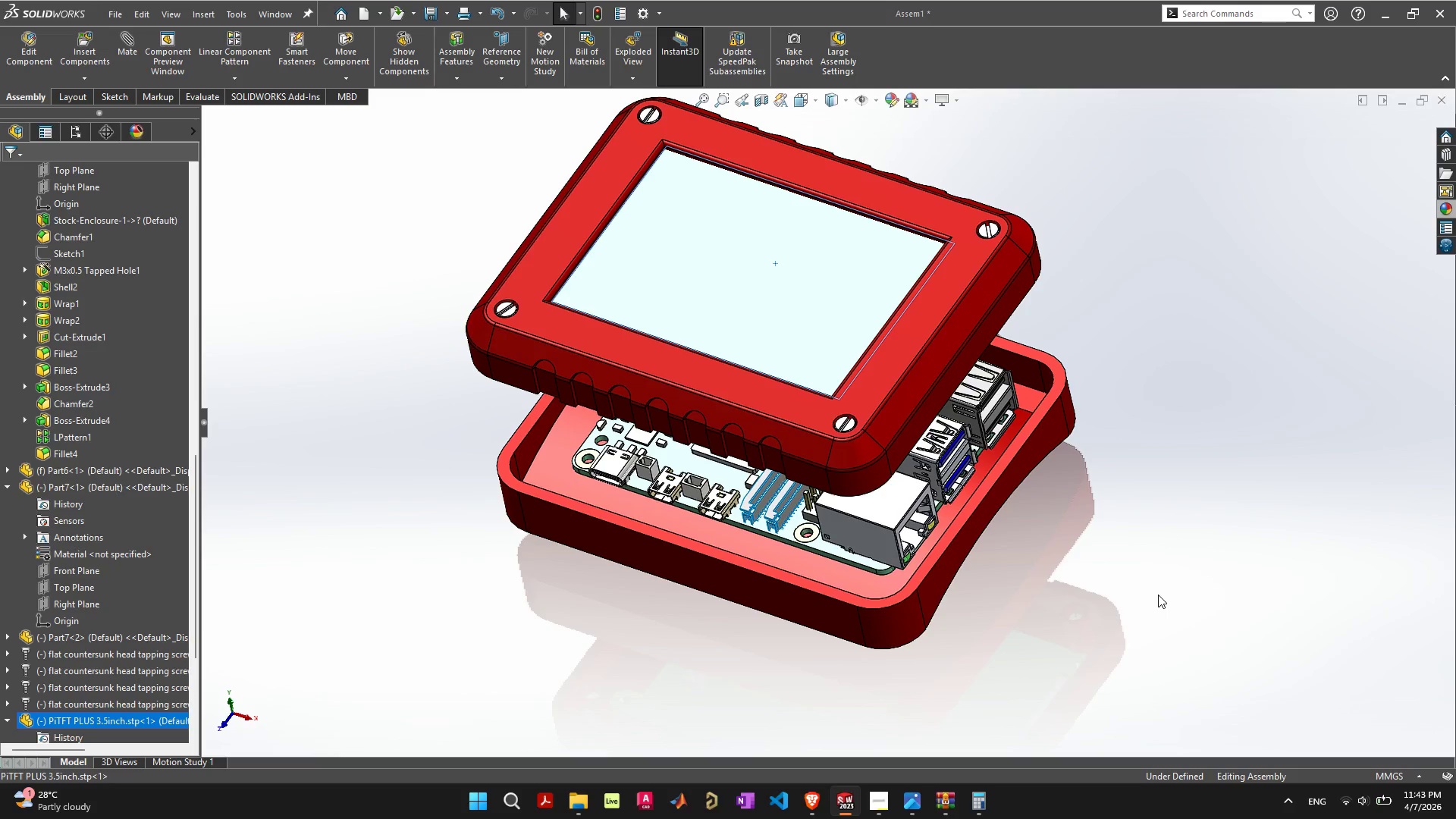 
wait(32.07)
 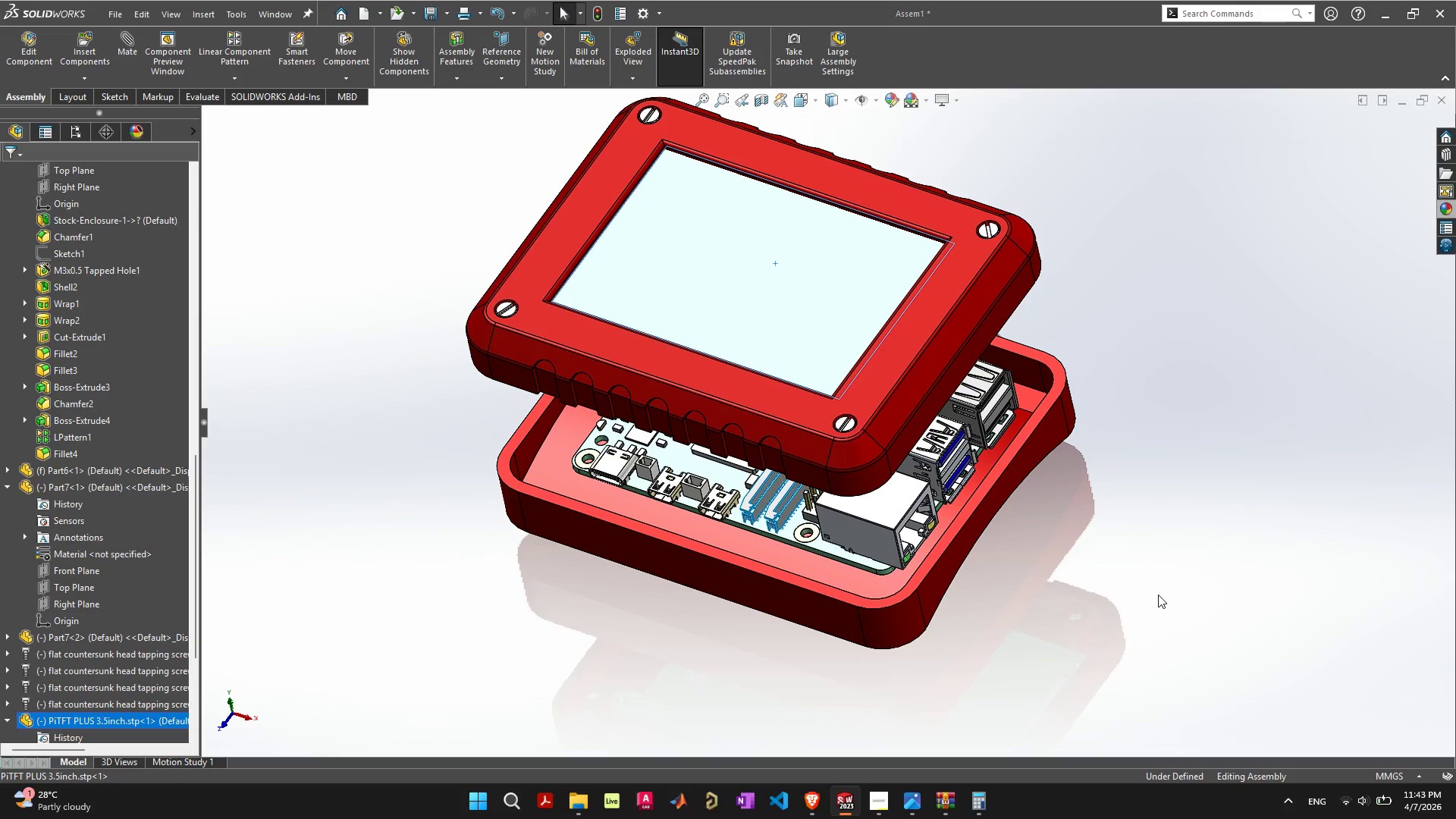 
scroll: coordinate [979, 455], scroll_direction: up, amount: 1.0
 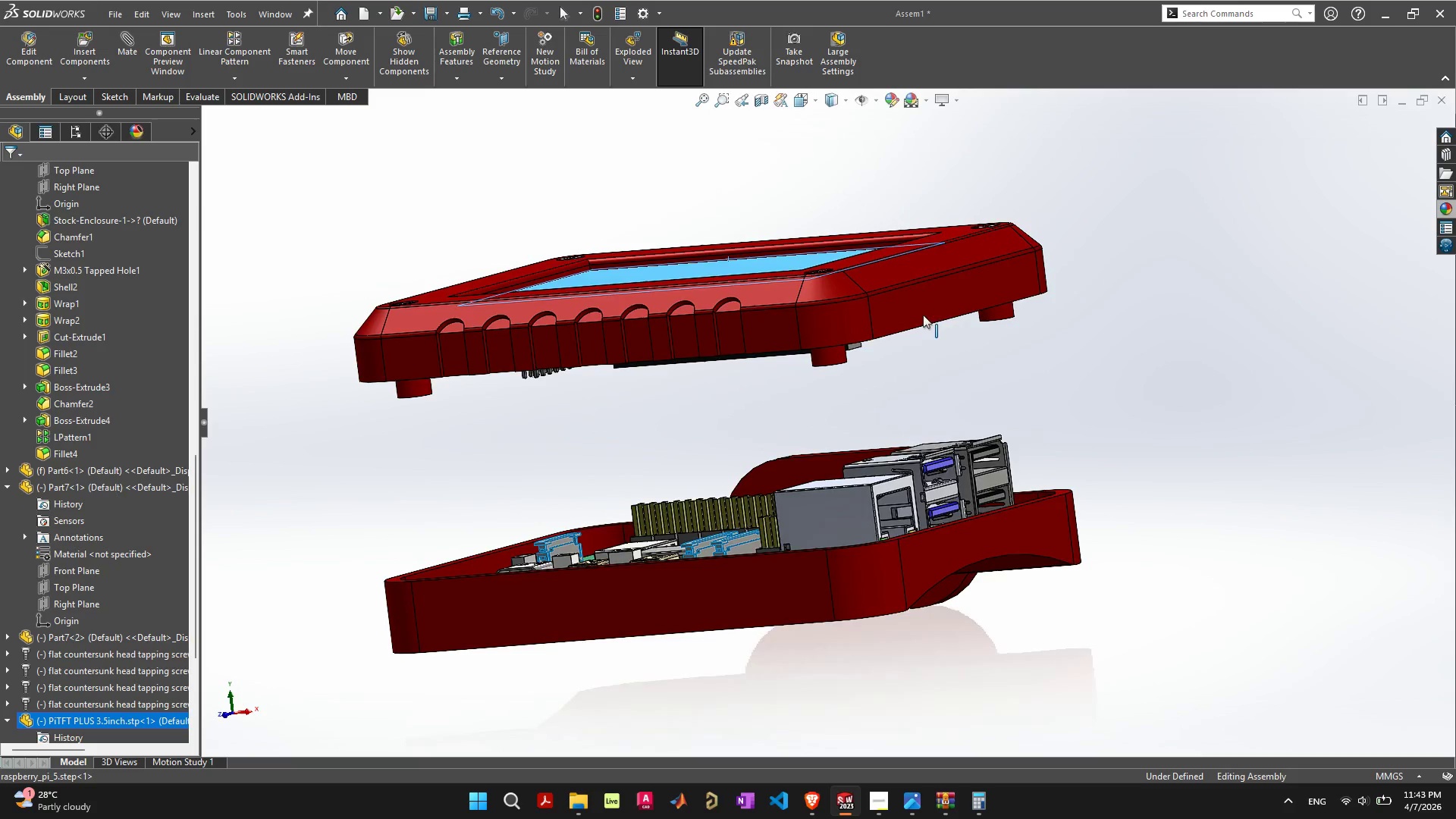 
wait(17.84)
 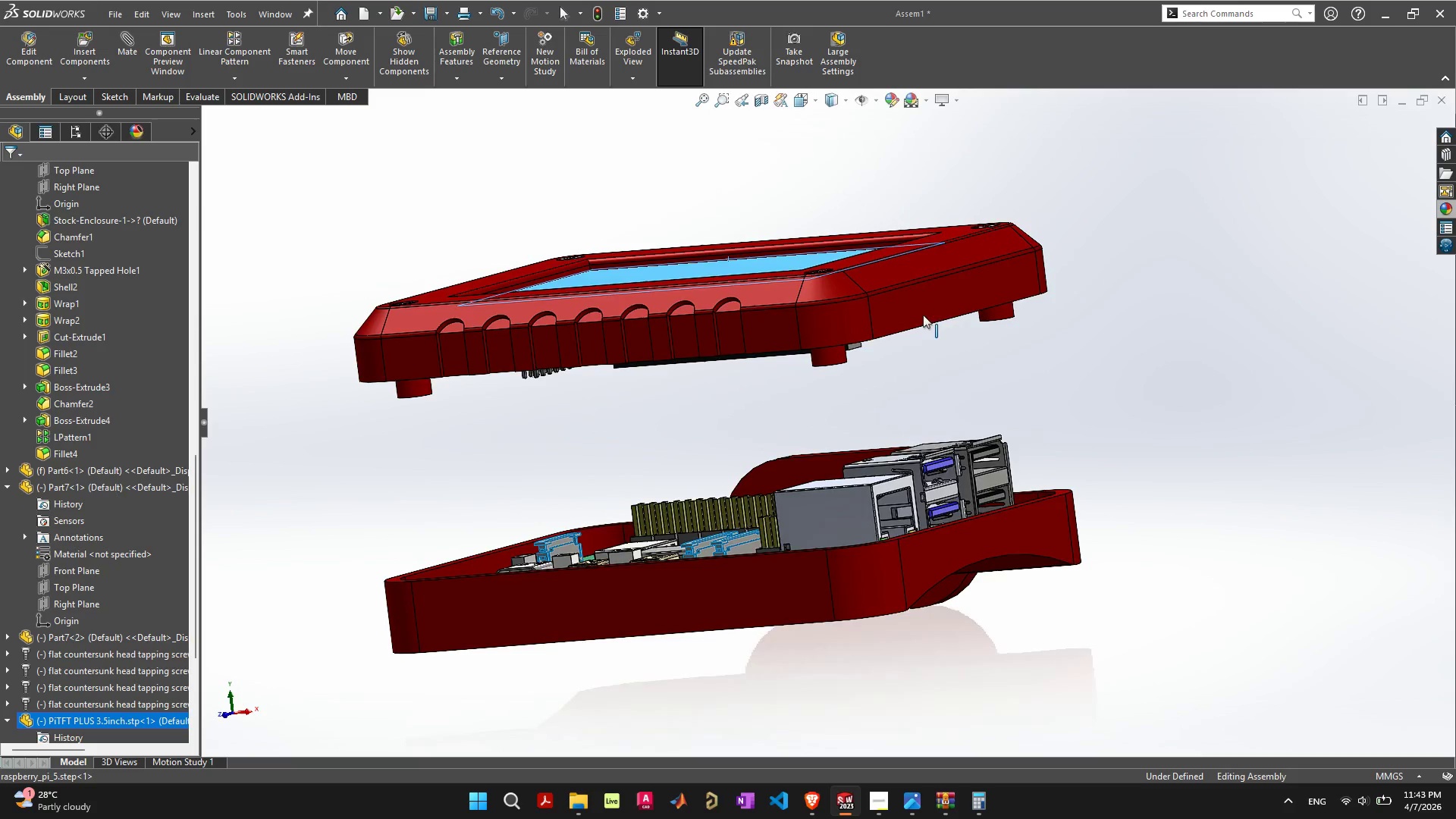 
scroll: coordinate [933, 519], scroll_direction: up, amount: 3.0
 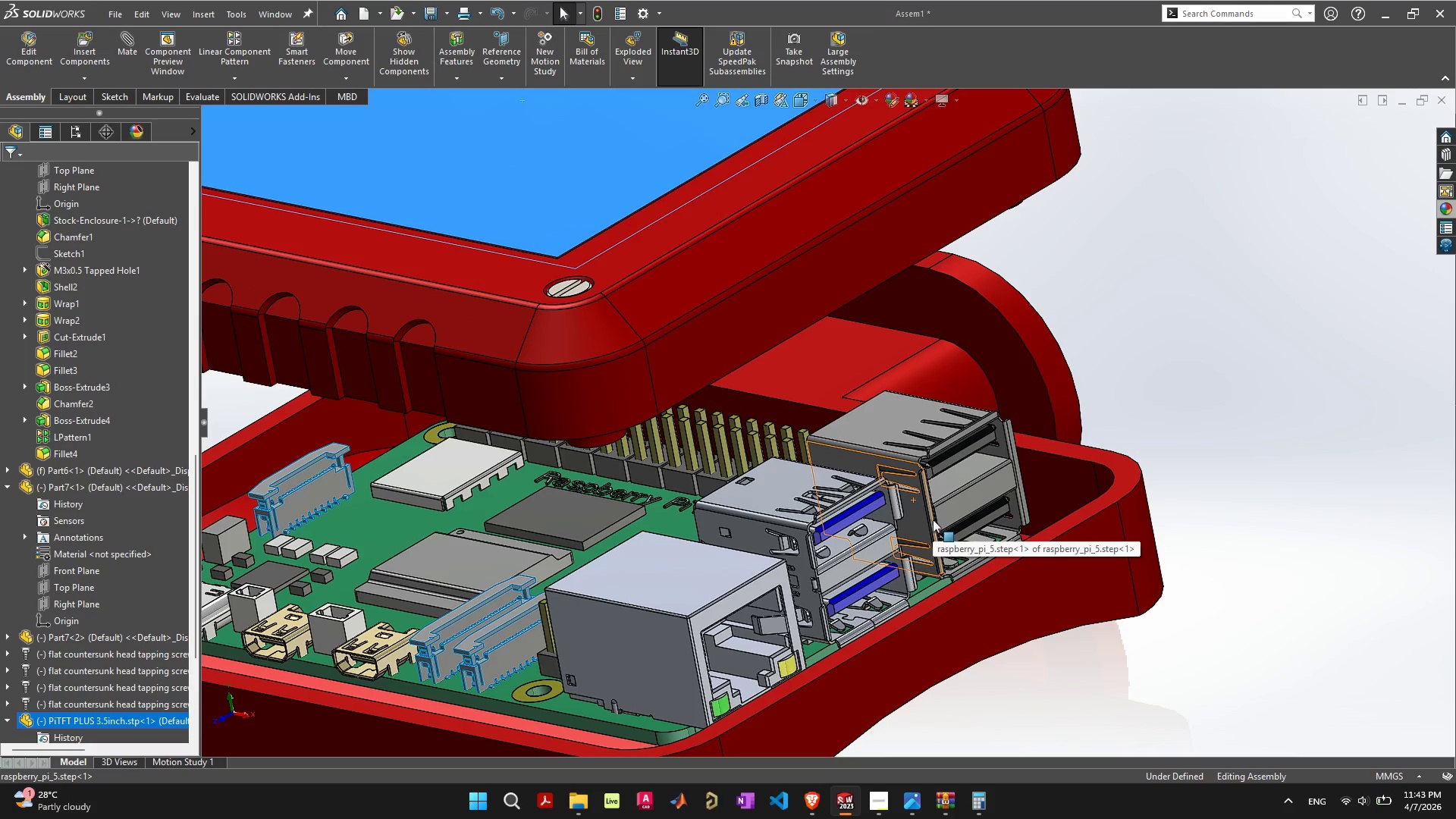 
scroll: coordinate [933, 519], scroll_direction: down, amount: 1.0
 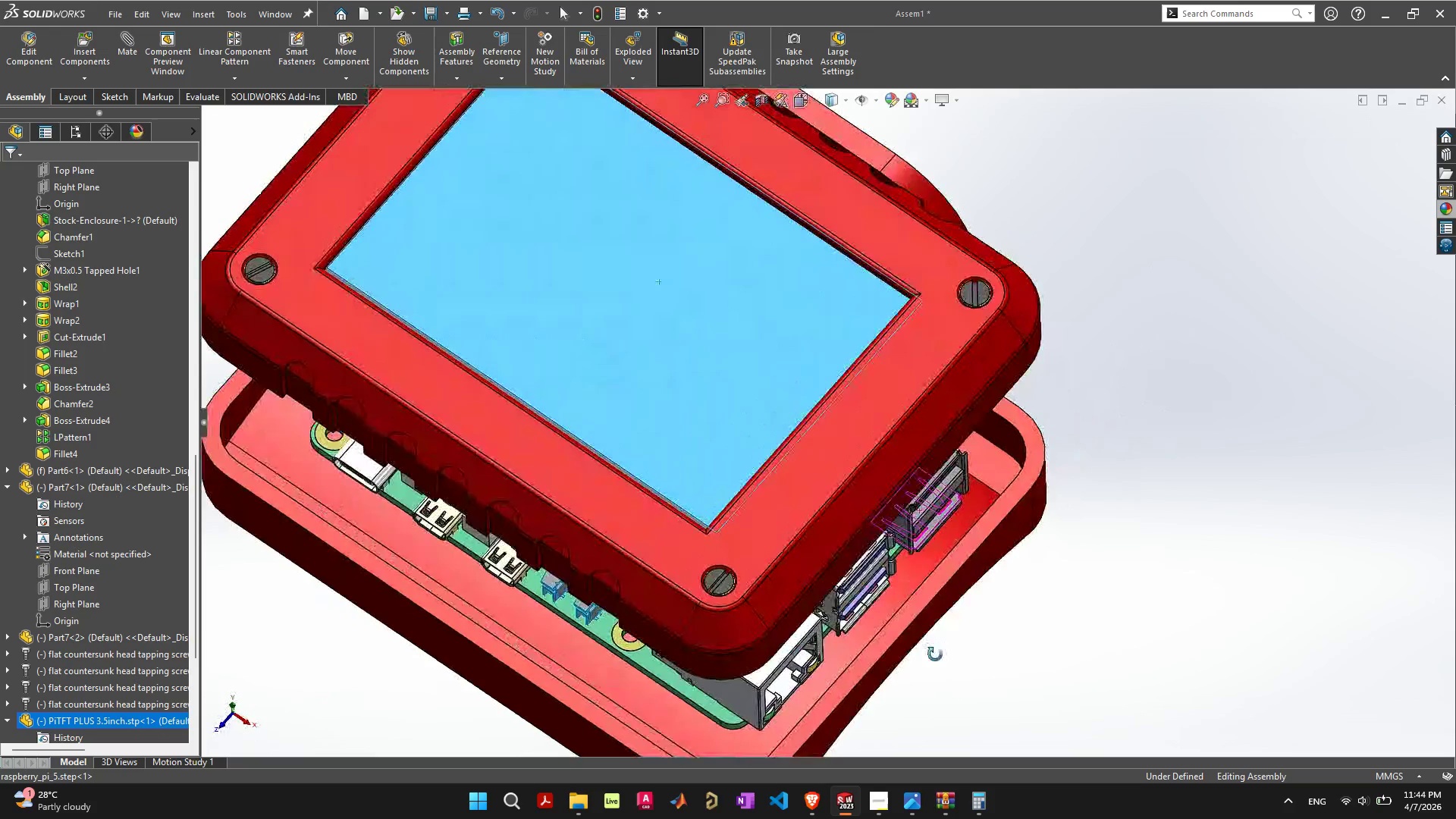 
wait(26.02)
 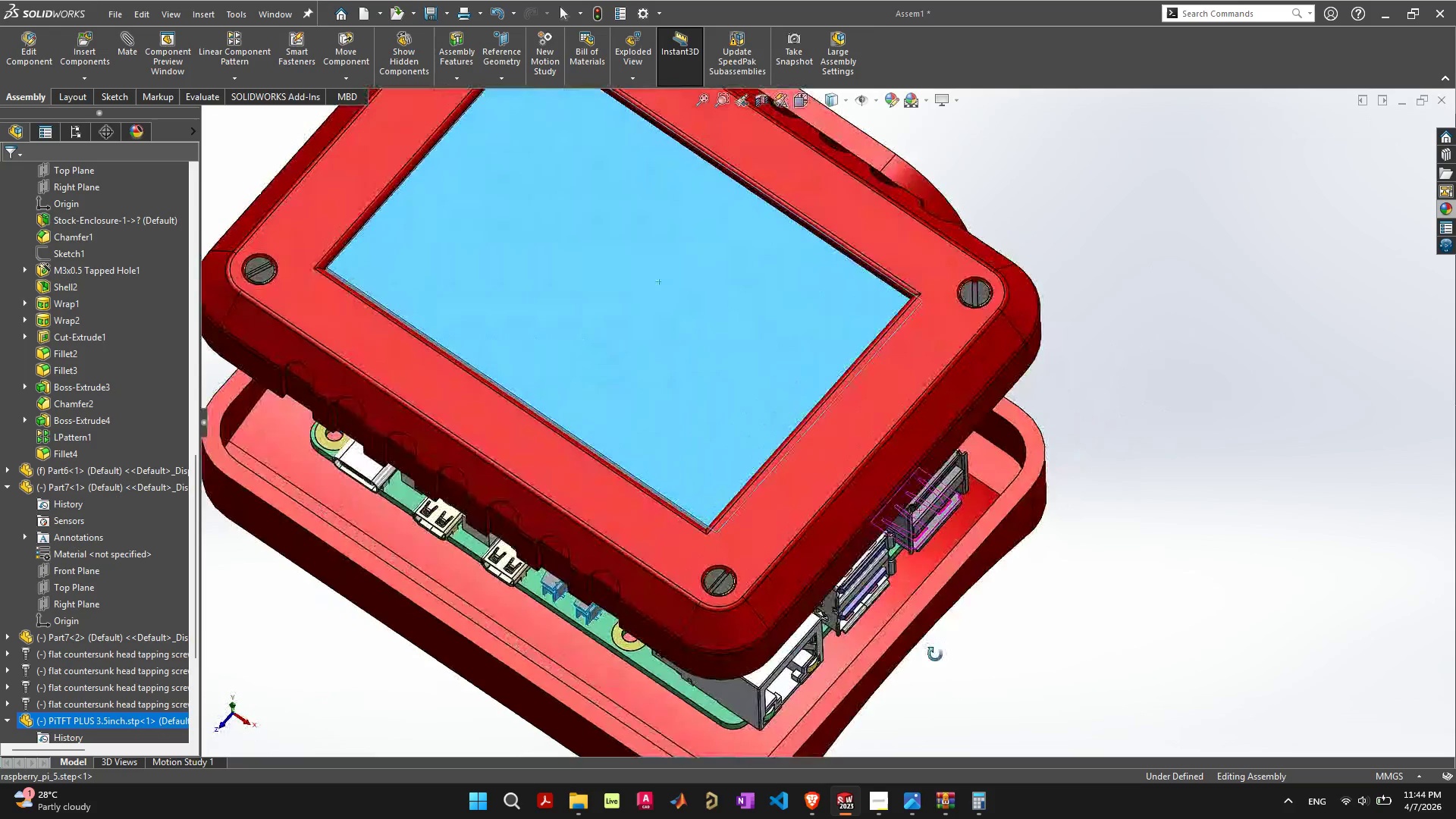 
left_click_drag(start_coordinate=[849, 311], to_coordinate=[862, 384])
 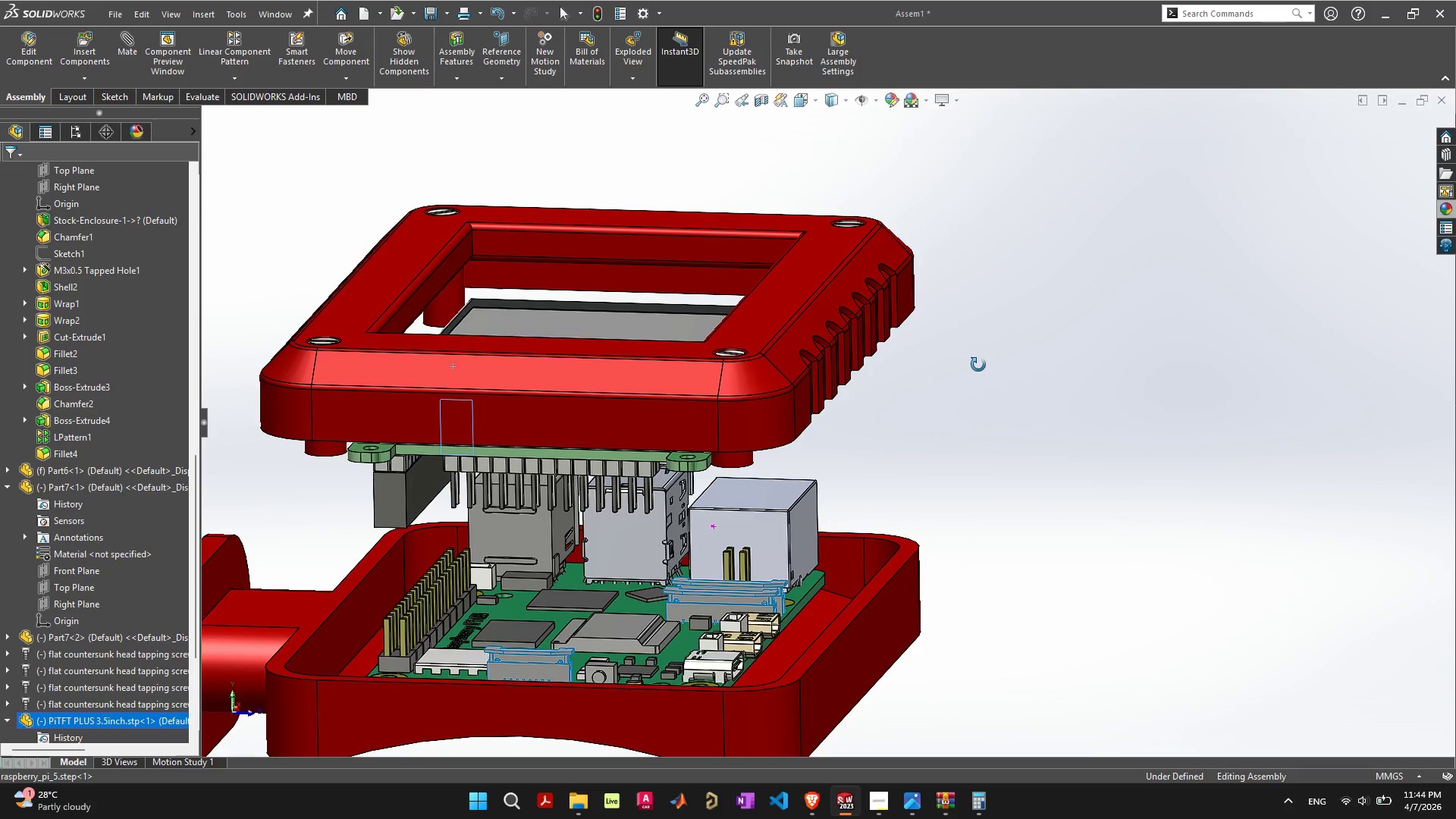 
wait(6.72)
 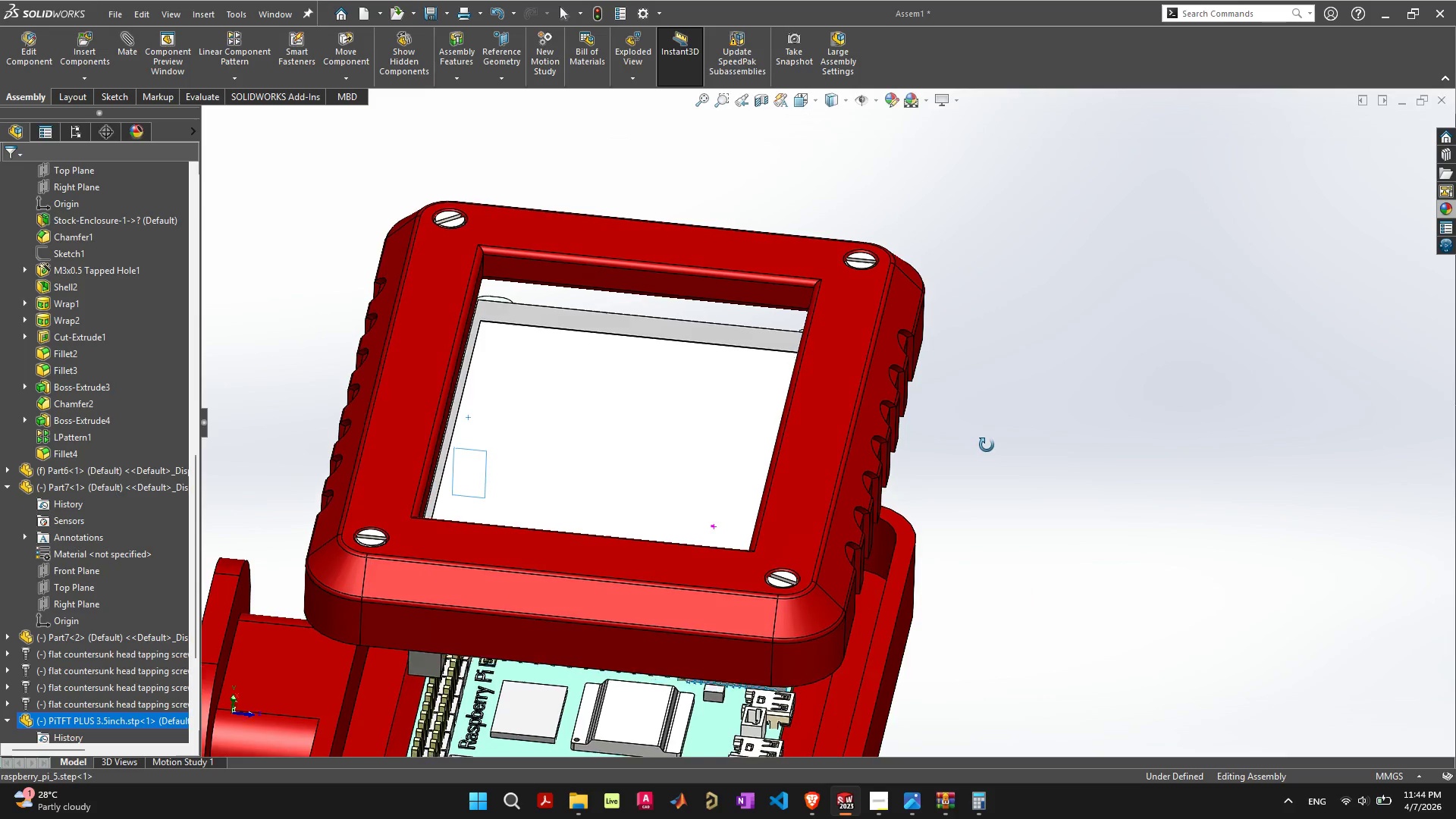 
mouse_move([407, 518])
 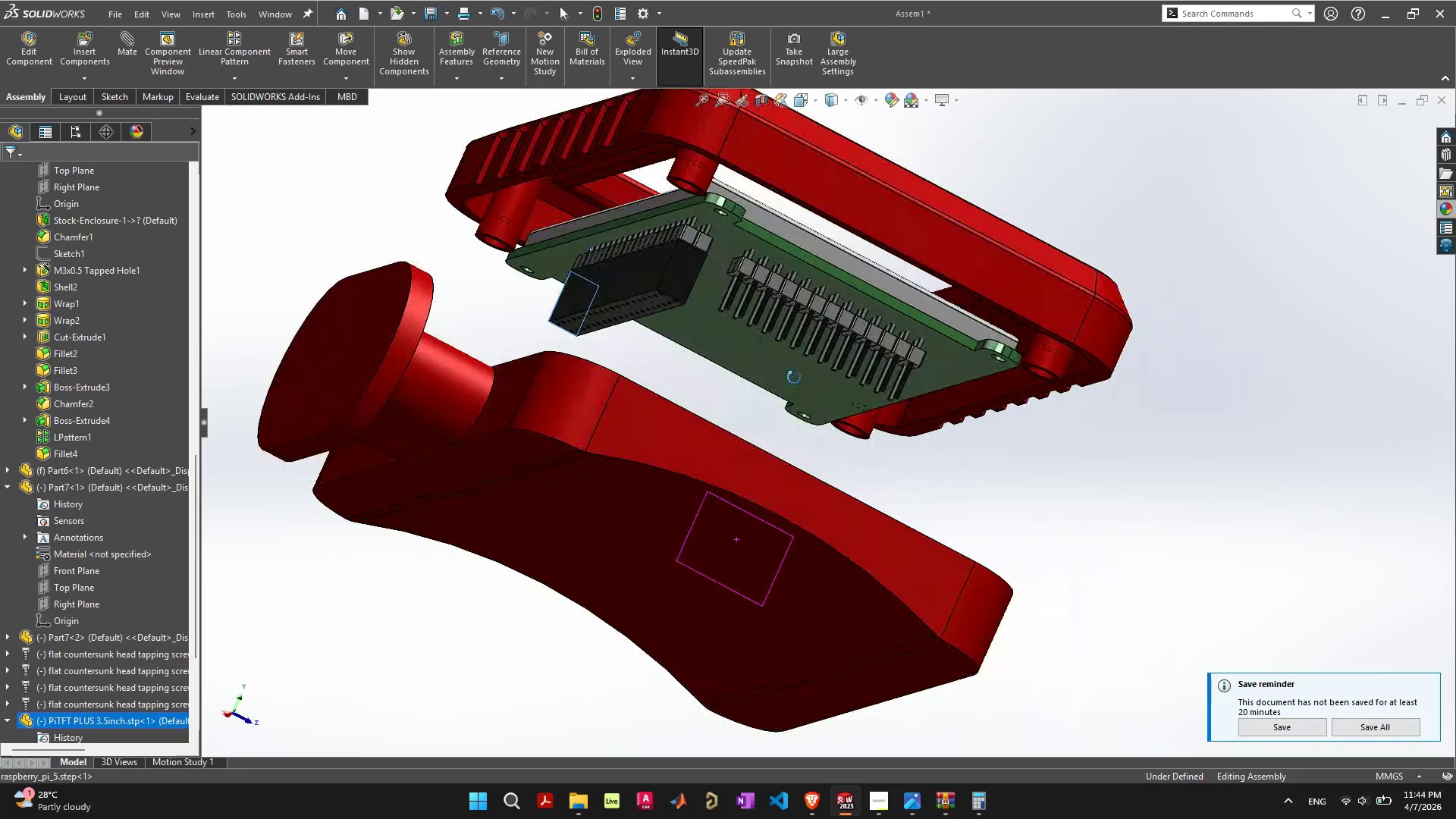 
wait(15.54)
 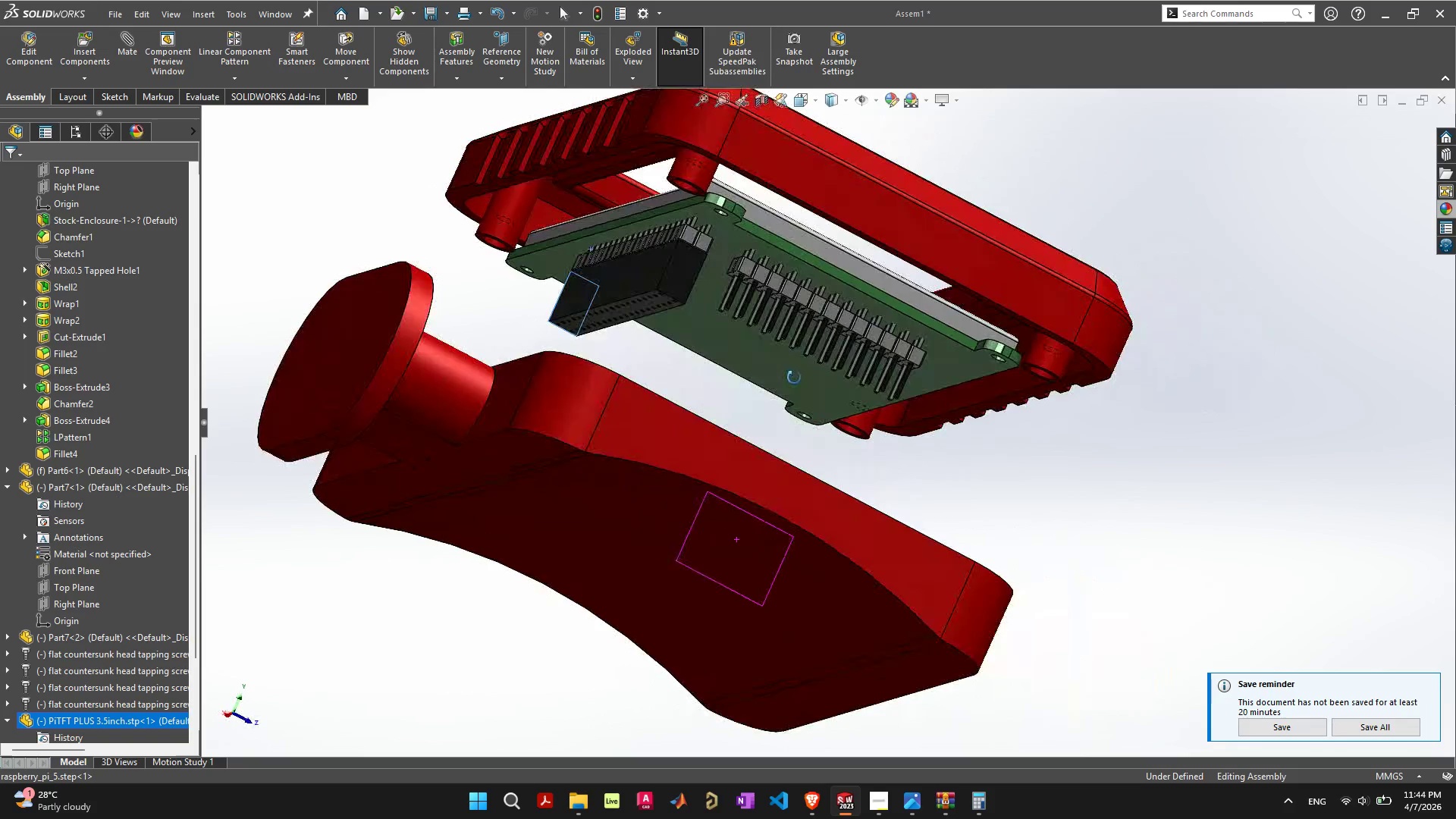 
left_click_drag(start_coordinate=[702, 337], to_coordinate=[699, 319])
 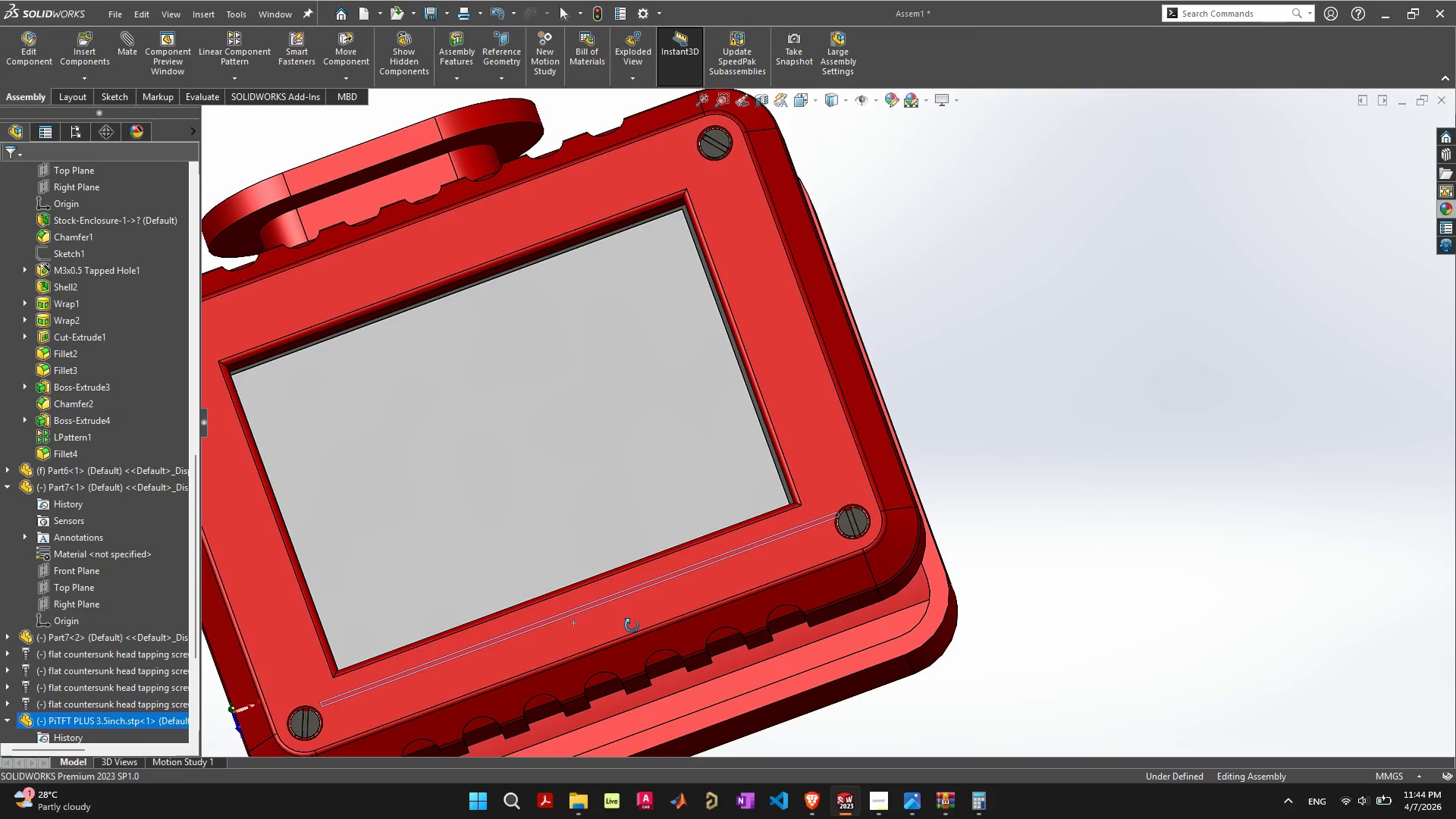 
left_click_drag(start_coordinate=[617, 479], to_coordinate=[622, 463])
 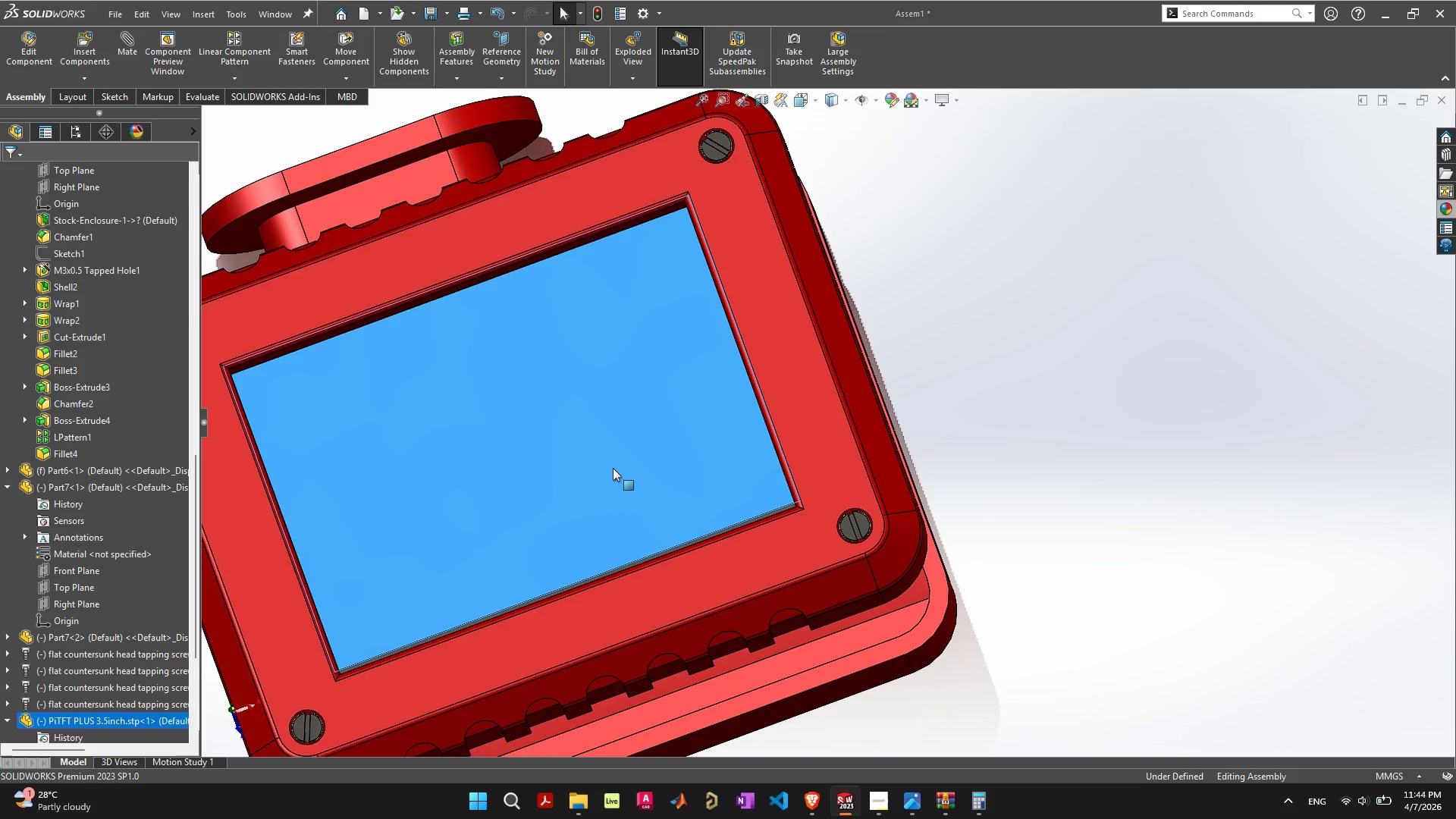 
scroll: coordinate [611, 472], scroll_direction: down, amount: 1.0
 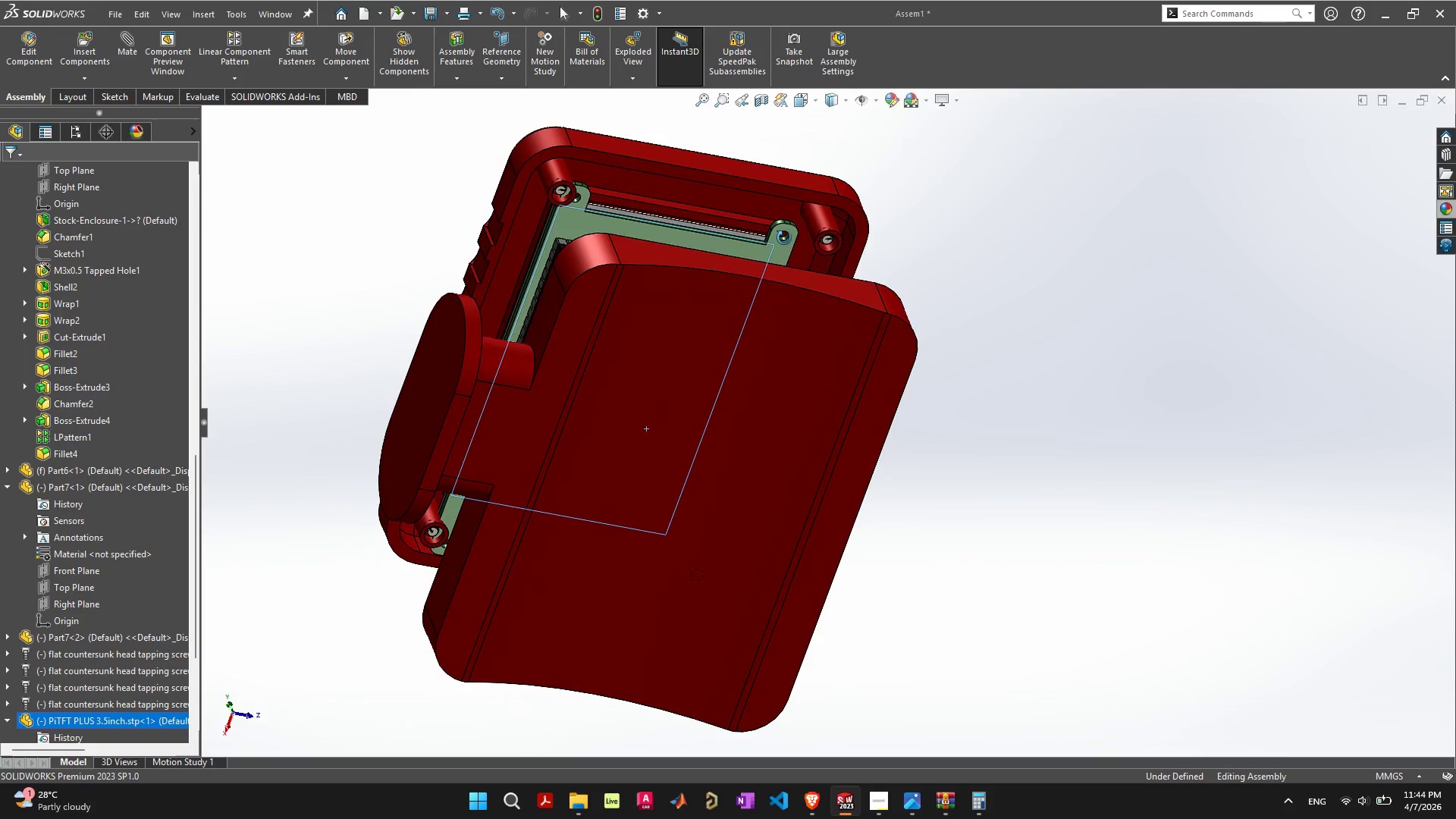 
wait(7.98)
 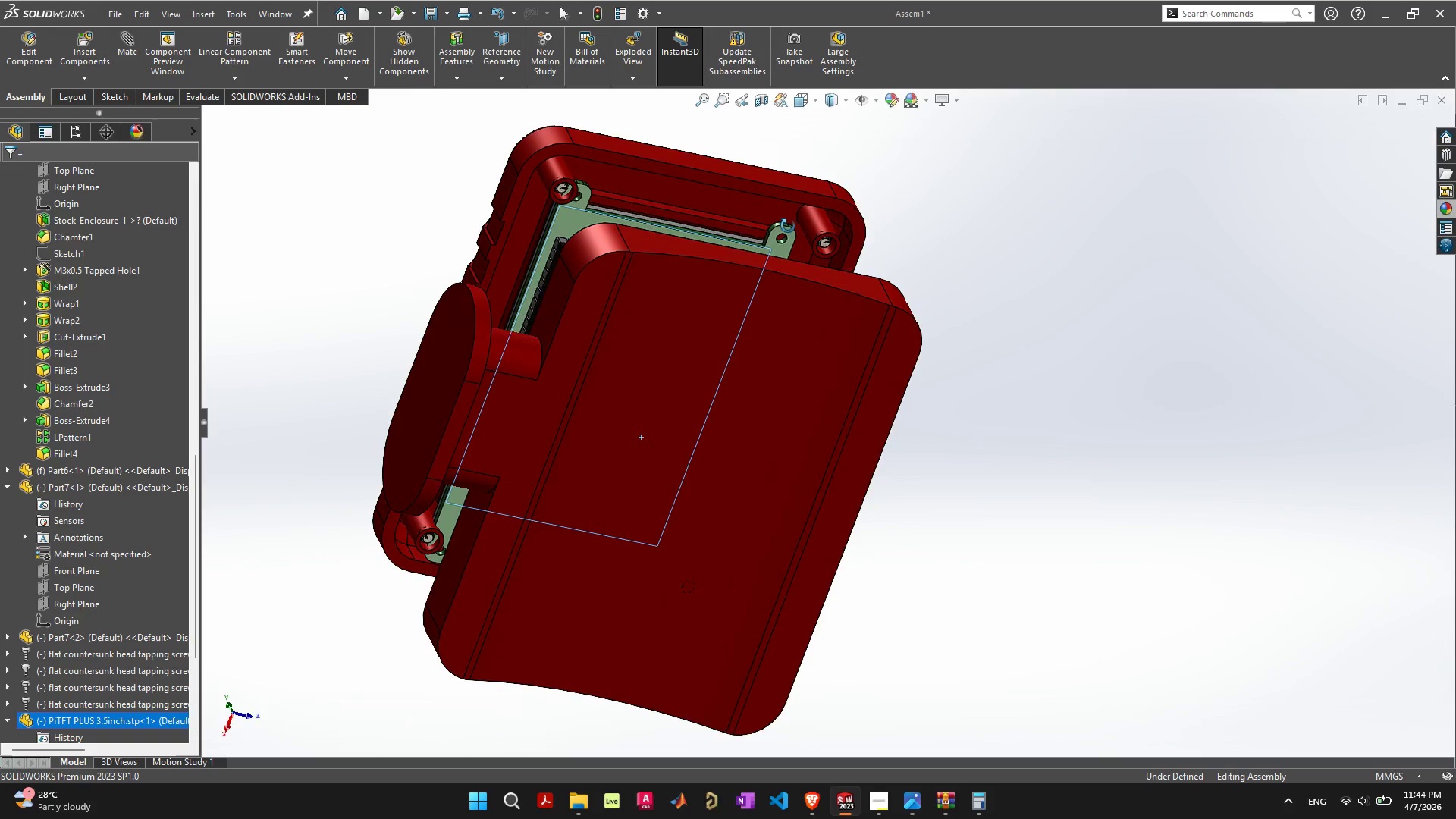 
key(Control+8)
 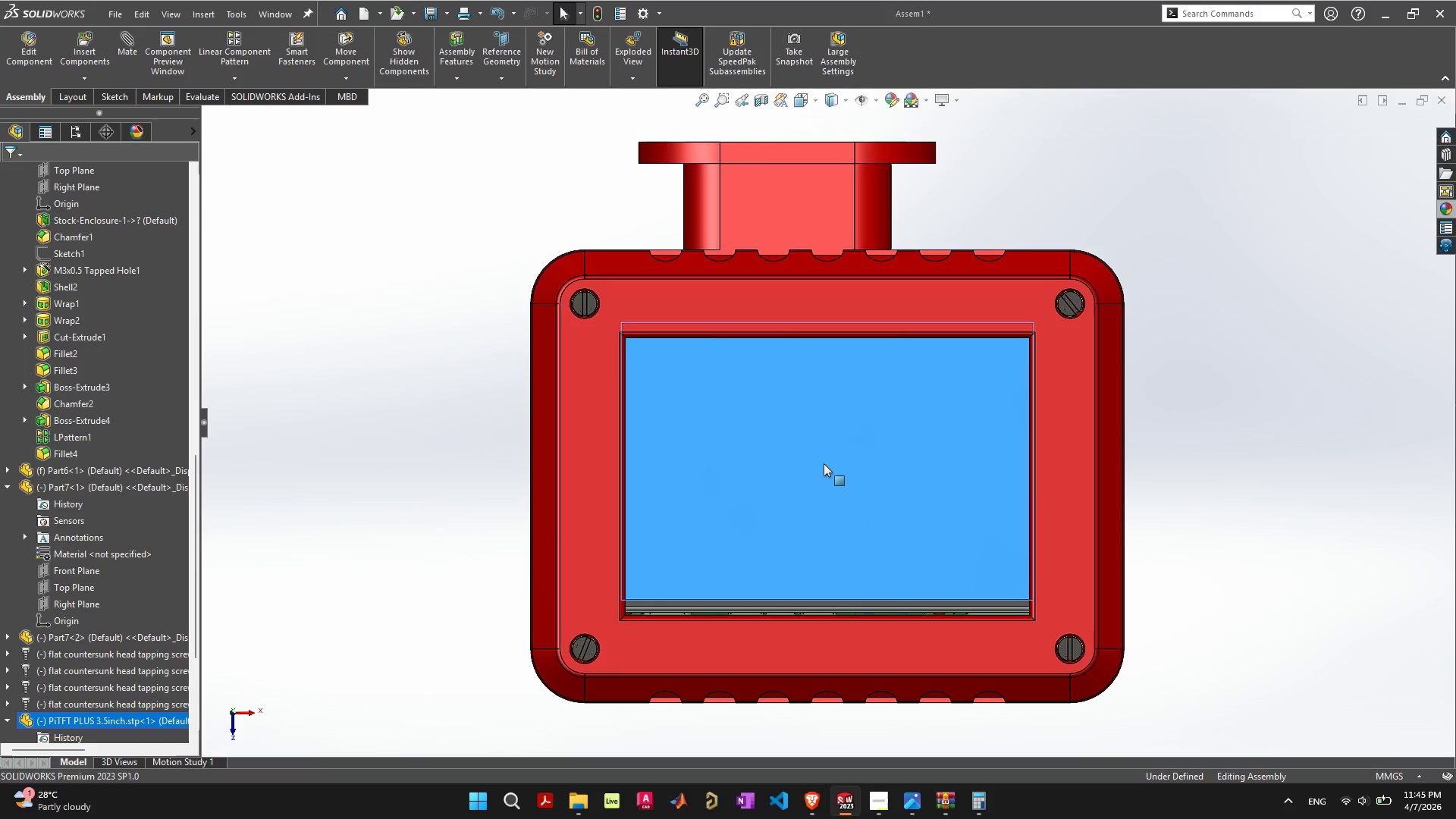 
left_click_drag(start_coordinate=[827, 461], to_coordinate=[827, 475])
 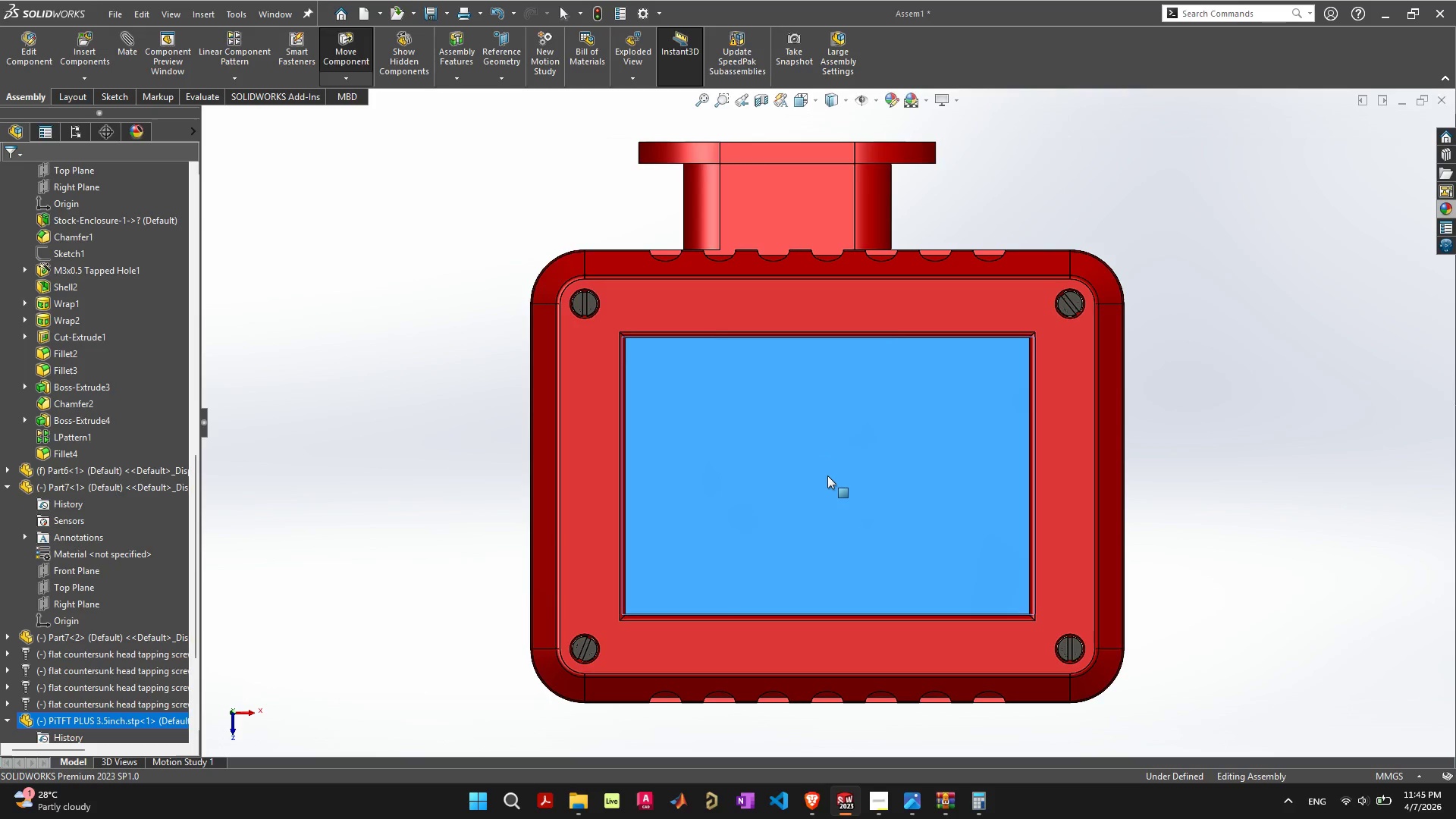 
right_click([827, 475])
 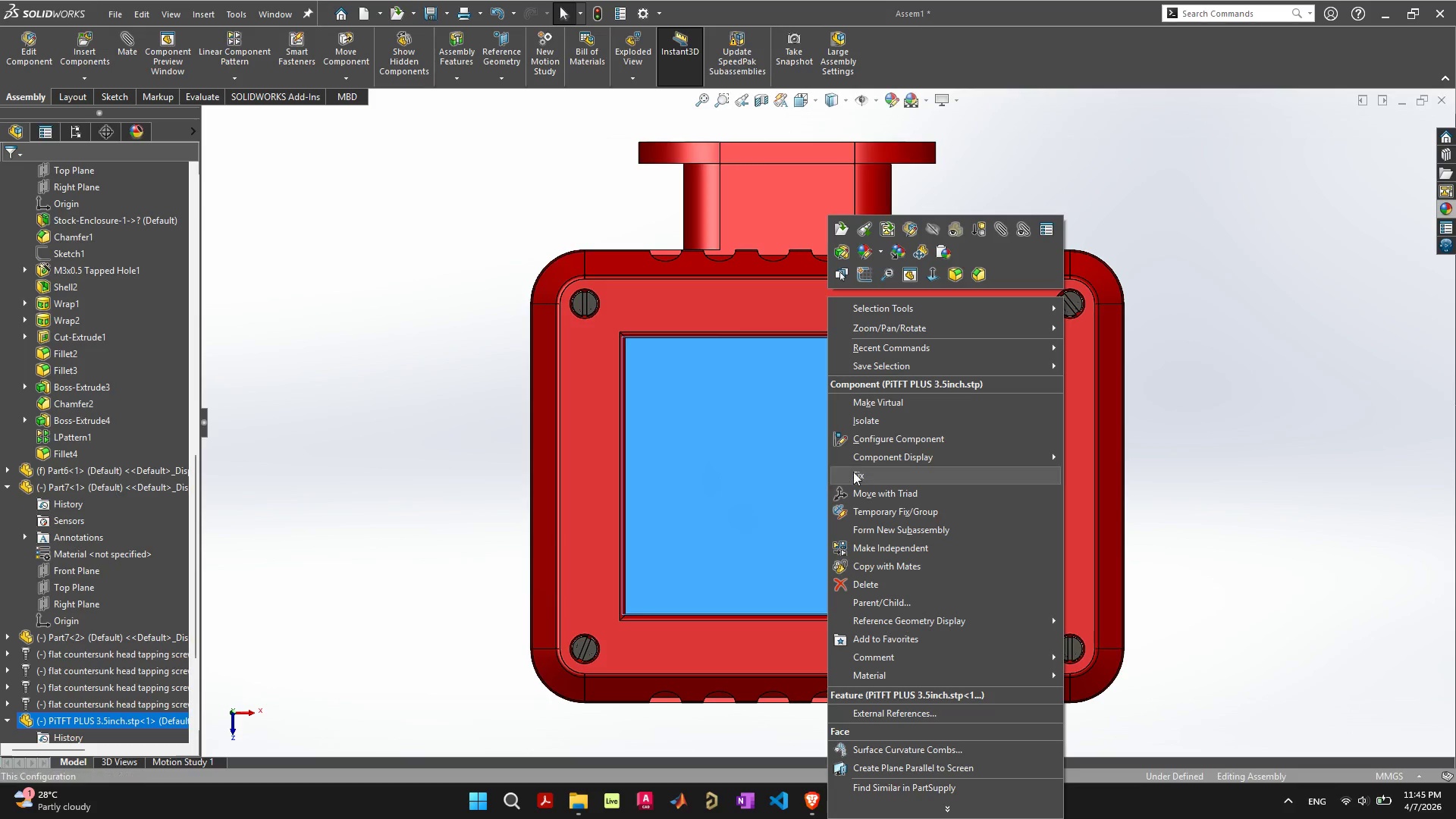 
left_click([855, 472])
 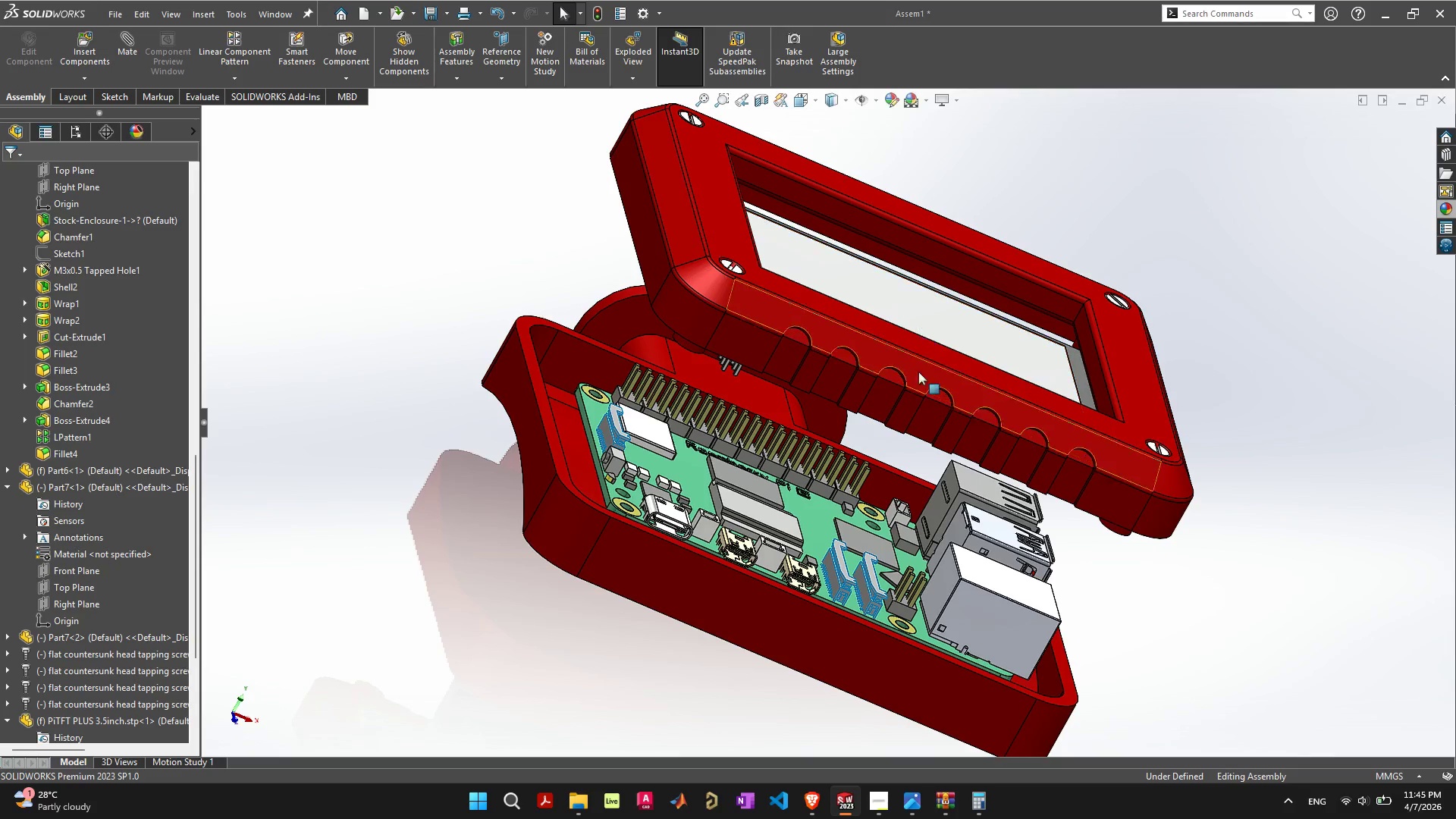 
left_click_drag(start_coordinate=[944, 359], to_coordinate=[961, 329])
 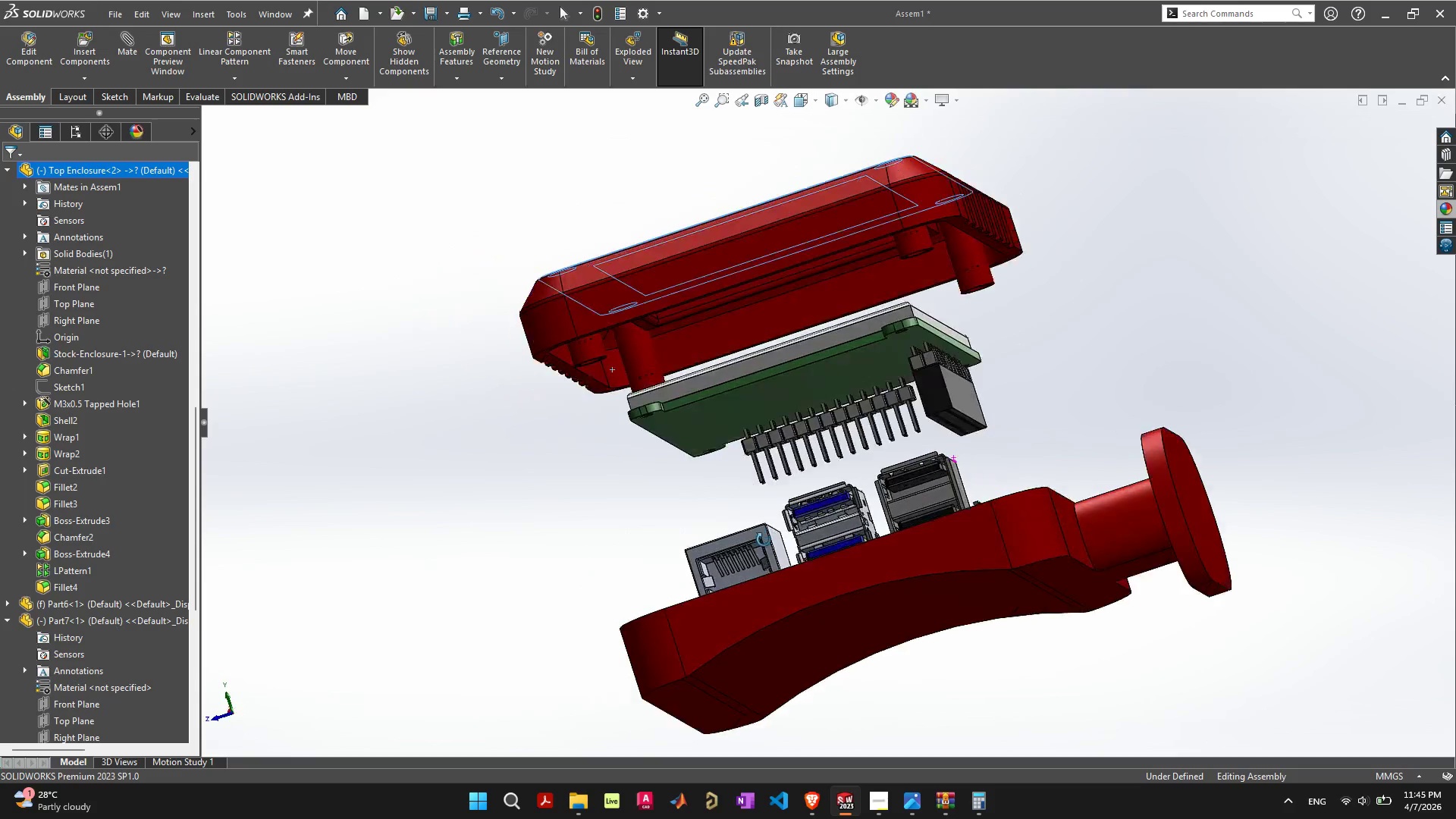 
mouse_move([855, 554])
 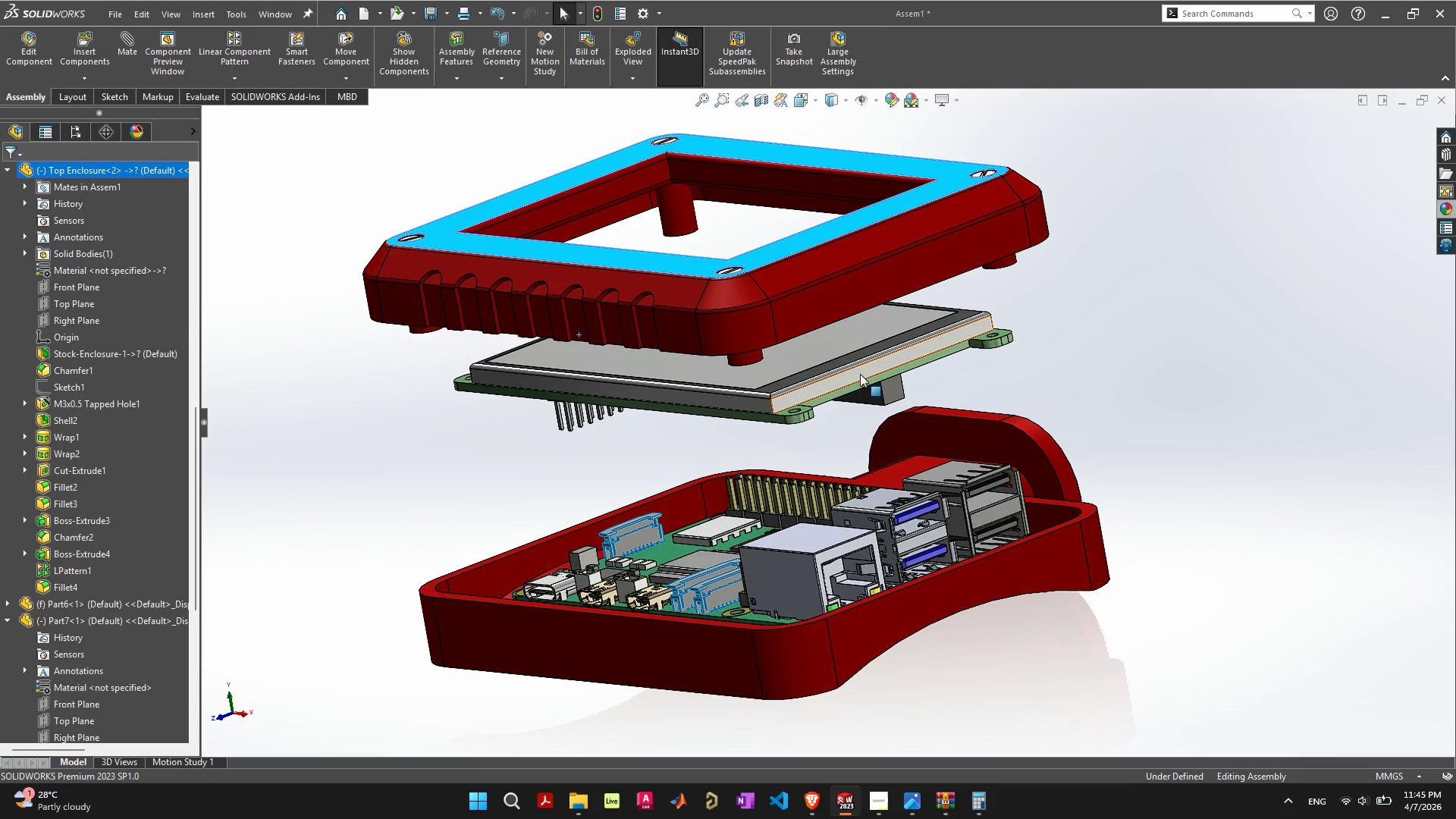 
right_click([860, 374])
 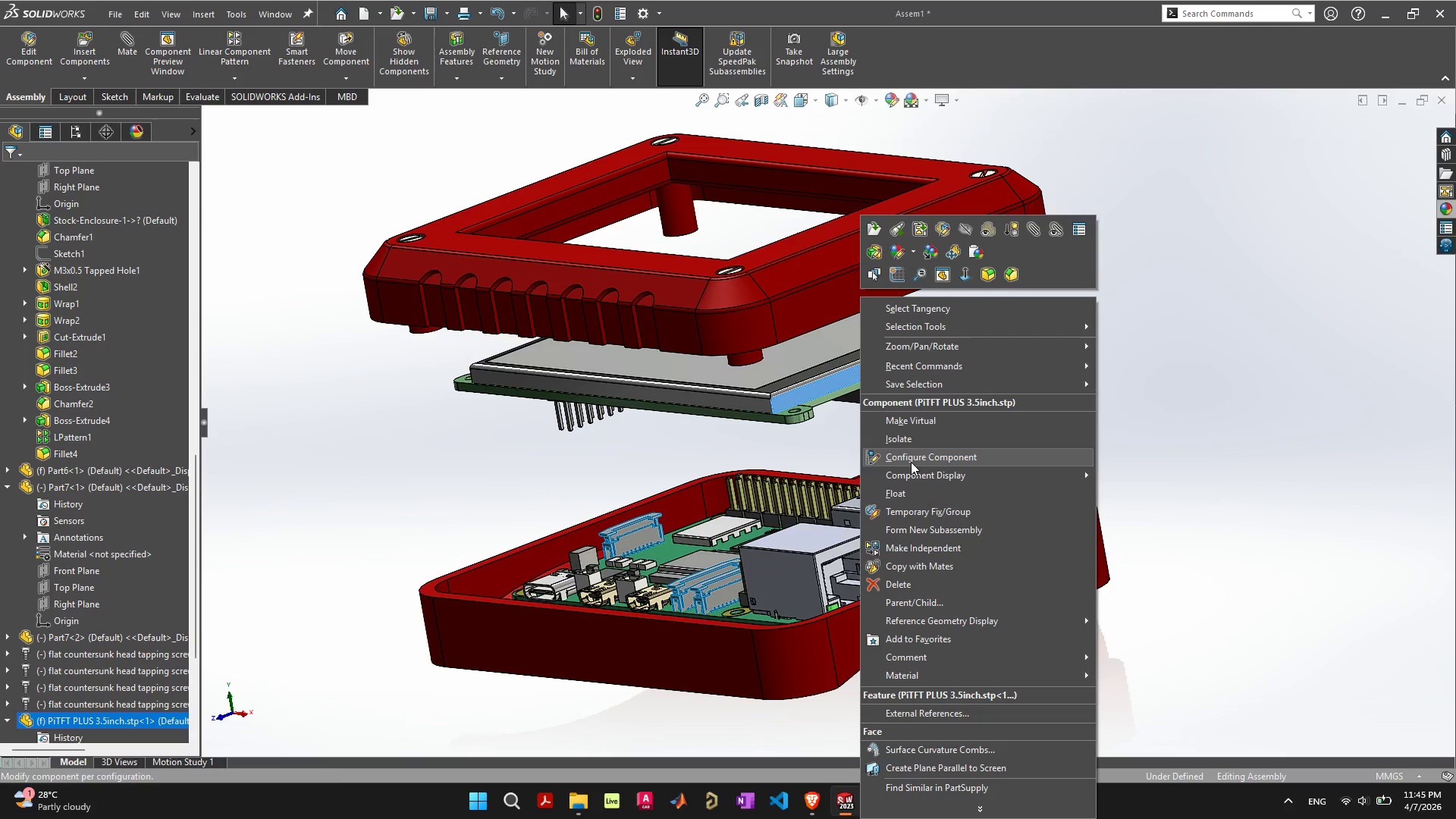 
left_click([915, 491])
 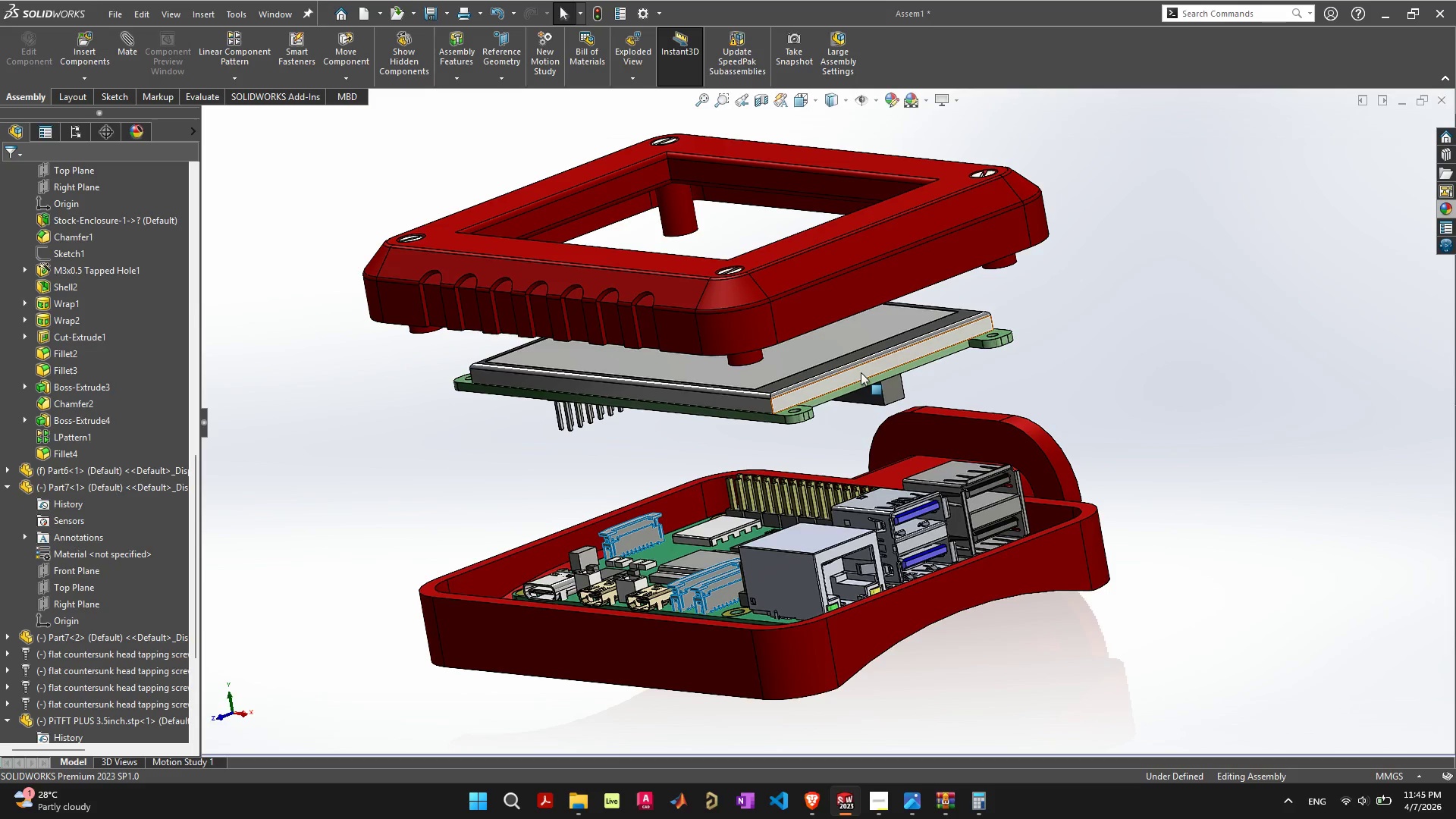 
left_click_drag(start_coordinate=[861, 372], to_coordinate=[871, 465])
 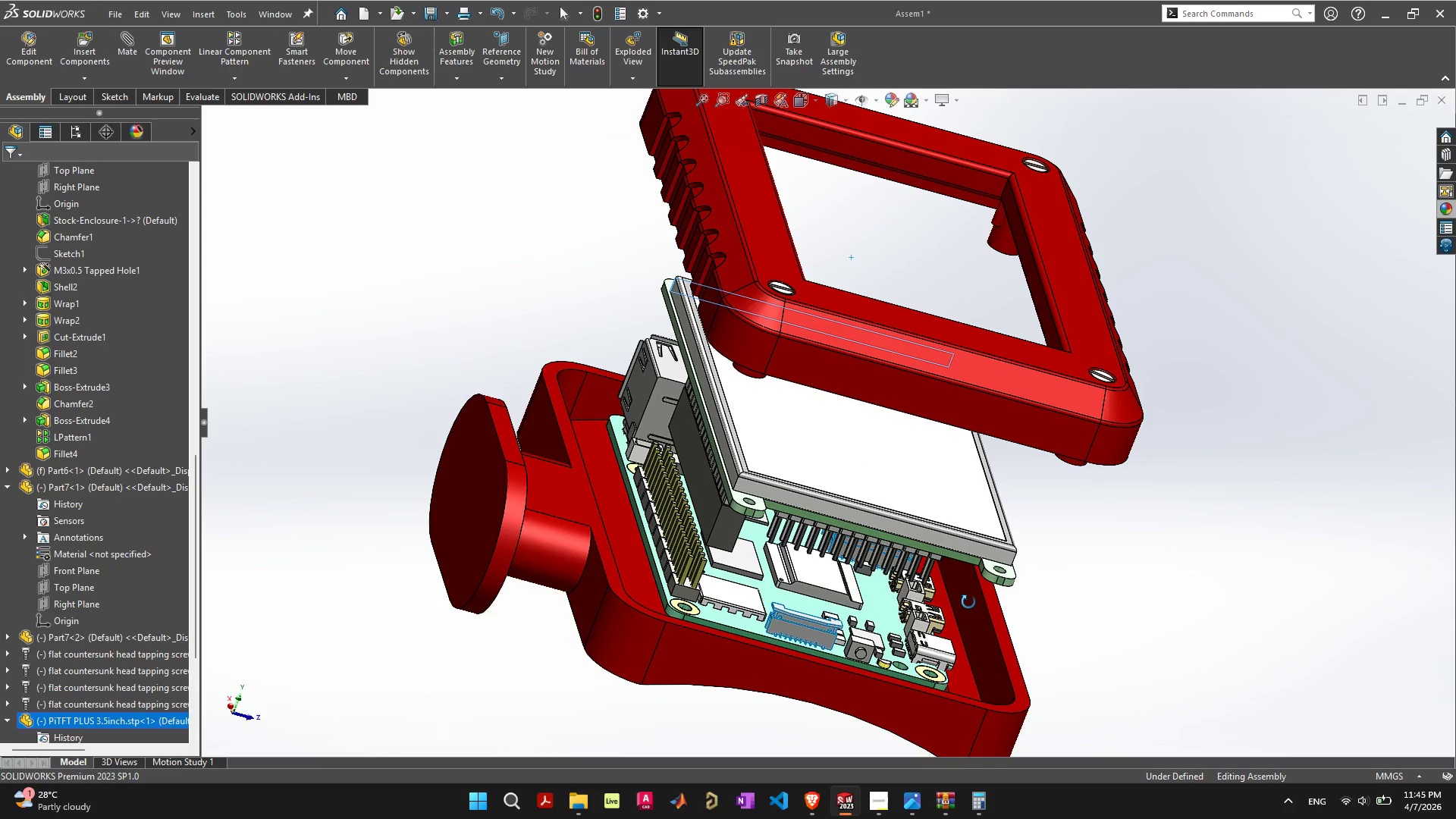 
wait(13.7)
 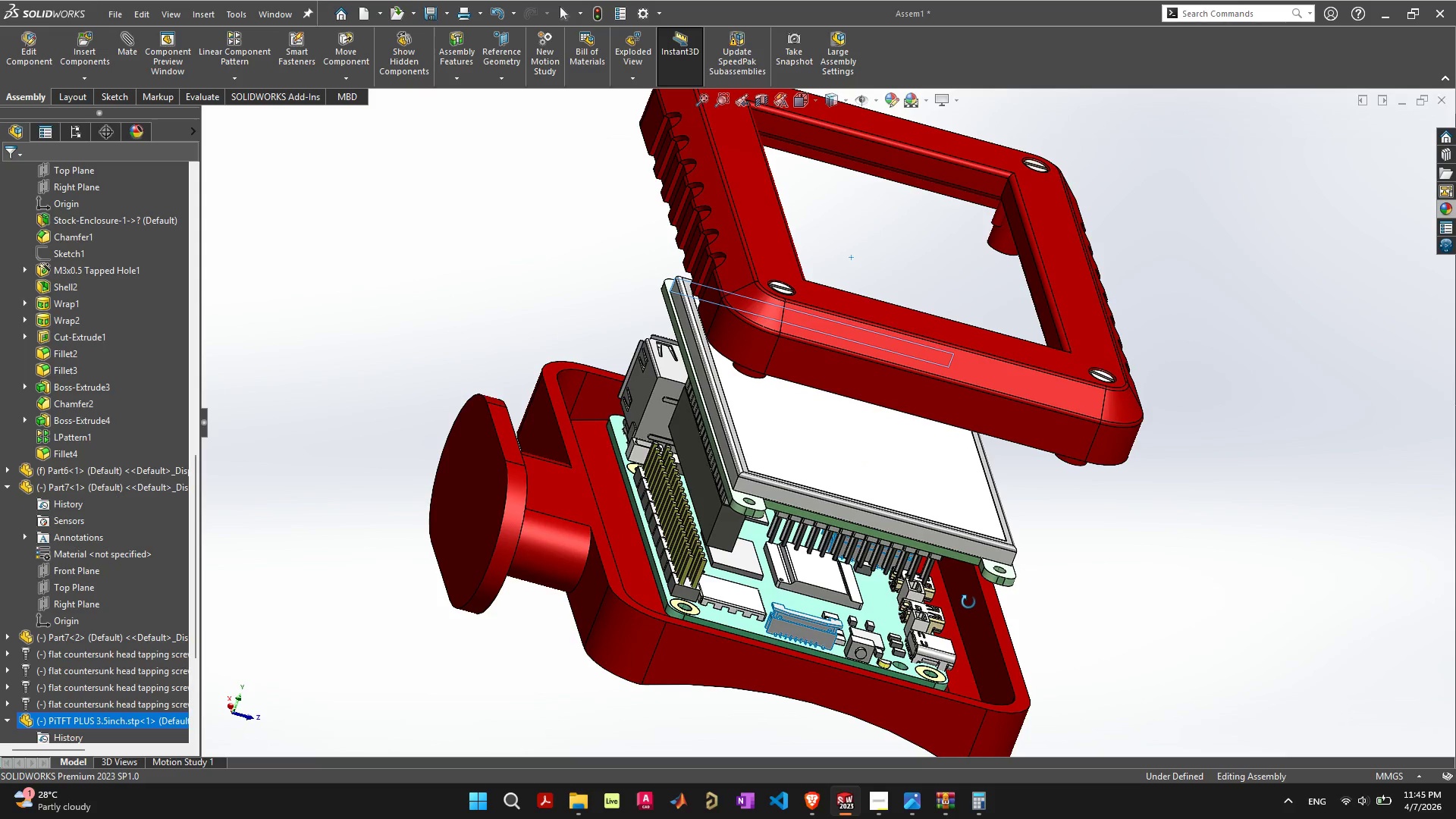 
key(Control+Z)
 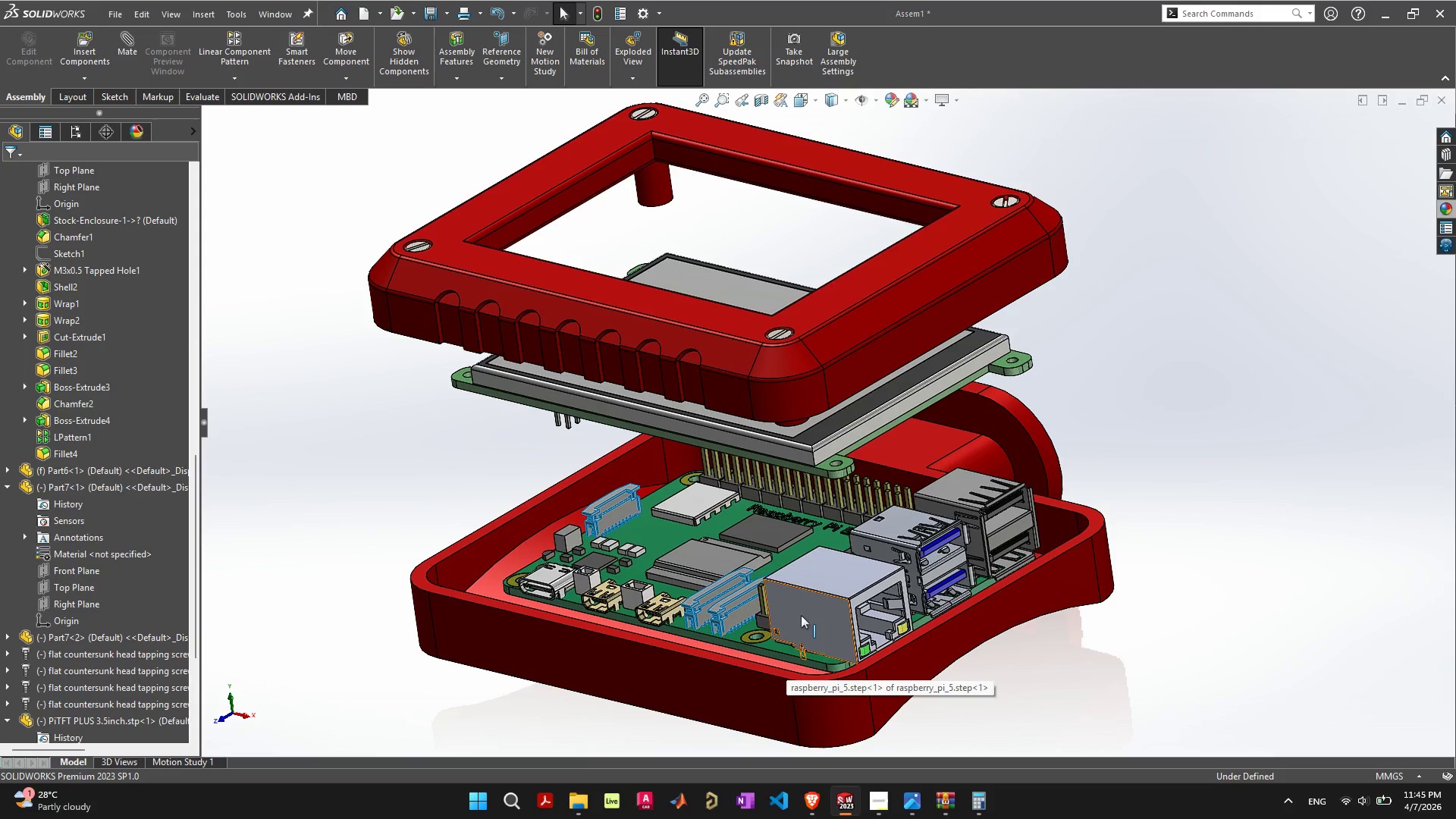 
wait(13.69)
 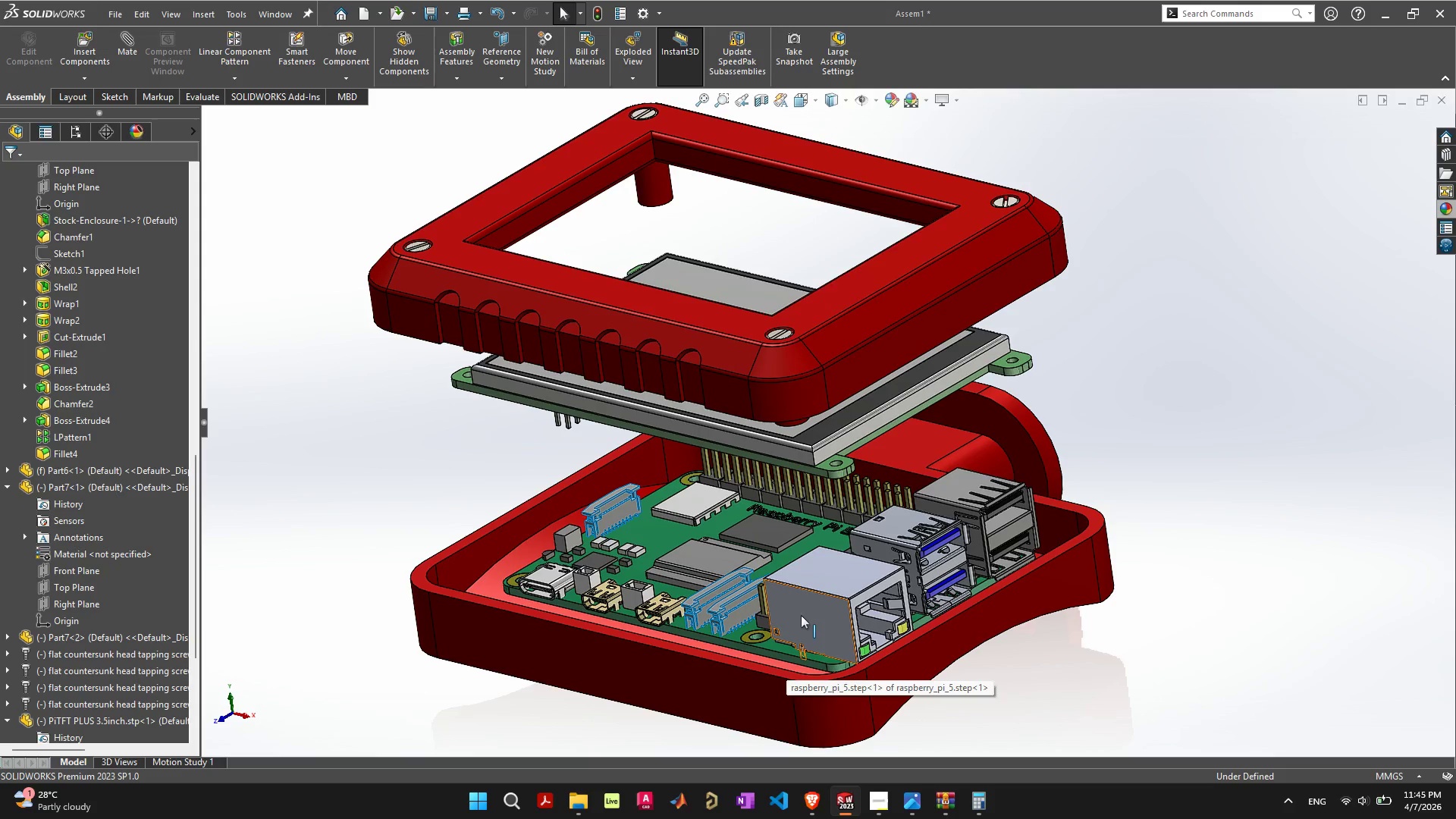 
left_click([855, 363])
 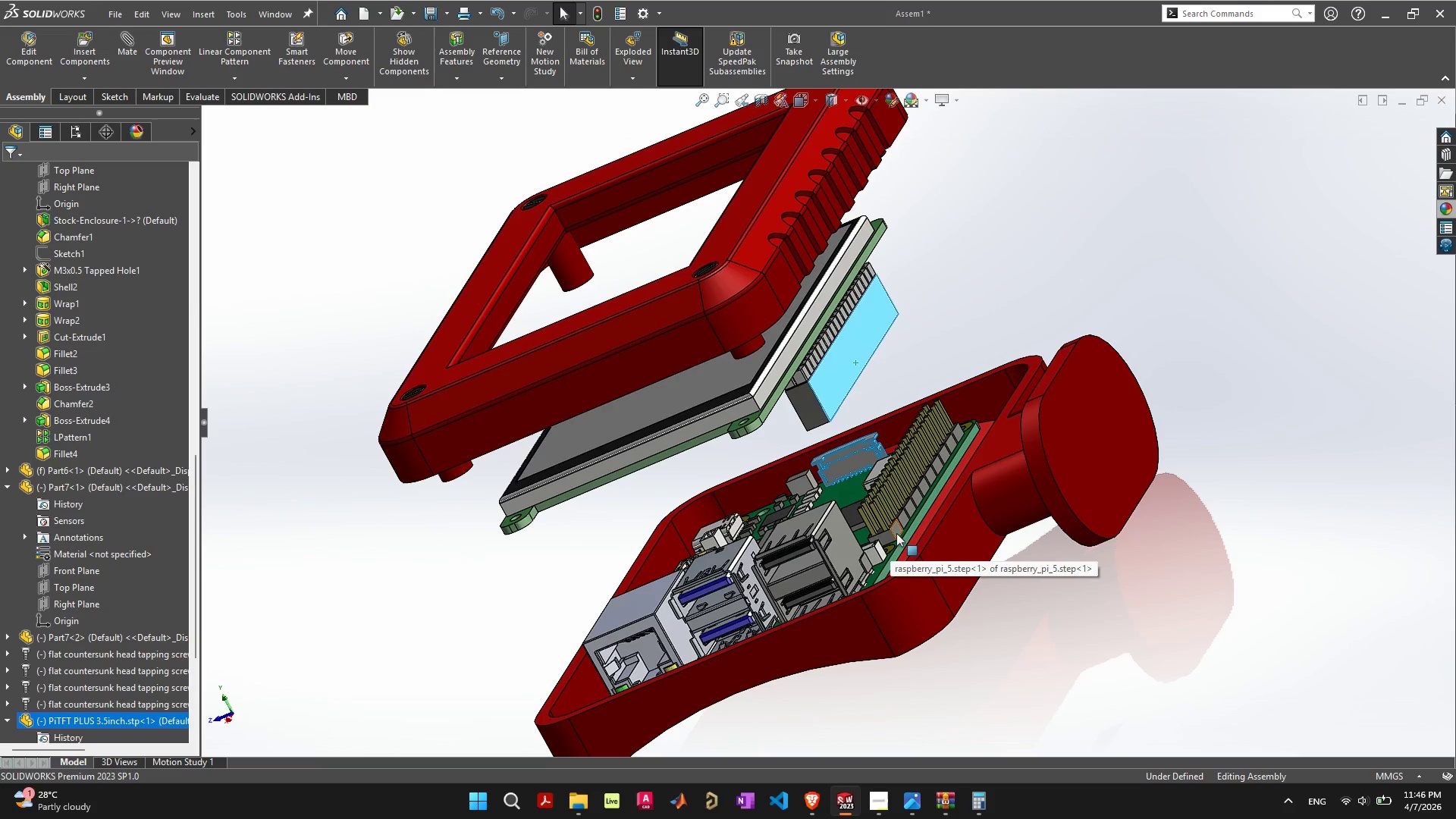 
hold_key(key=ShiftLeft, duration=0.72)
left_click([896, 533])
 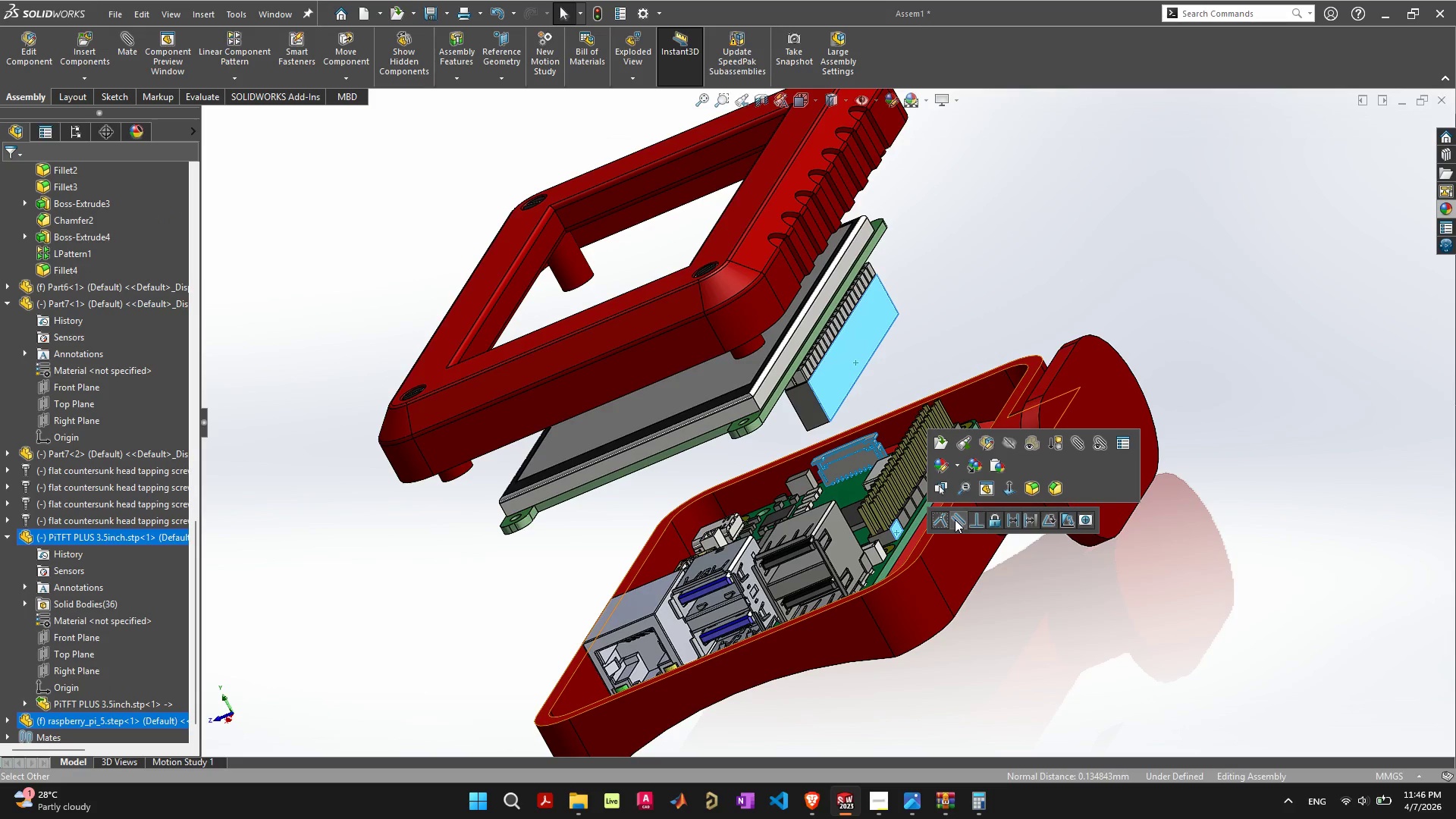 
left_click([939, 521])
 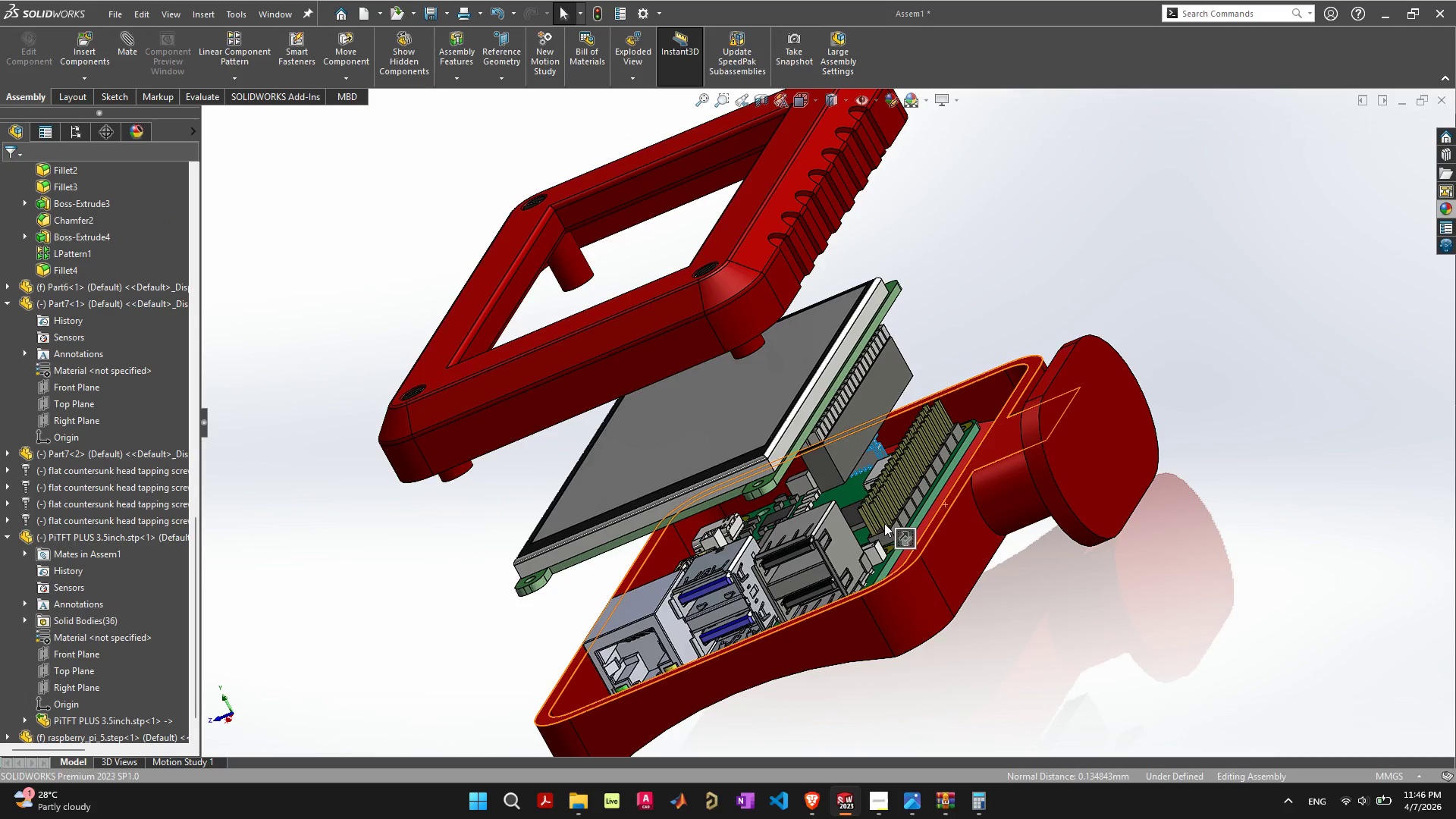 
left_click([833, 475])
 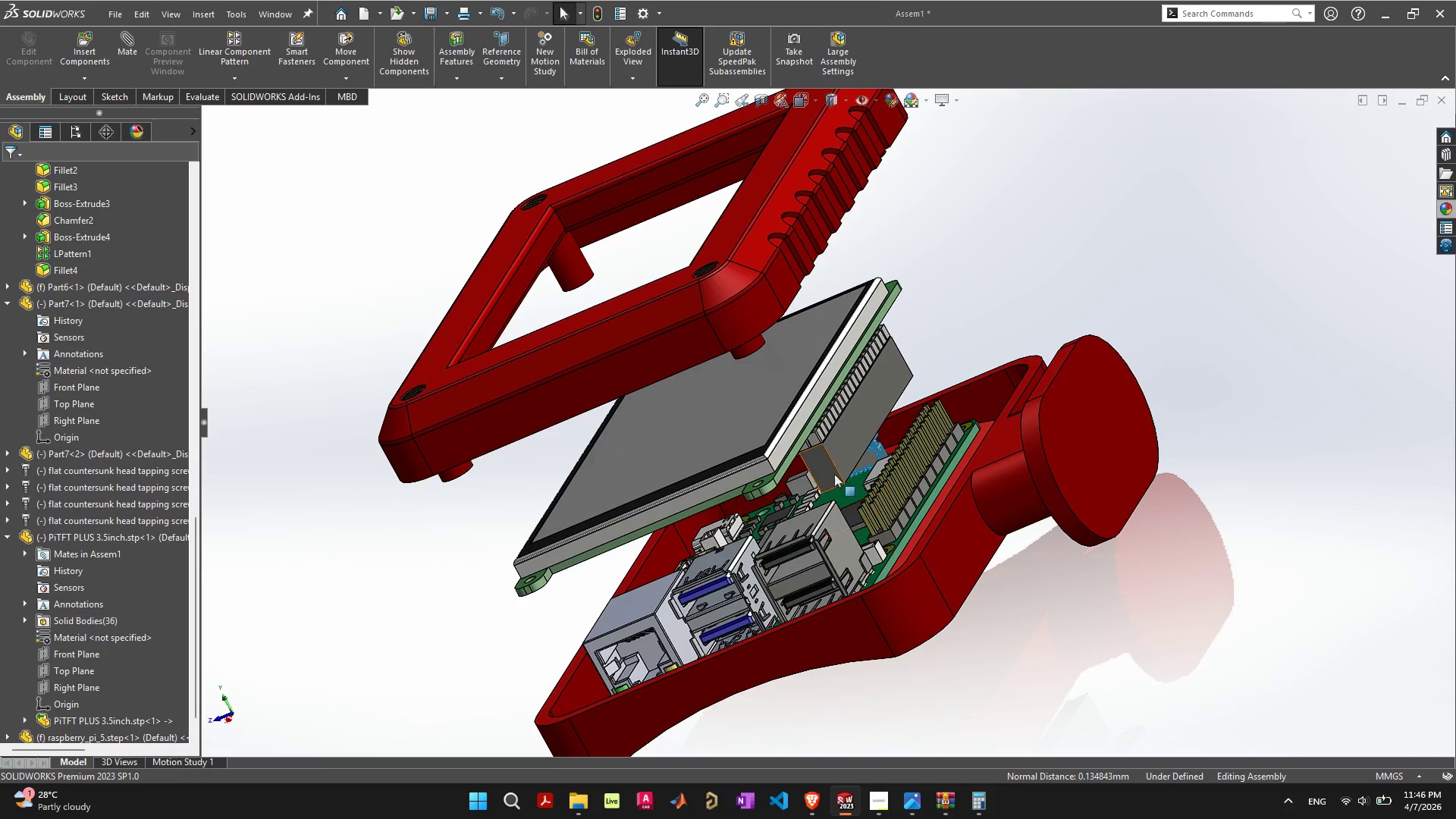 
left_click([833, 469])
 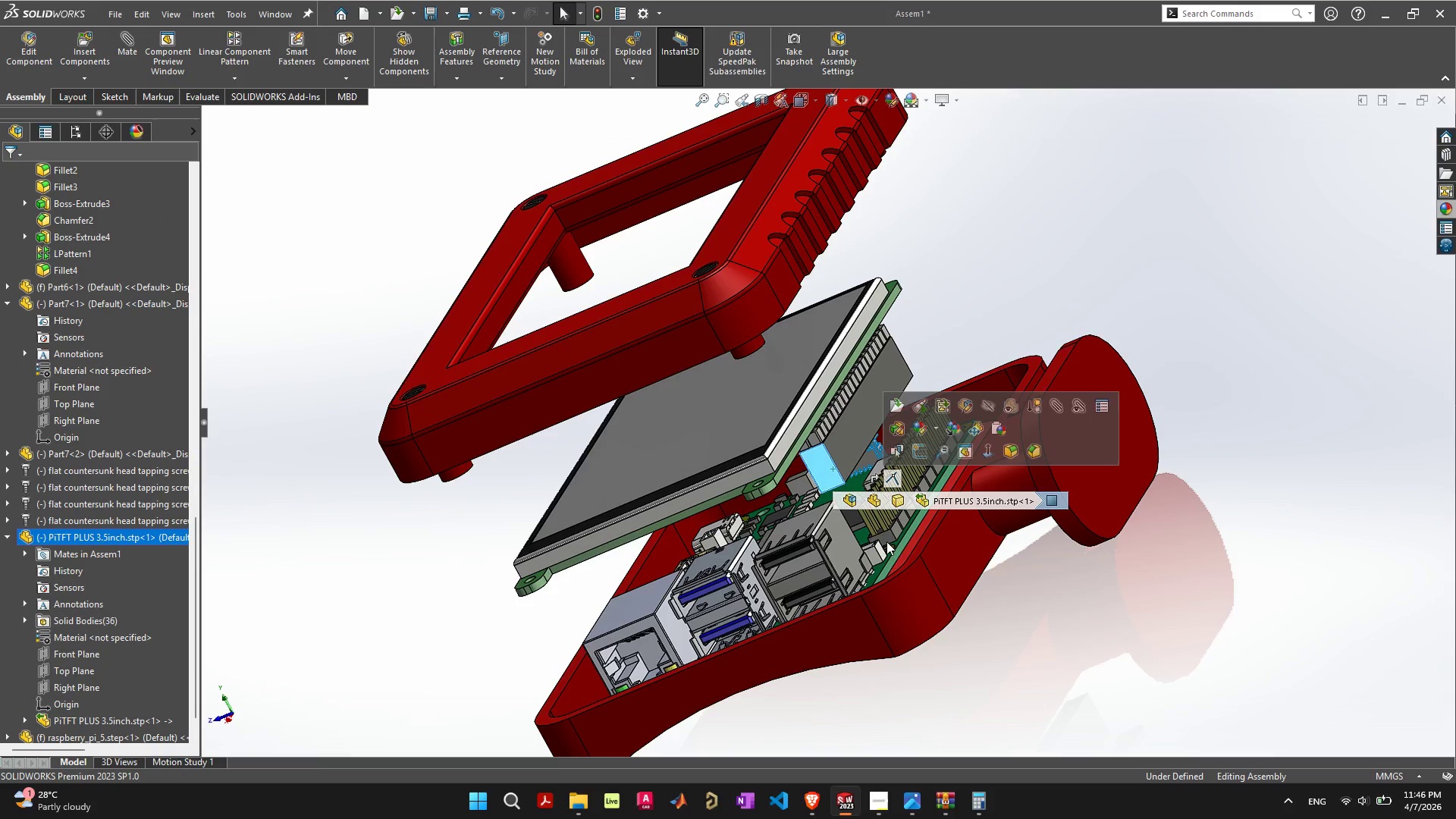 
hold_key(key=ShiftLeft, duration=1.52)
 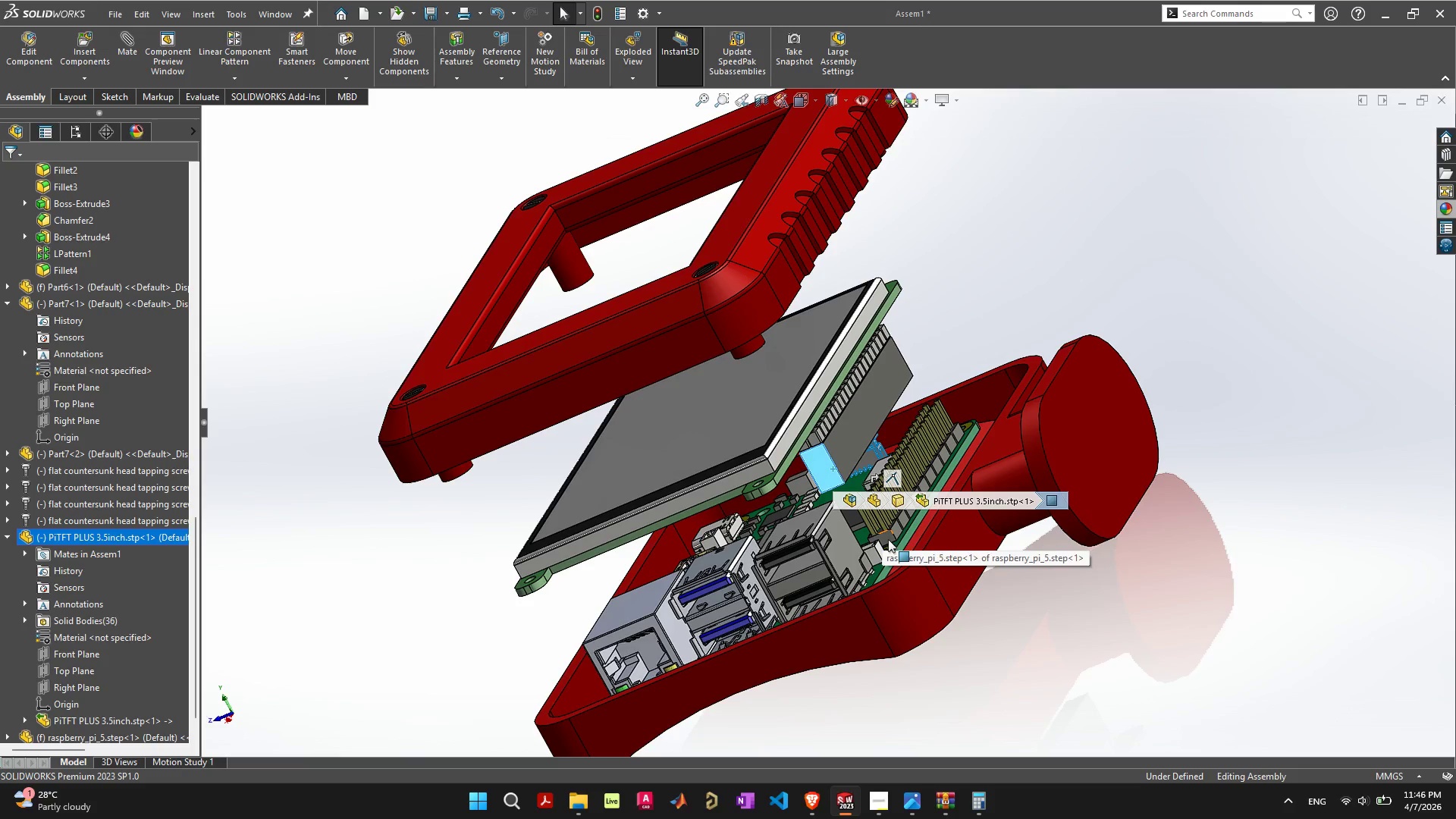 
hold_key(key=ShiftLeft, duration=0.38)
 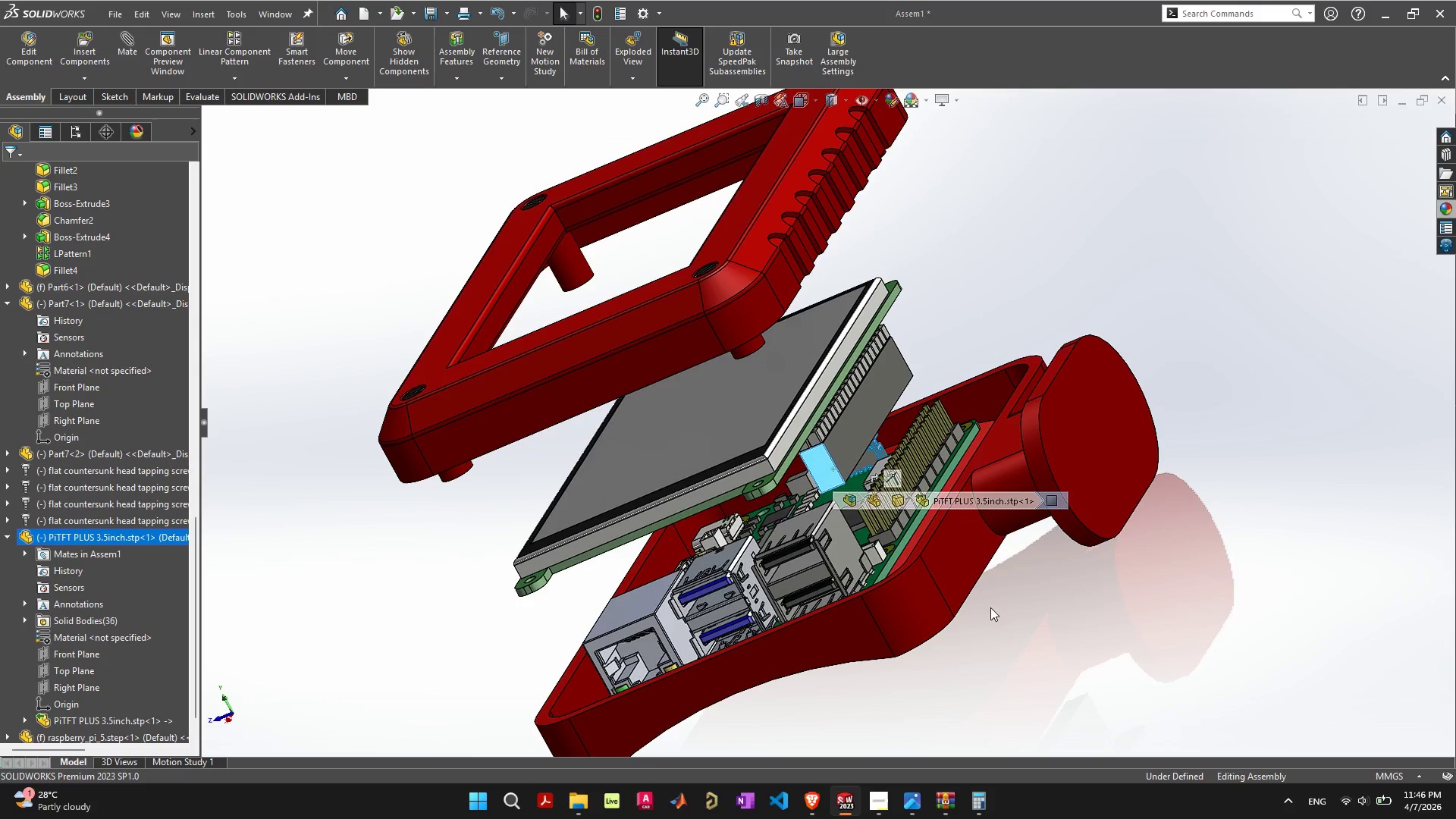 
left_click([1010, 623])
 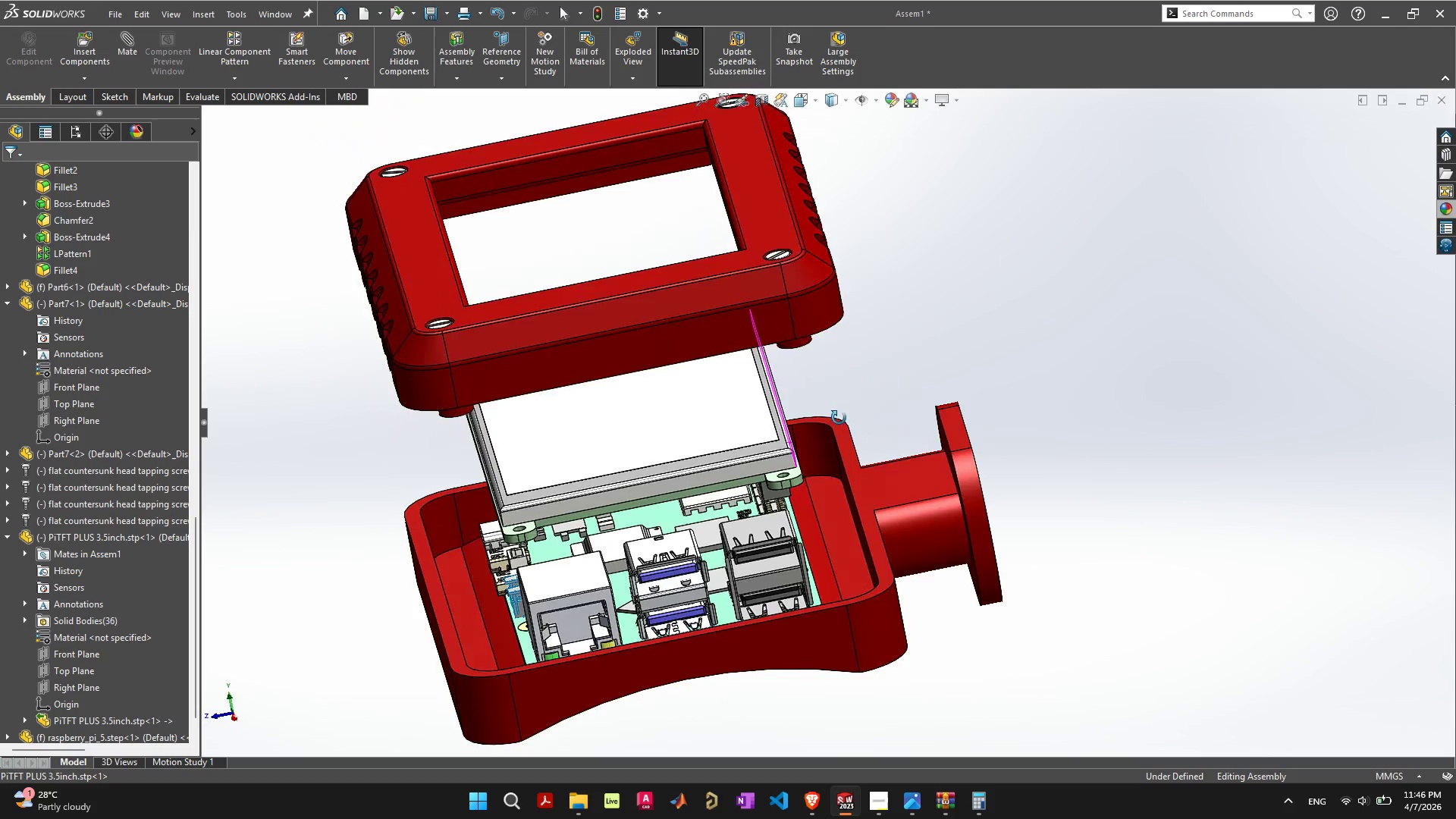 
wait(6.59)
 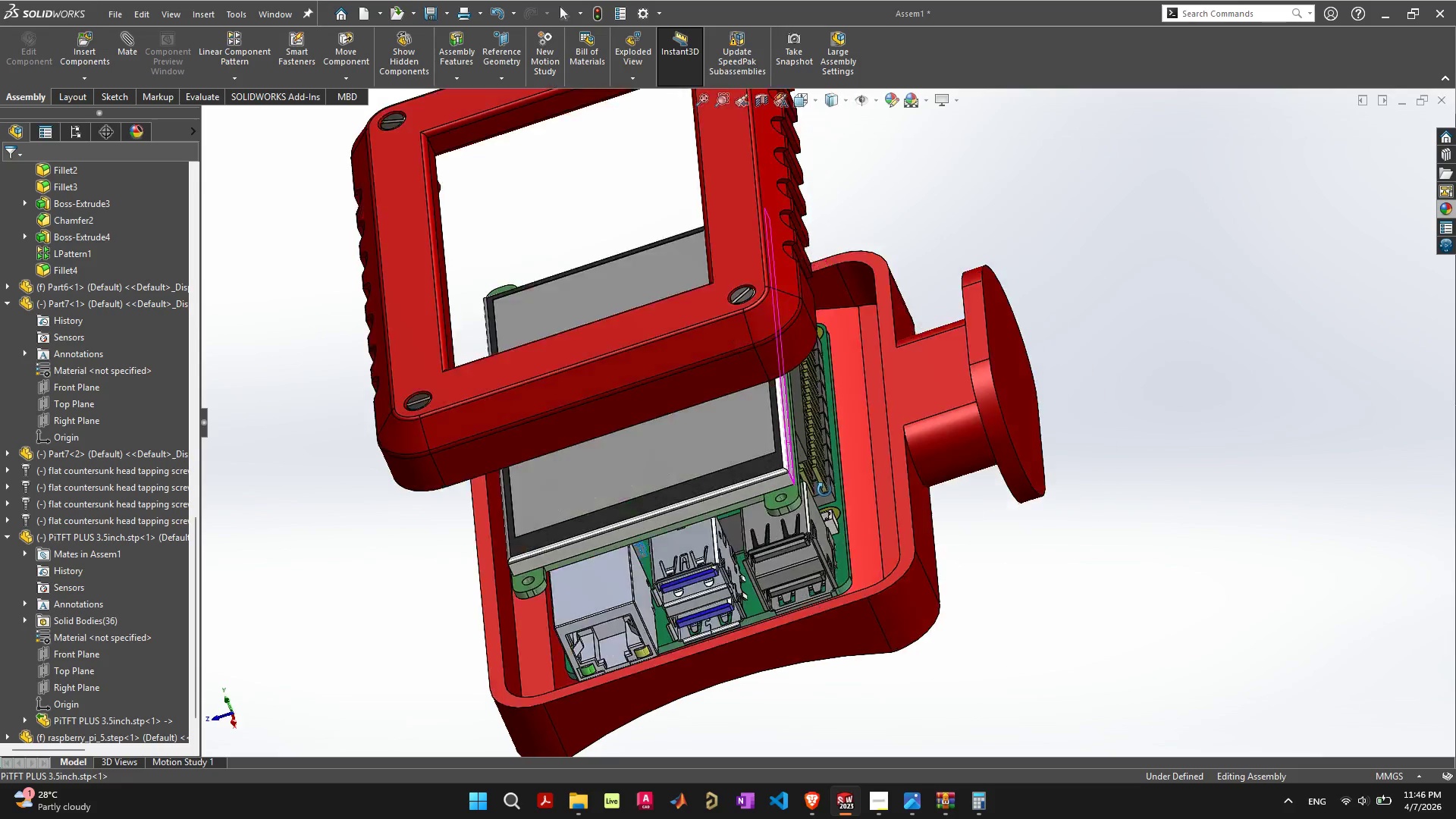 
left_click_drag(start_coordinate=[642, 384], to_coordinate=[623, 260])
 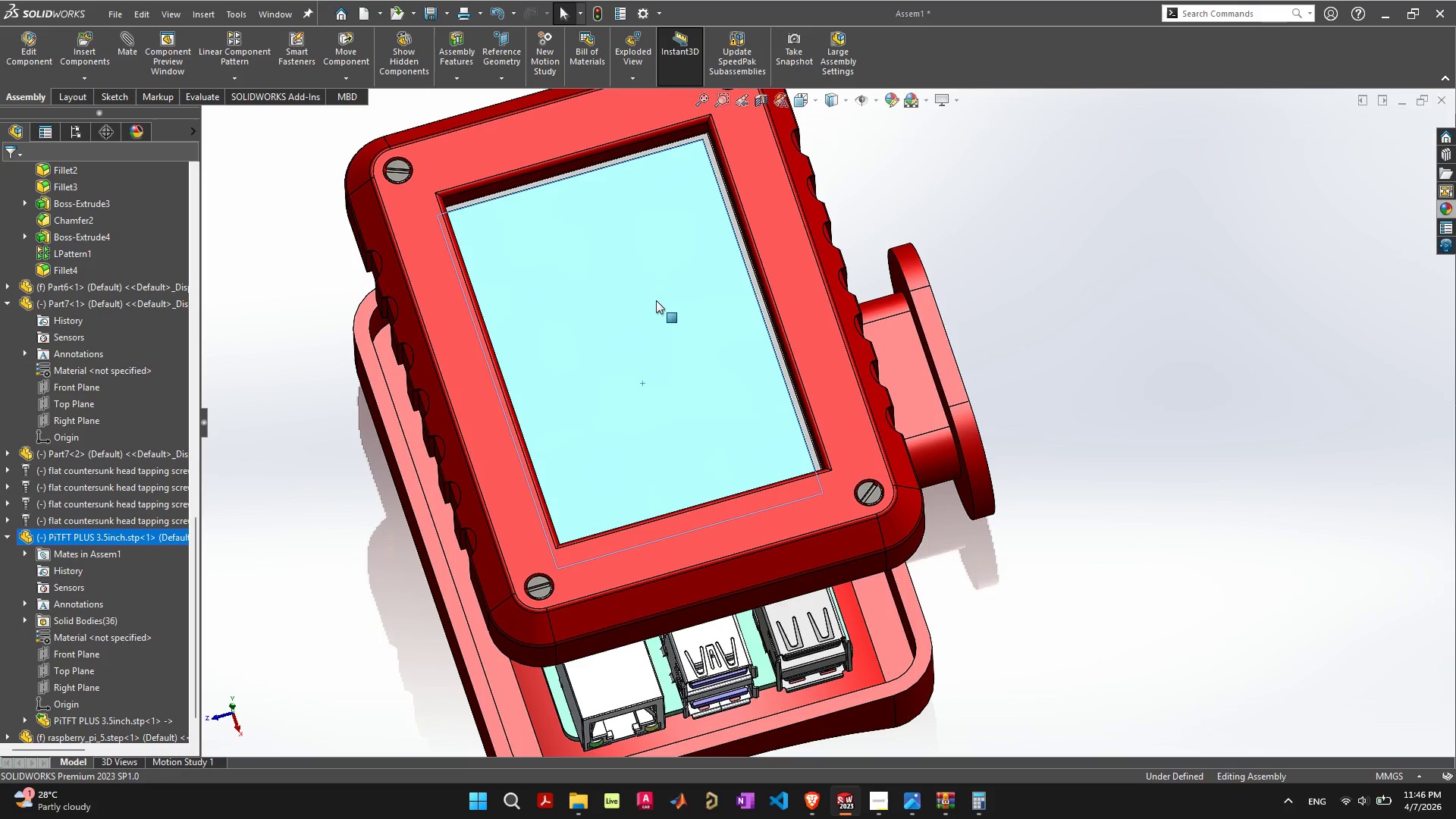 
key(Control+8)
 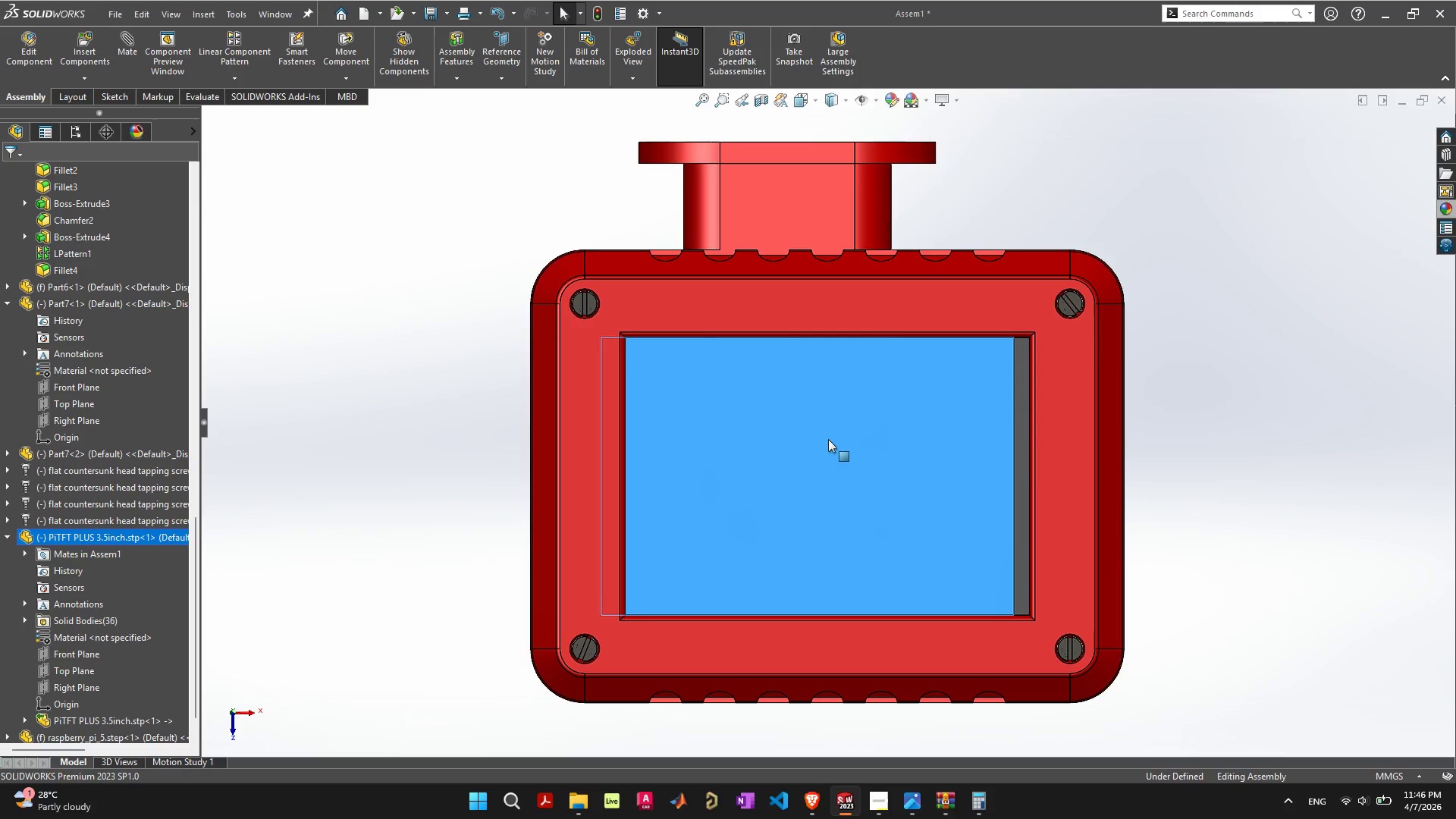 
left_click_drag(start_coordinate=[816, 438], to_coordinate=[837, 424])
 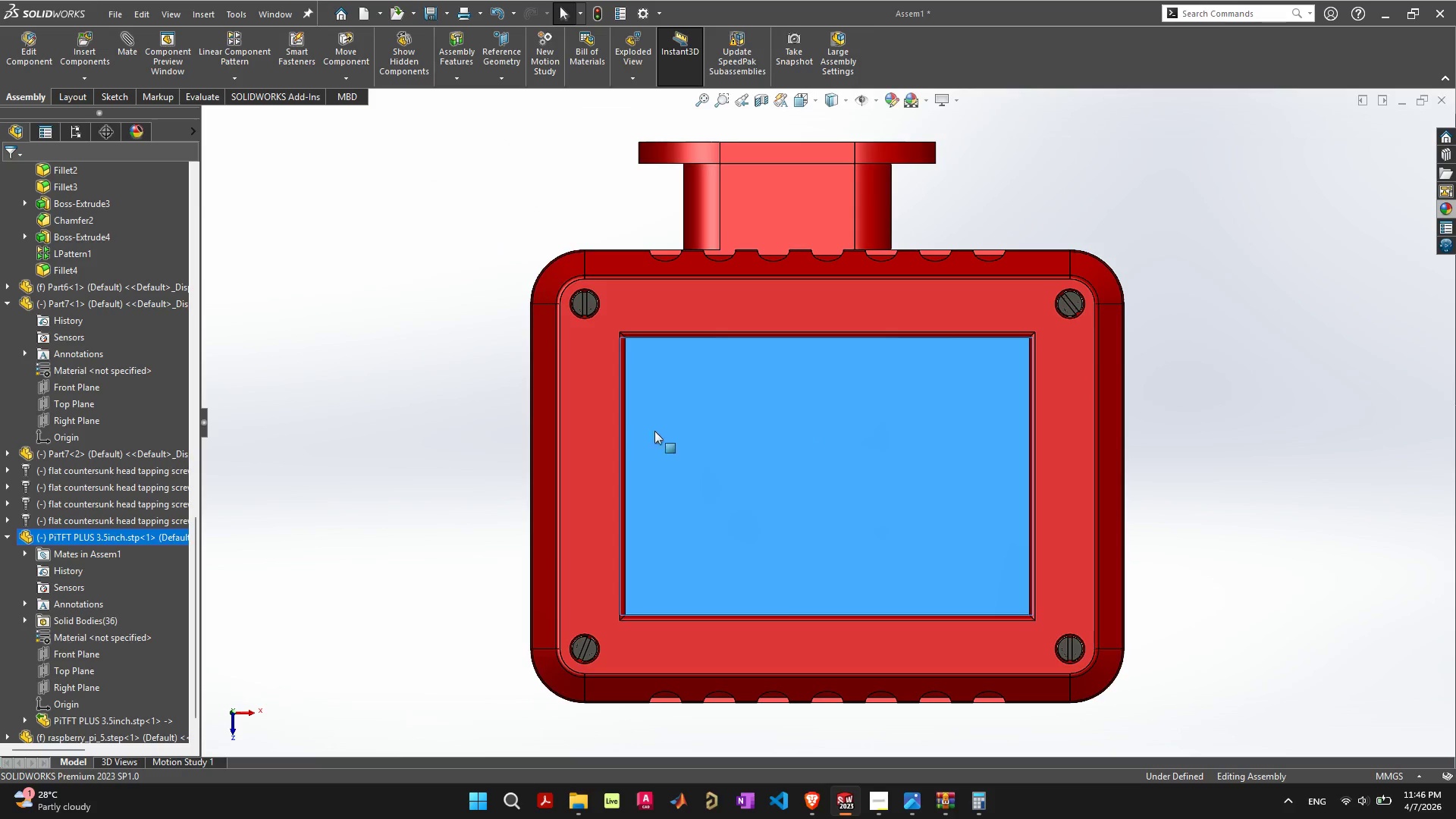 
scroll: coordinate [717, 431], scroll_direction: up, amount: 4.0
 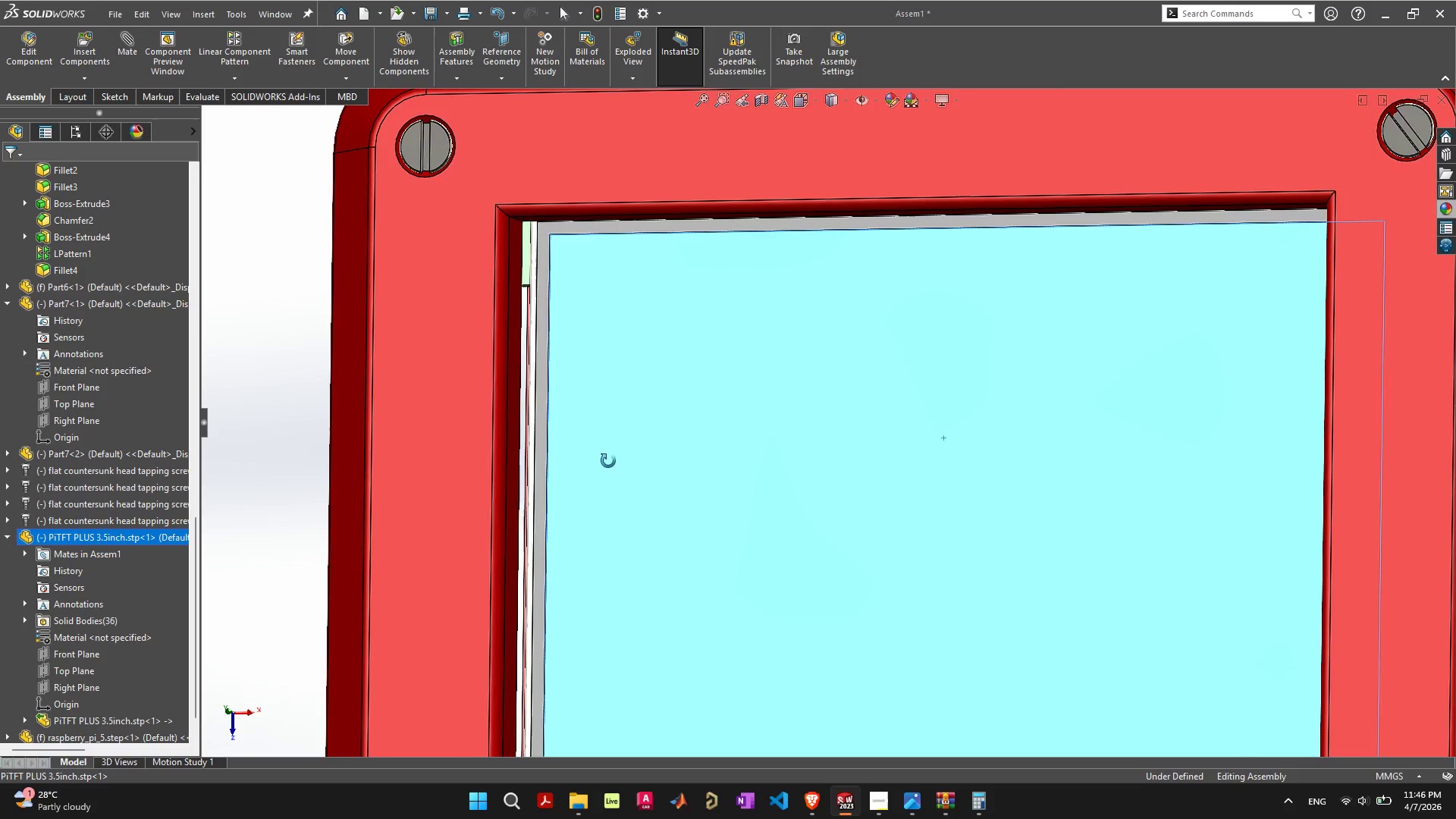 
scroll: coordinate [784, 475], scroll_direction: down, amount: 5.0
 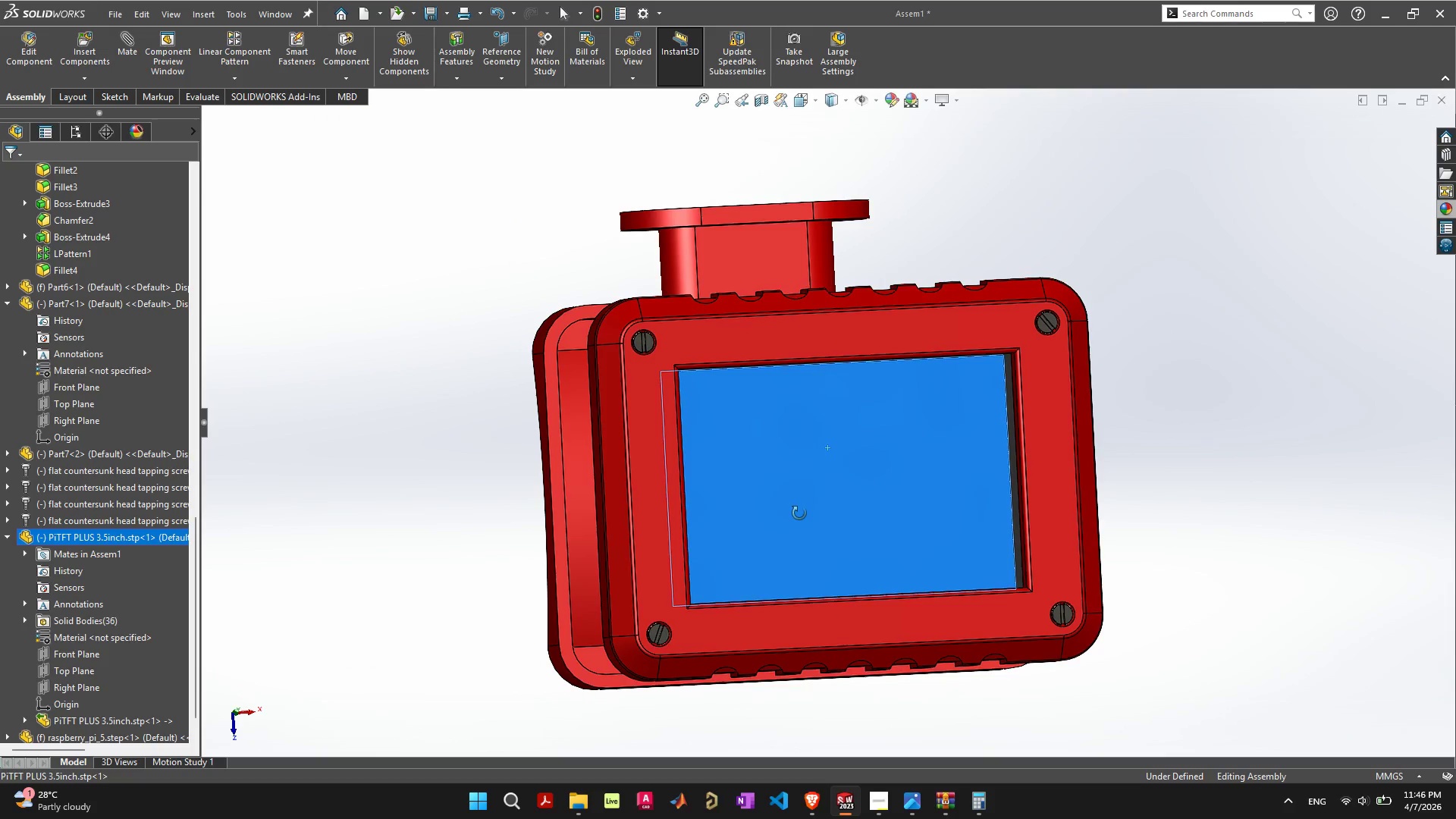 
left_click([813, 508])
 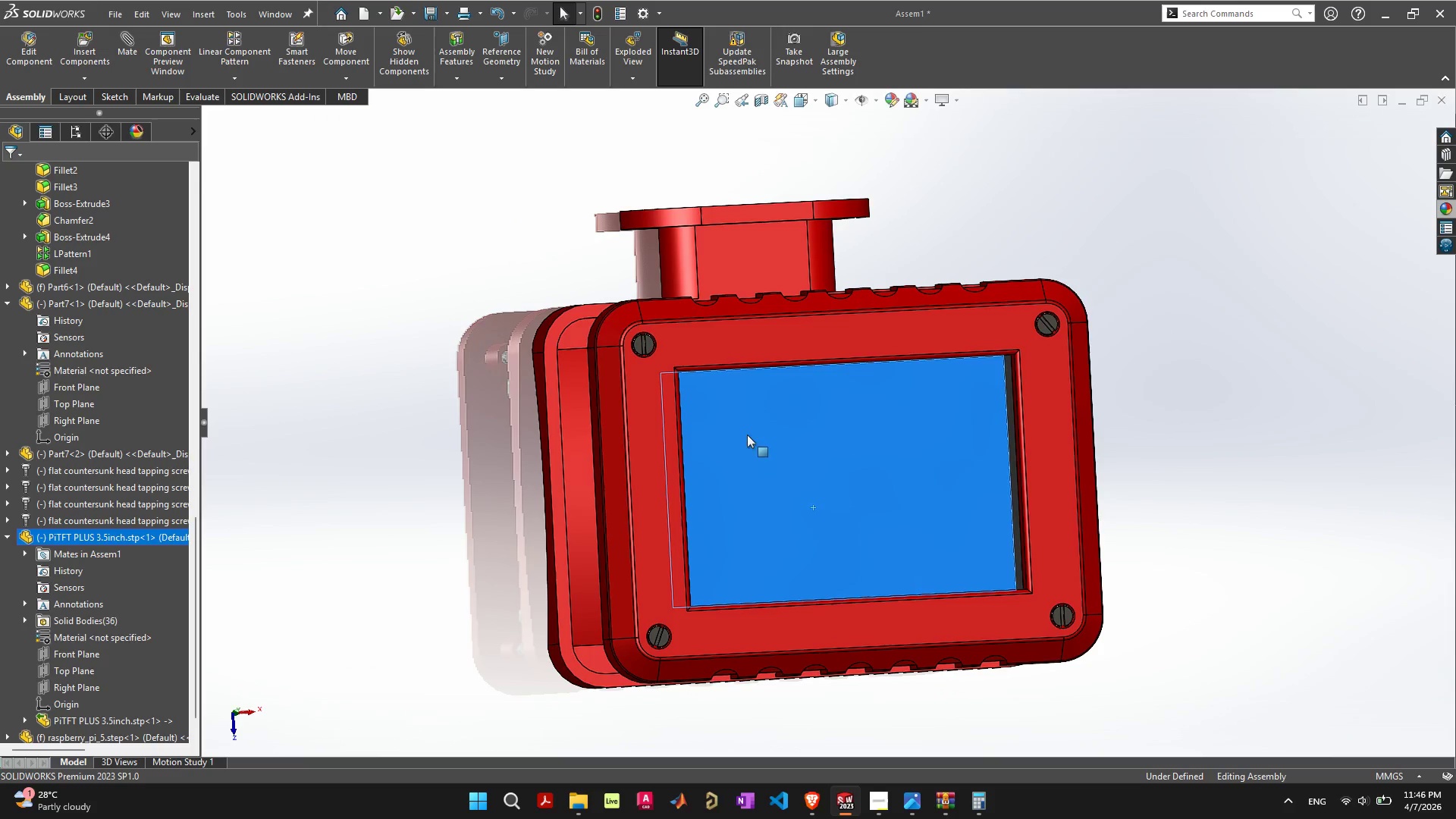 
scroll: coordinate [758, 434], scroll_direction: up, amount: 4.0
 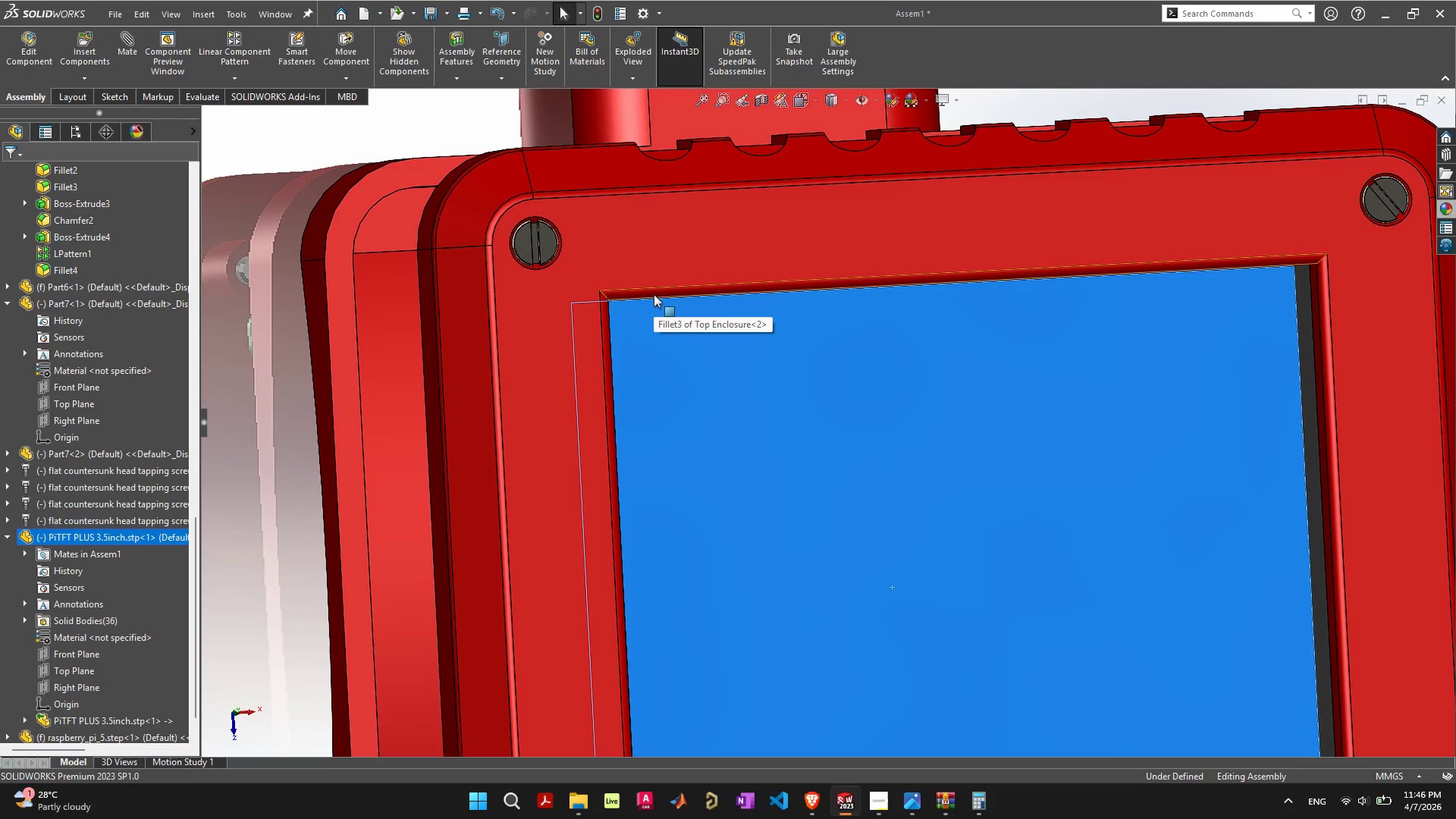 
wait(5.25)
 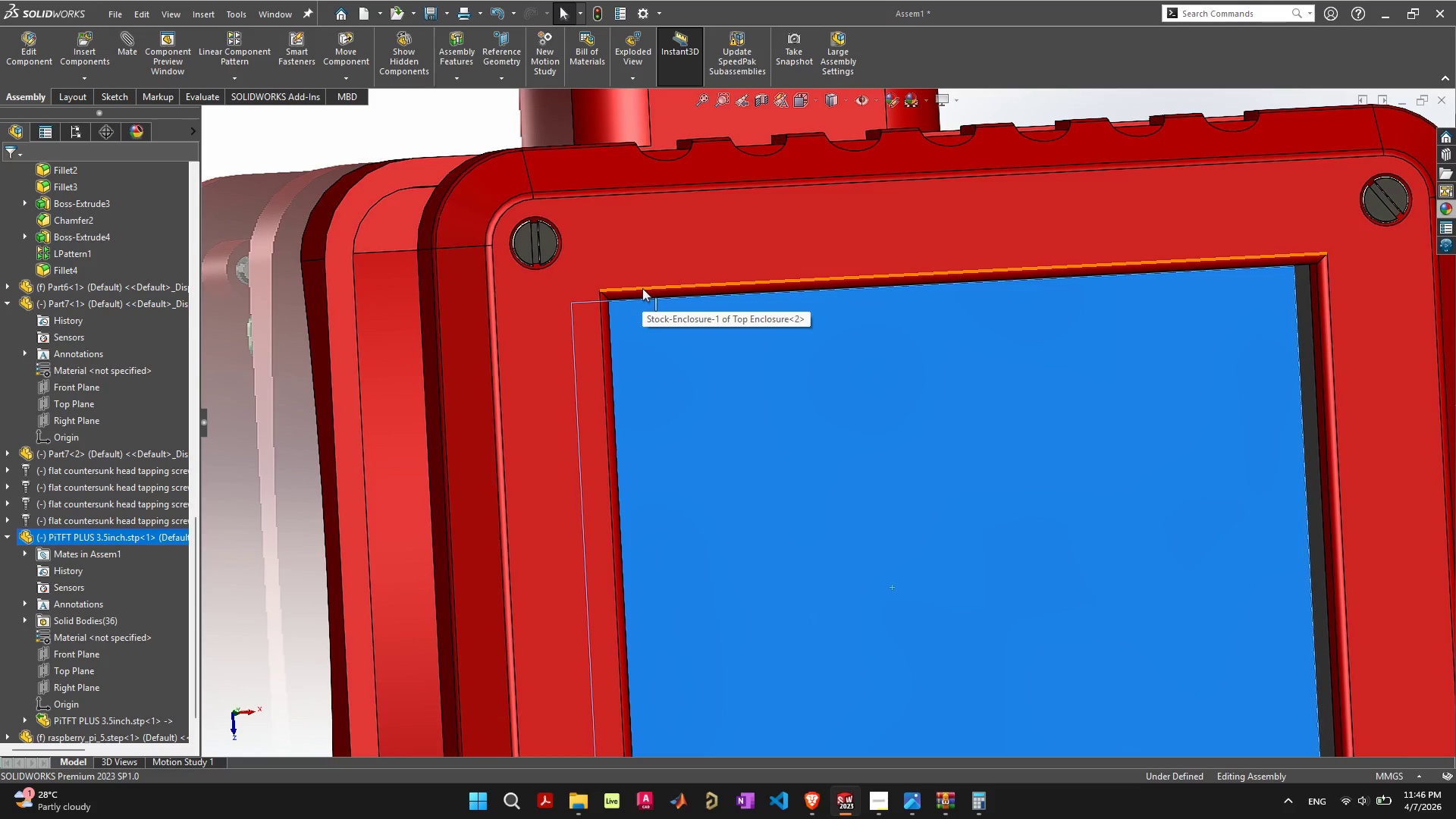 
left_click([665, 285])
 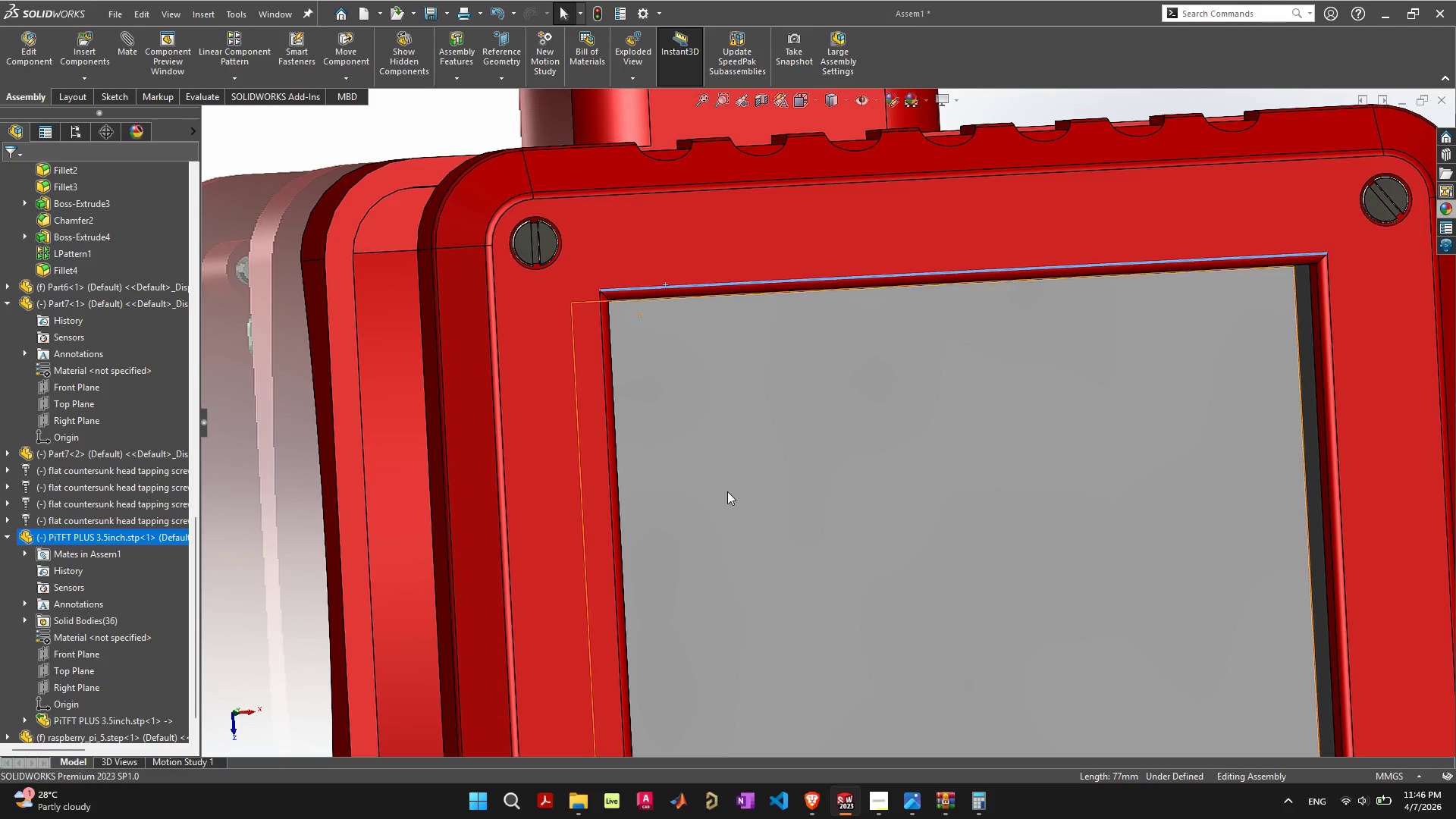 
hold_key(key=ShiftLeft, duration=0.38)
left_click([789, 527])
 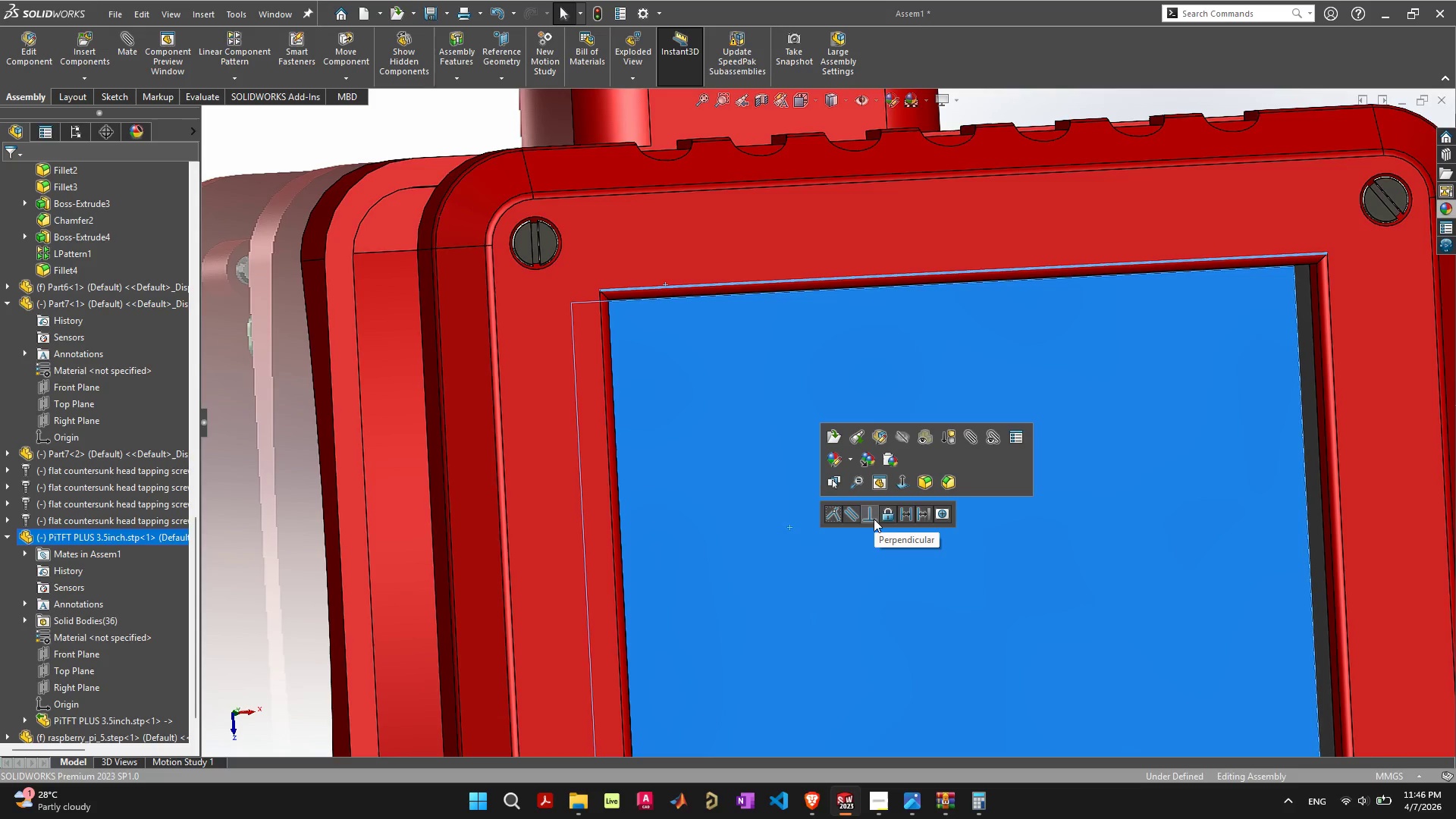 
wait(6.36)
 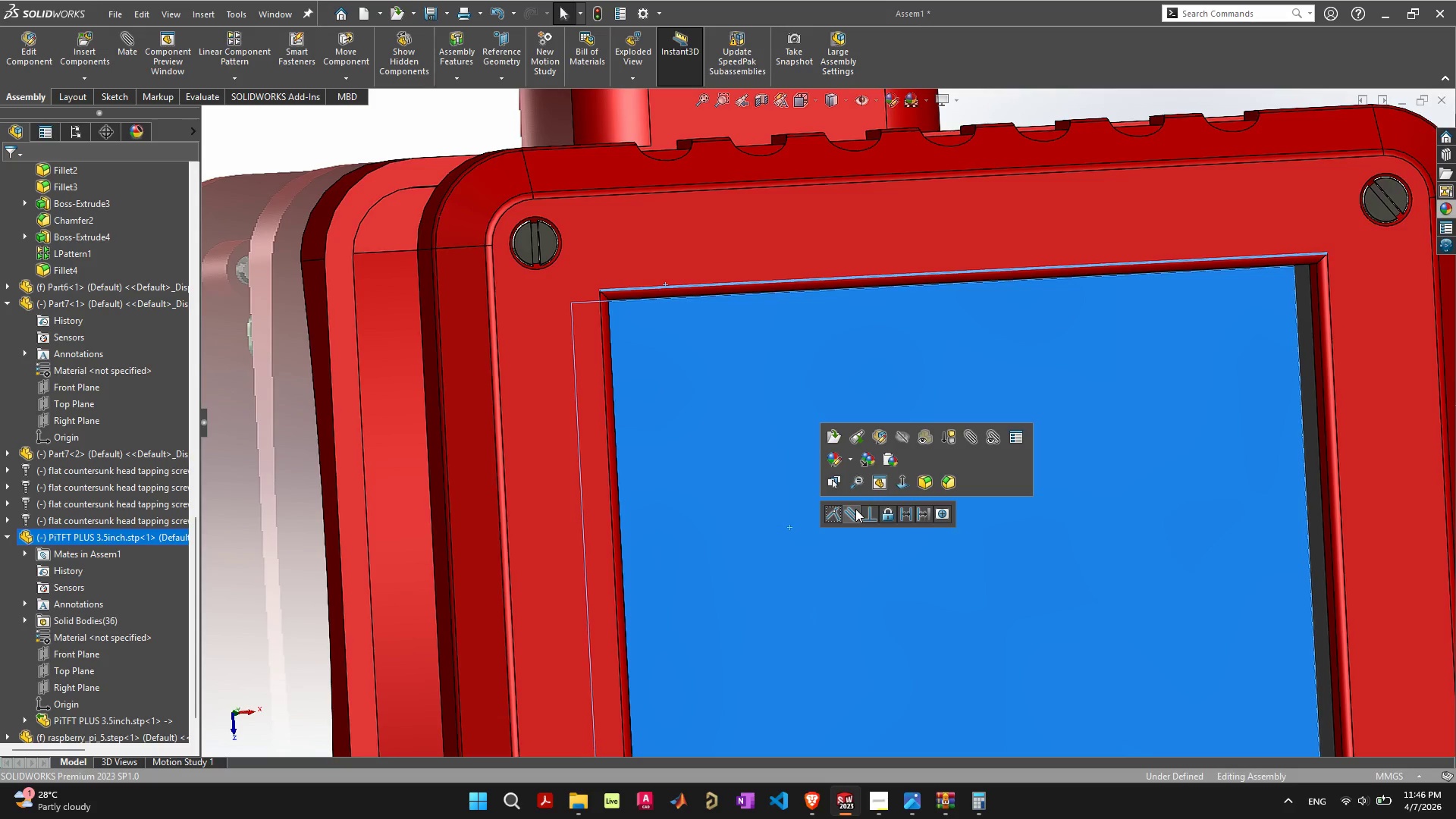 
left_click([857, 516])
 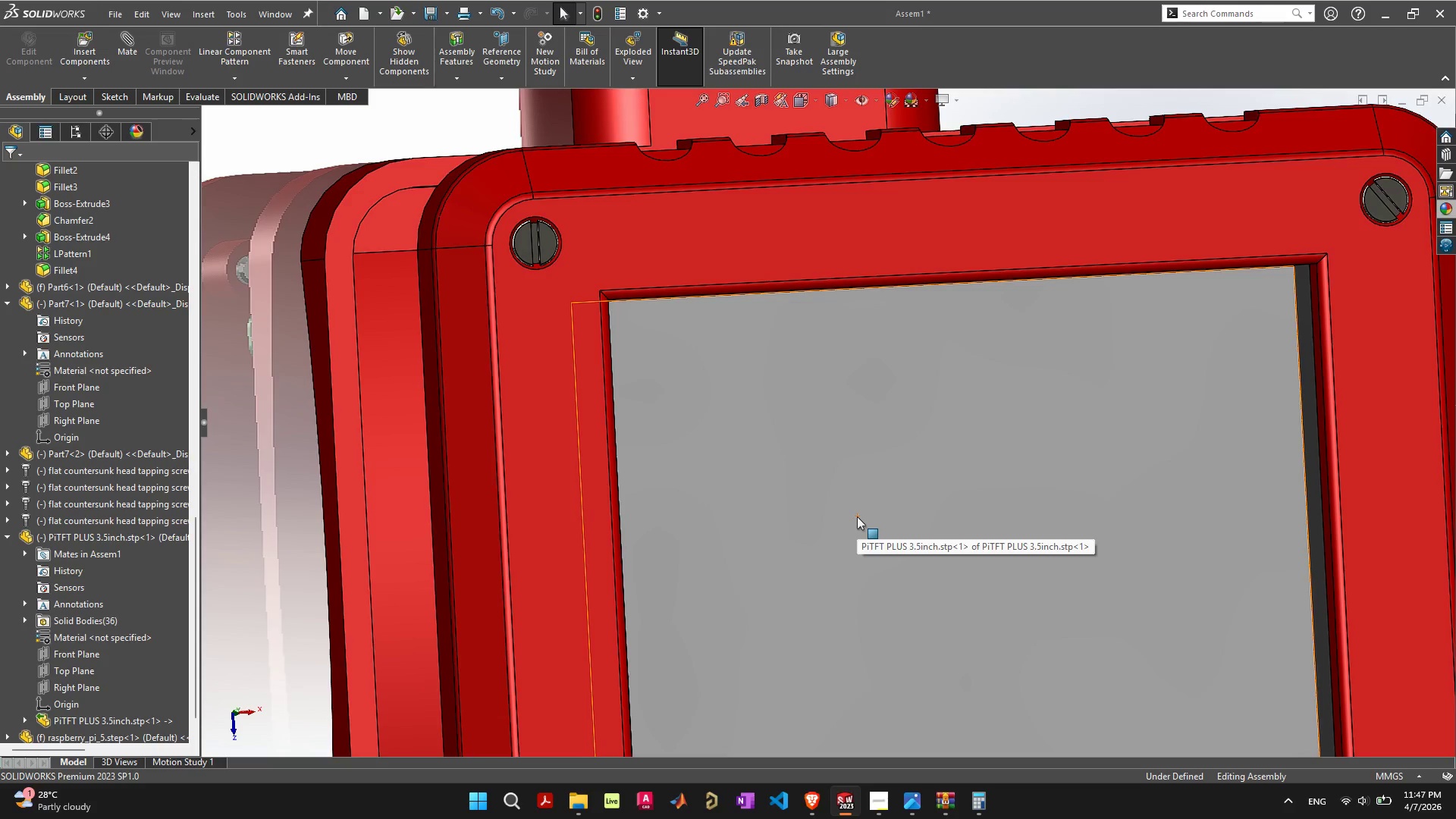 
scroll: coordinate [857, 516], scroll_direction: down, amount: 5.0
 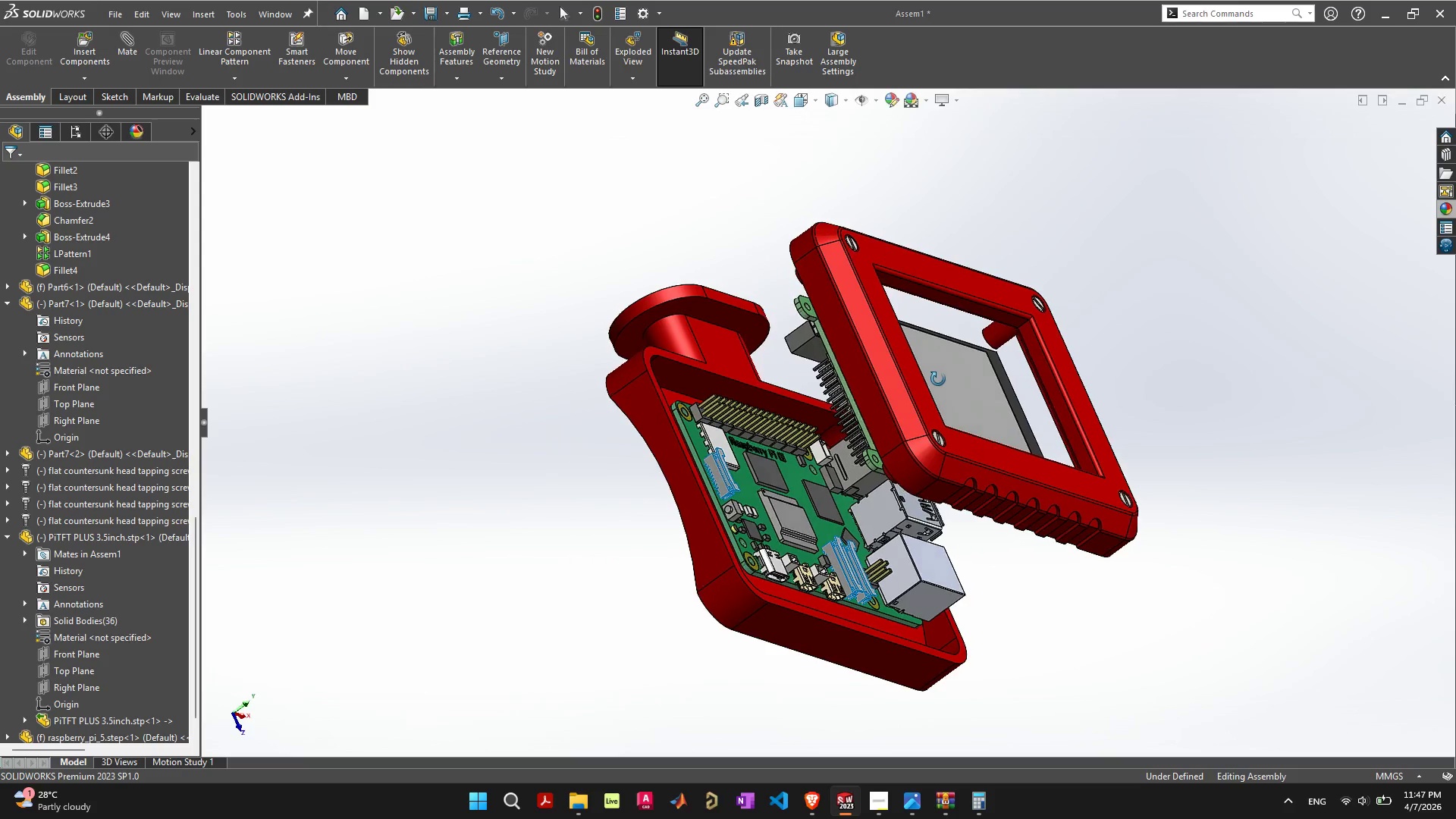 
left_click_drag(start_coordinate=[963, 381], to_coordinate=[922, 496])
 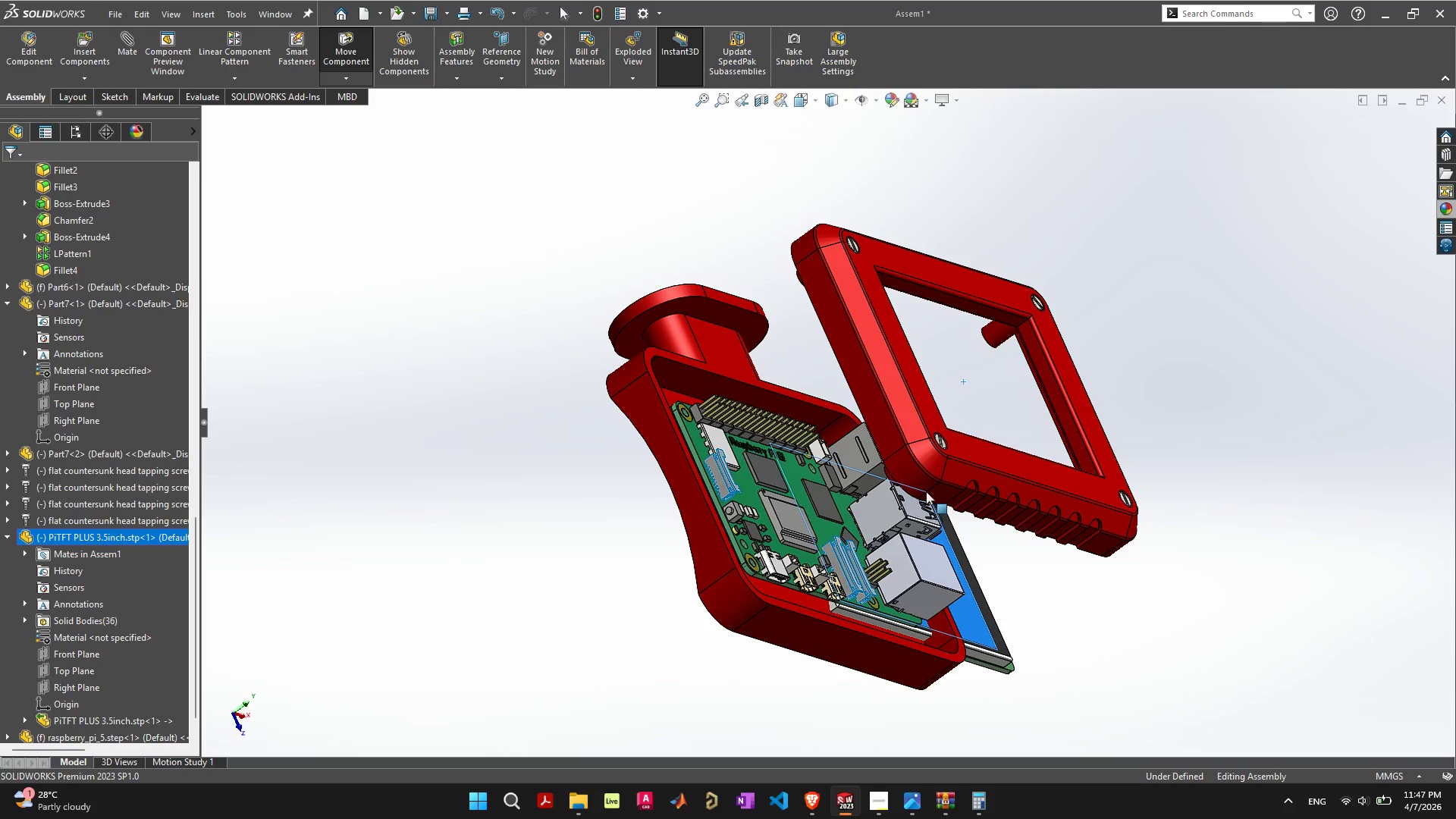 
key(Control+Z)
 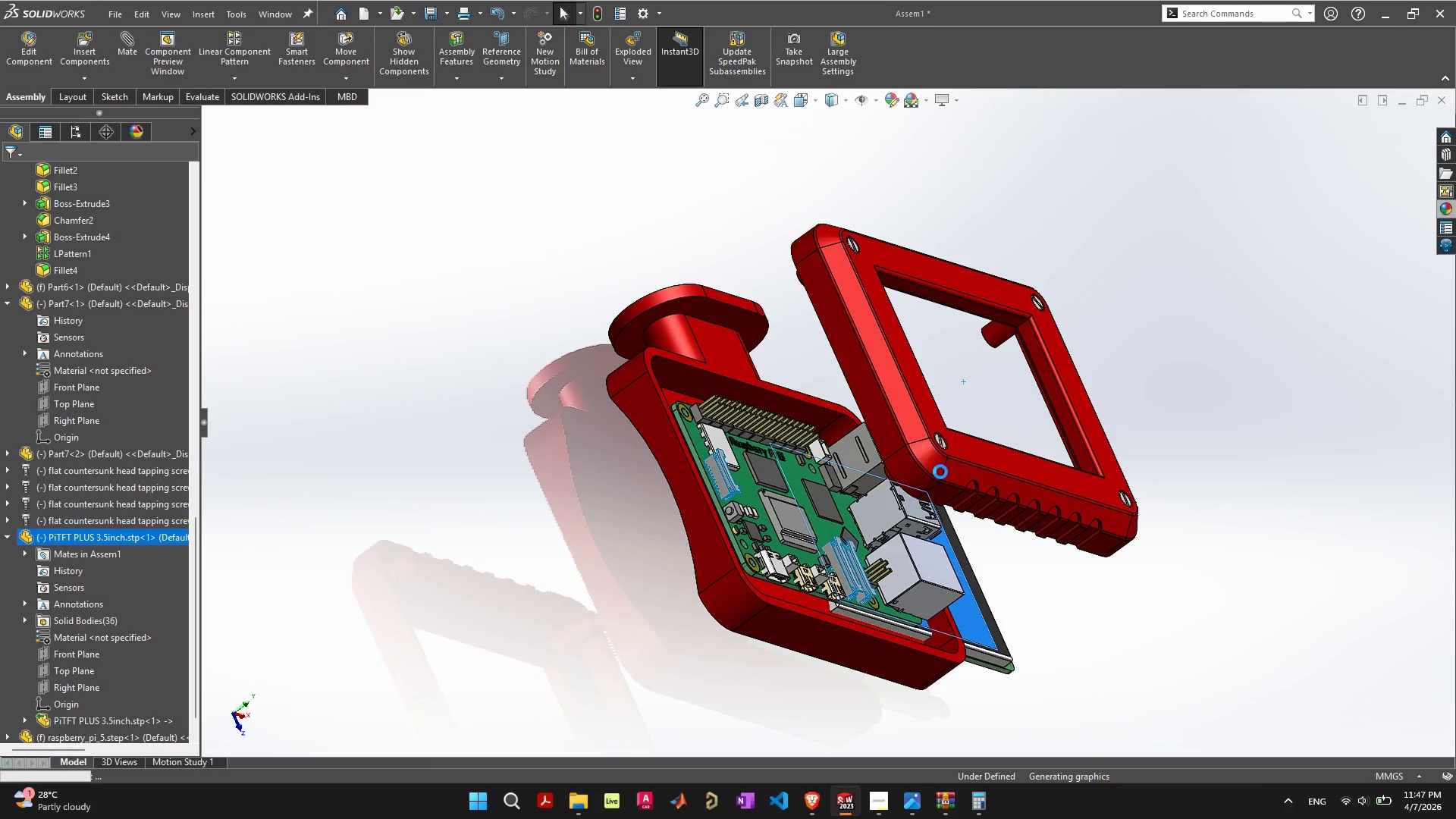 
mouse_move([922, 488])
 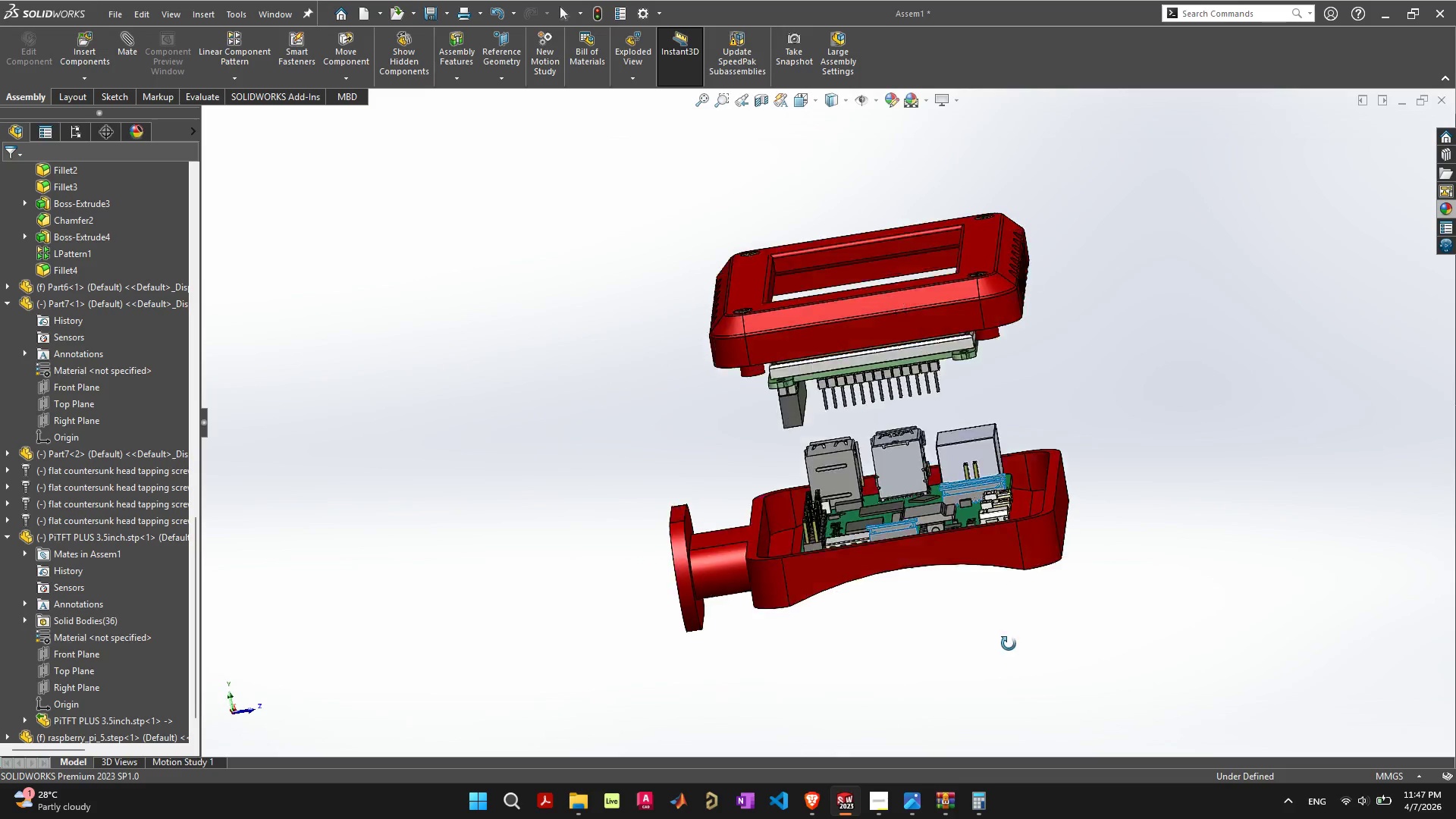 
wait(8.35)
 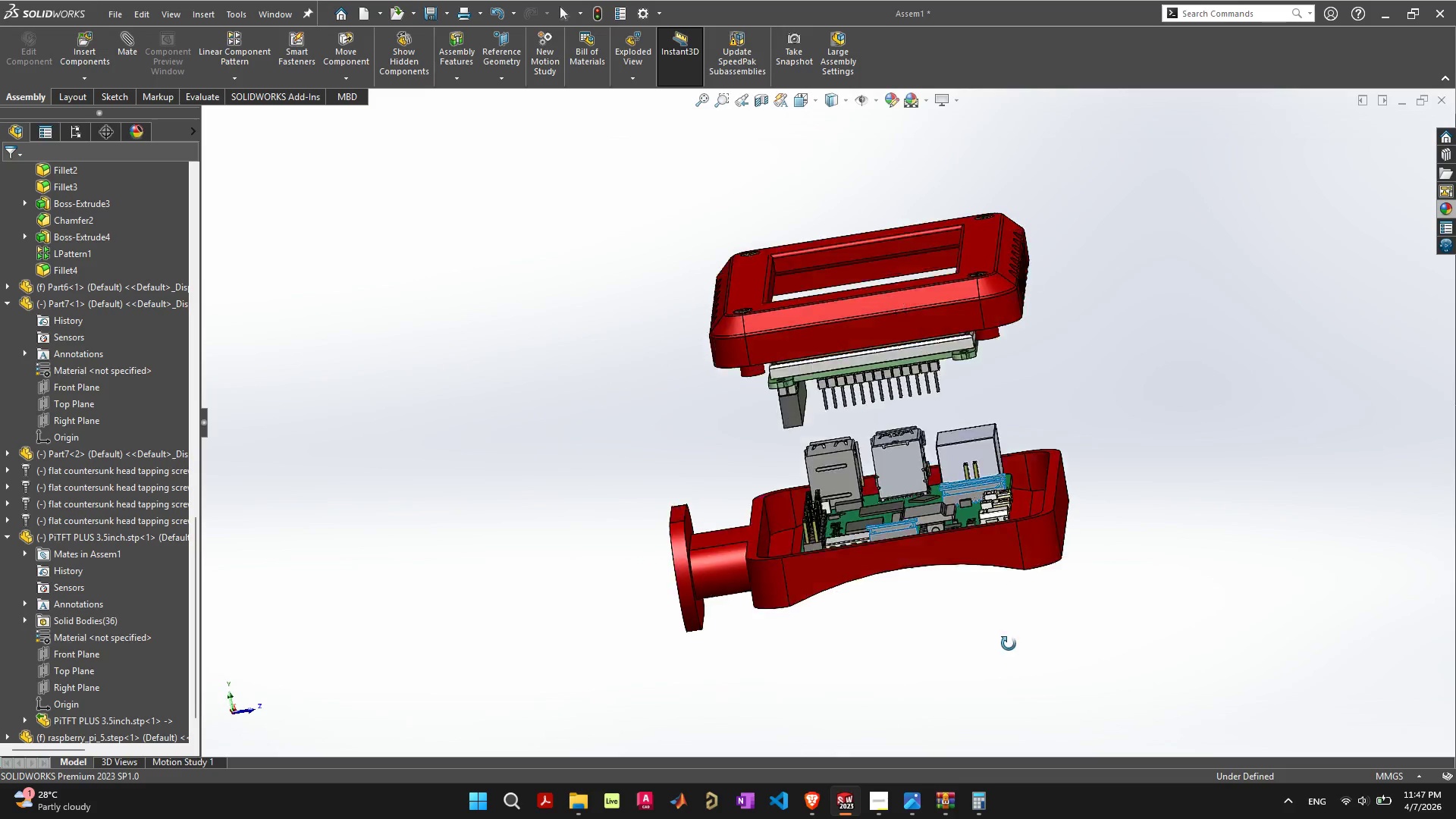 
left_click_drag(start_coordinate=[849, 345], to_coordinate=[857, 338])
 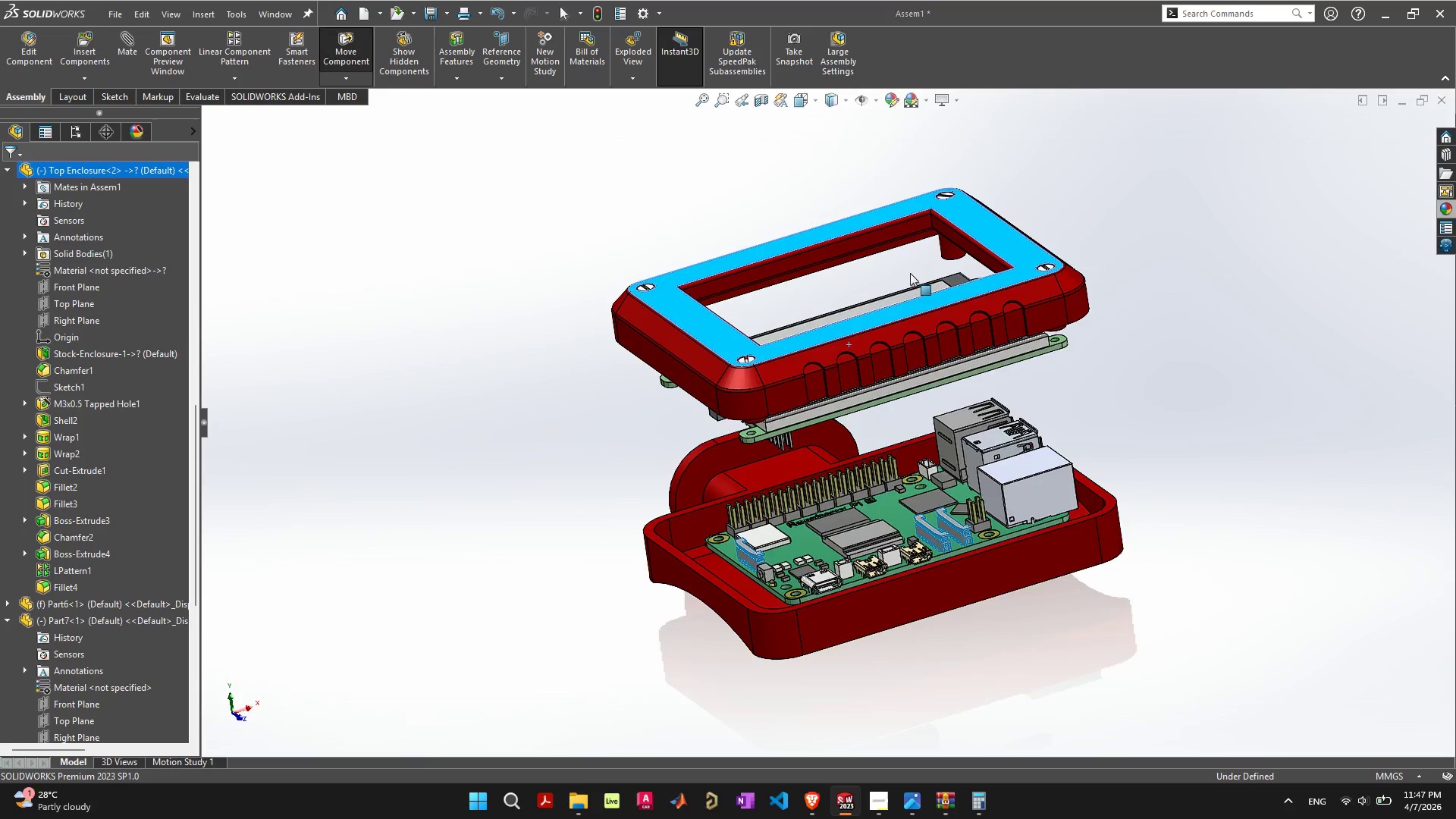 
scroll: coordinate [915, 267], scroll_direction: up, amount: 9.0
 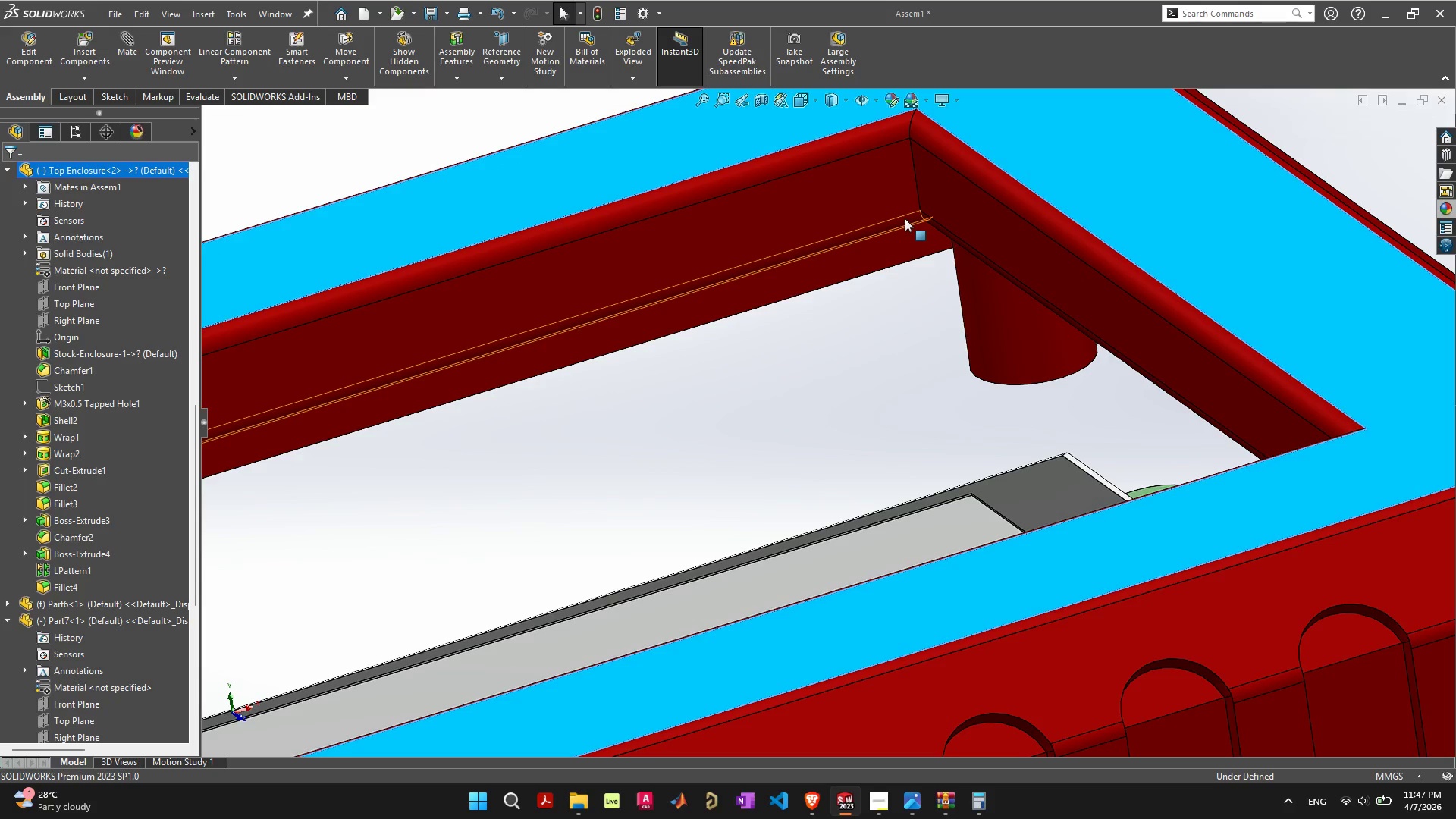 
left_click([905, 218])
 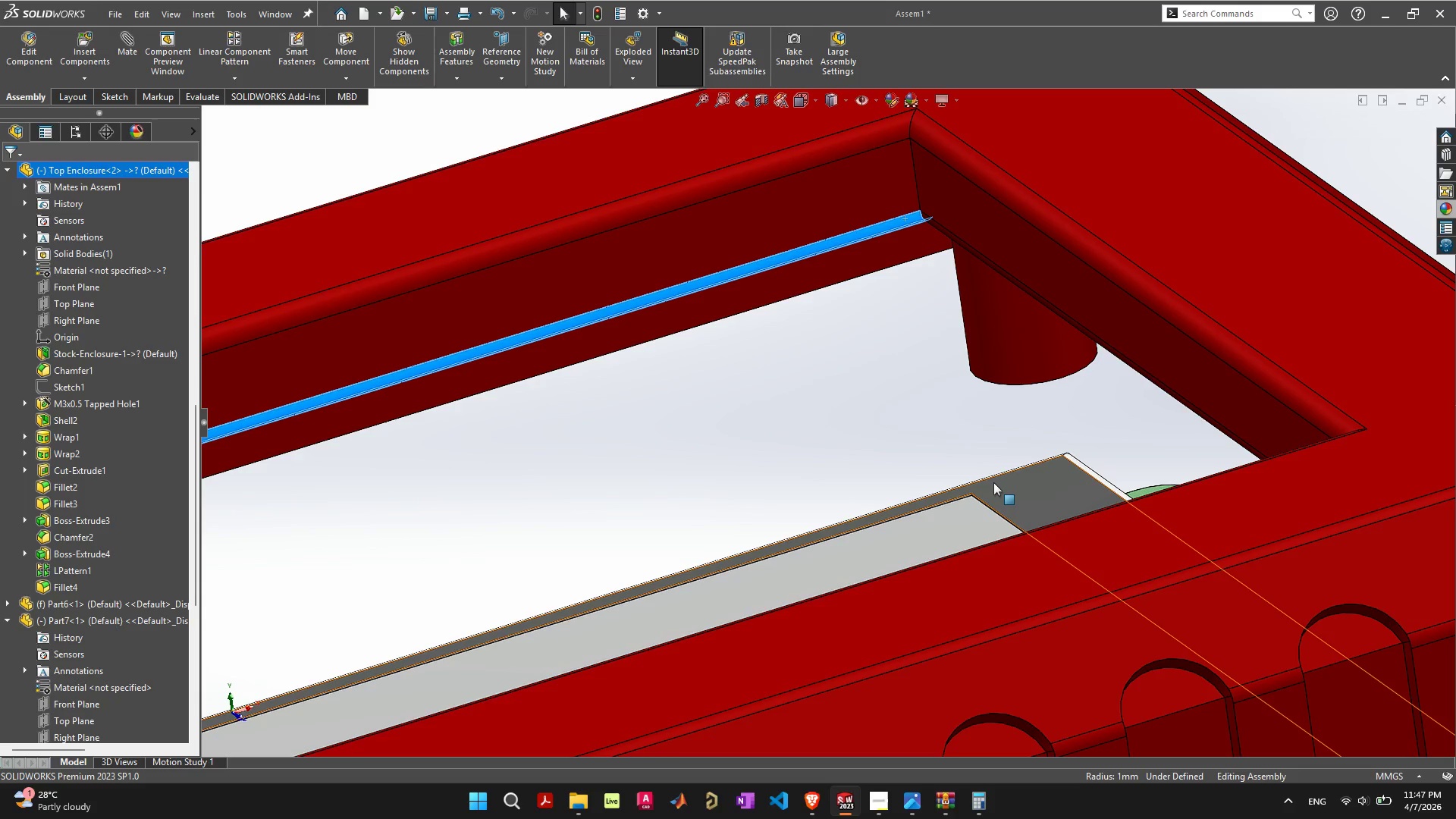 
hold_key(key=ShiftLeft, duration=0.64)
left_click([998, 480])
 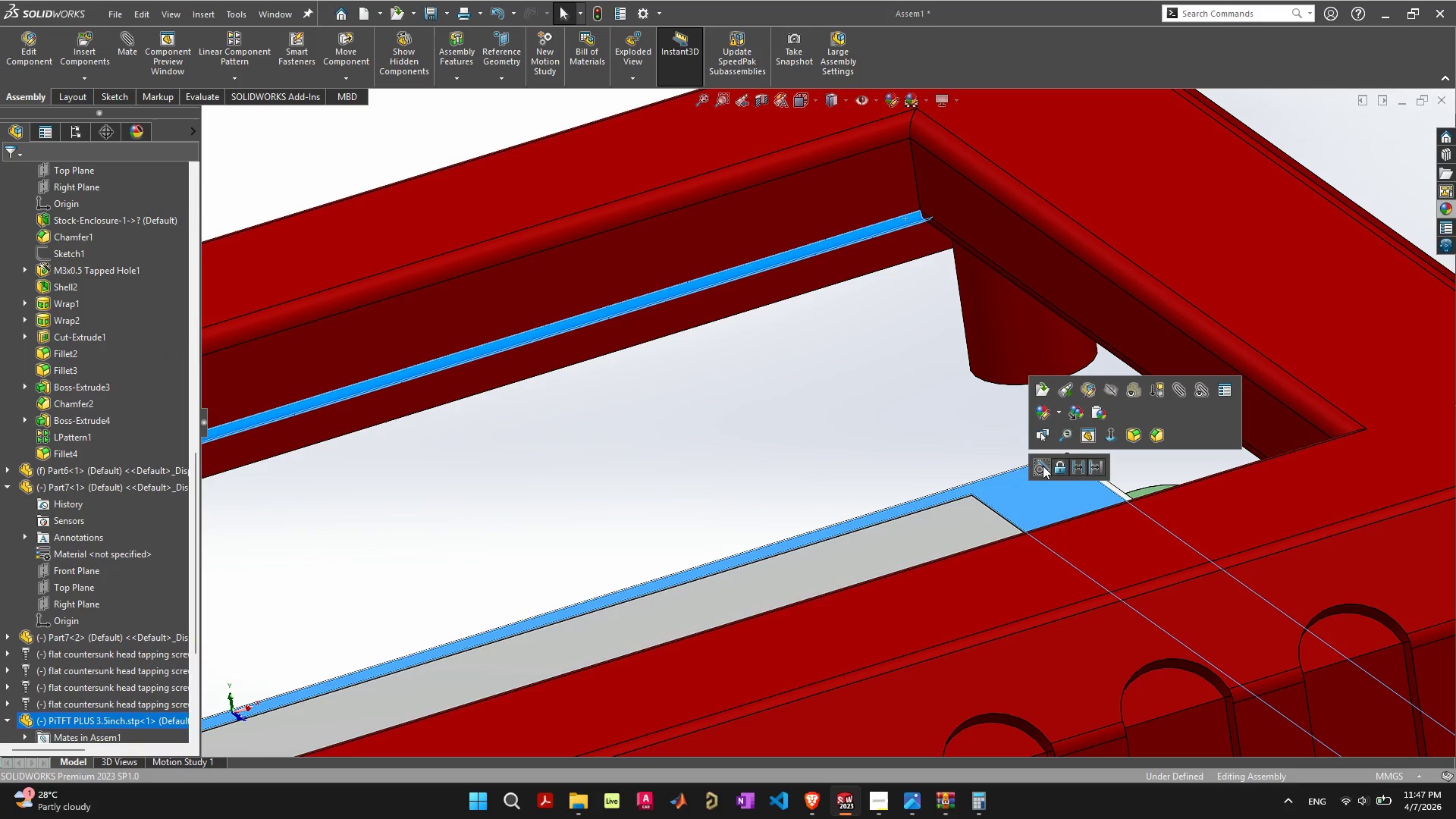 
left_click([1043, 466])
 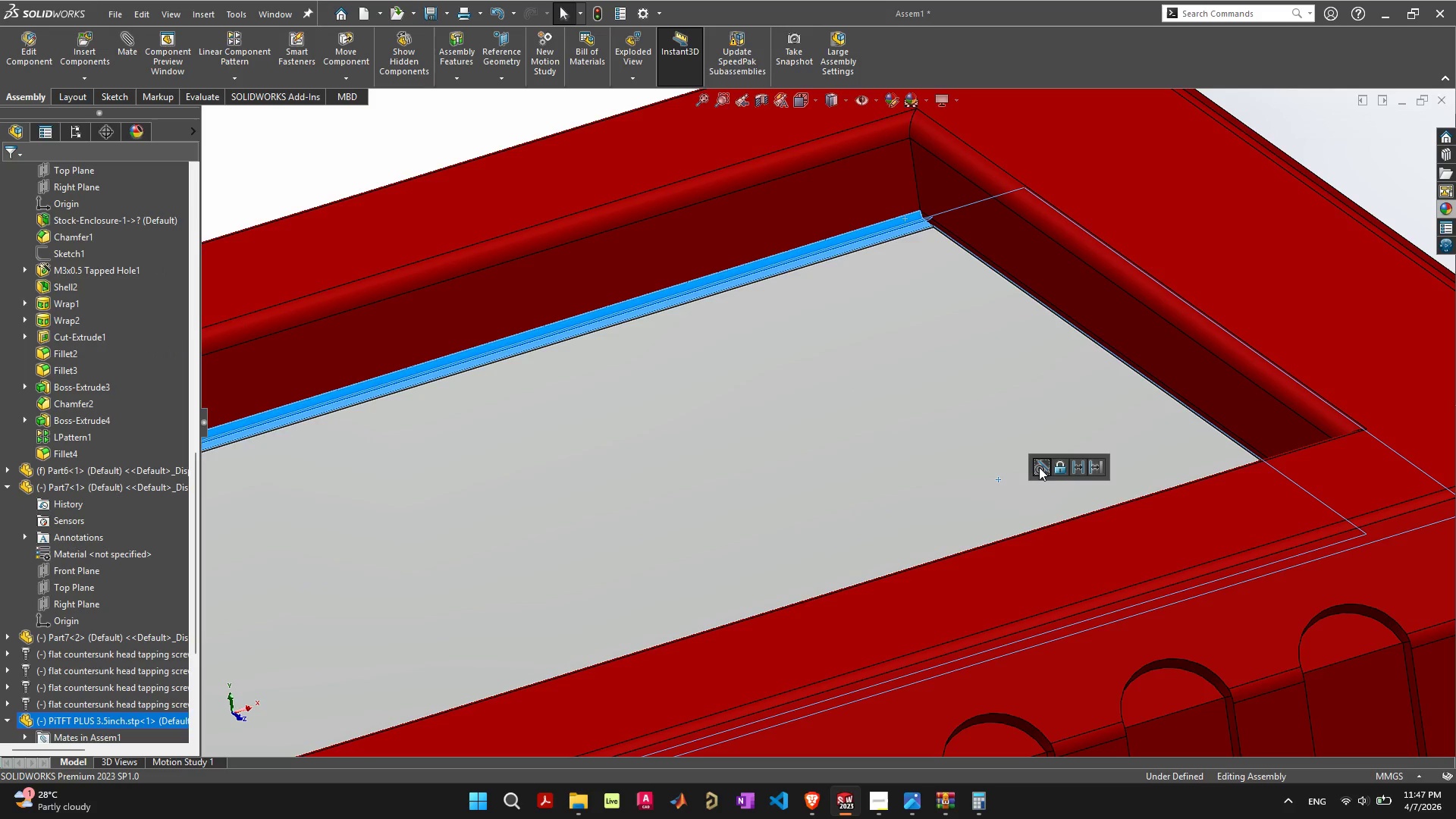 
scroll: coordinate [1204, 363], scroll_direction: down, amount: 26.0
 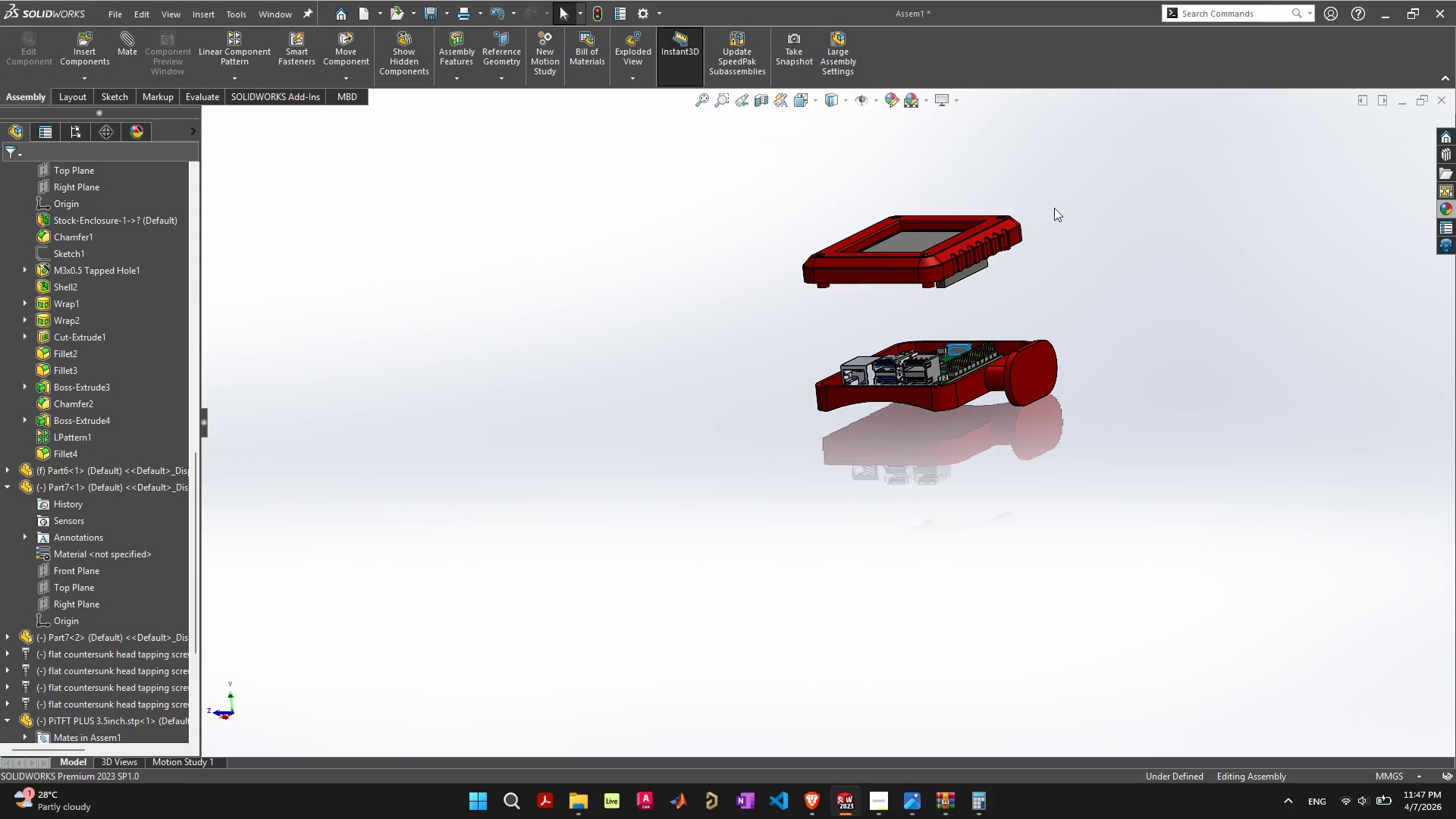 
scroll: coordinate [868, 206], scroll_direction: up, amount: 5.0
 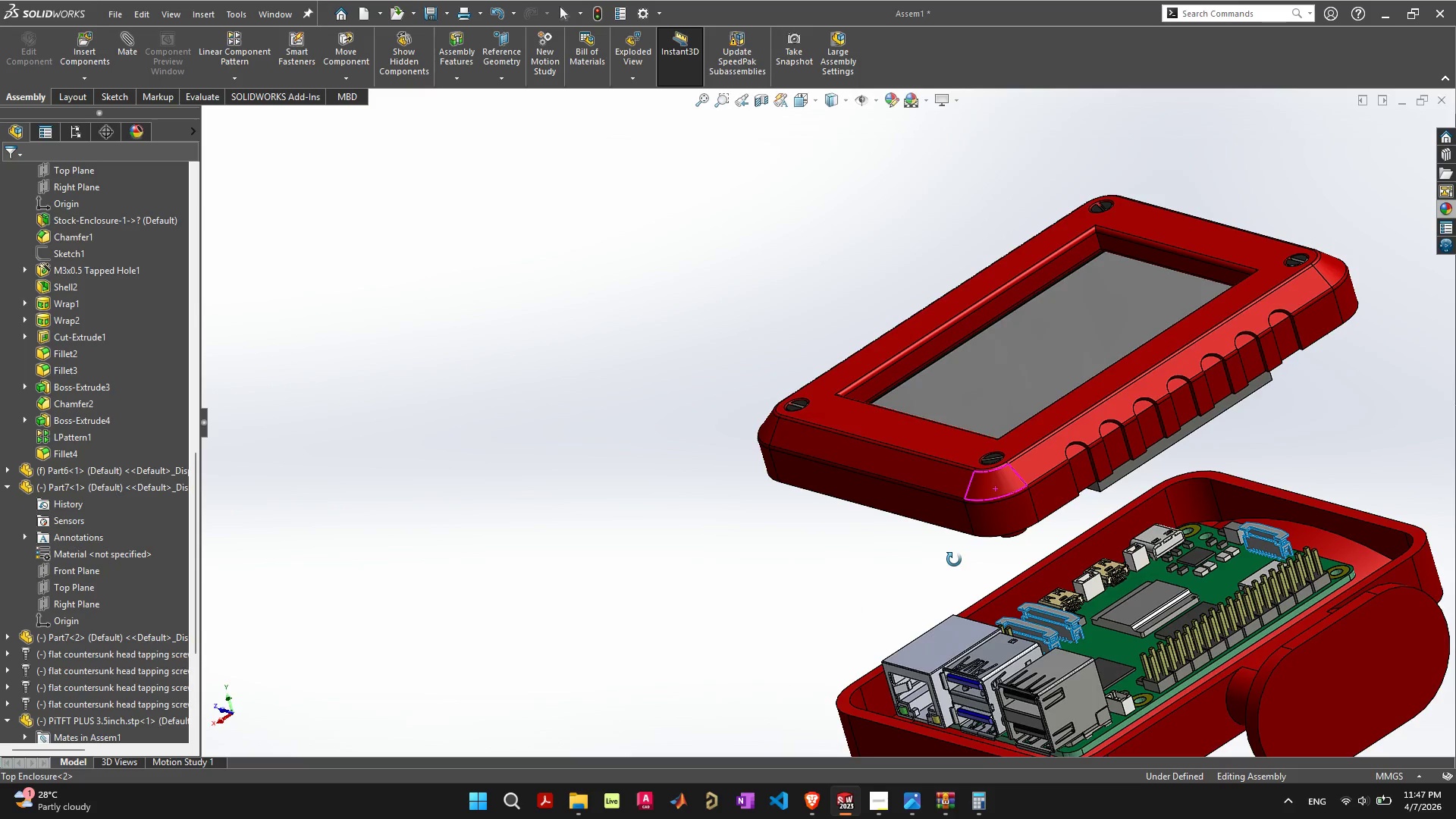 
wait(8.91)
 